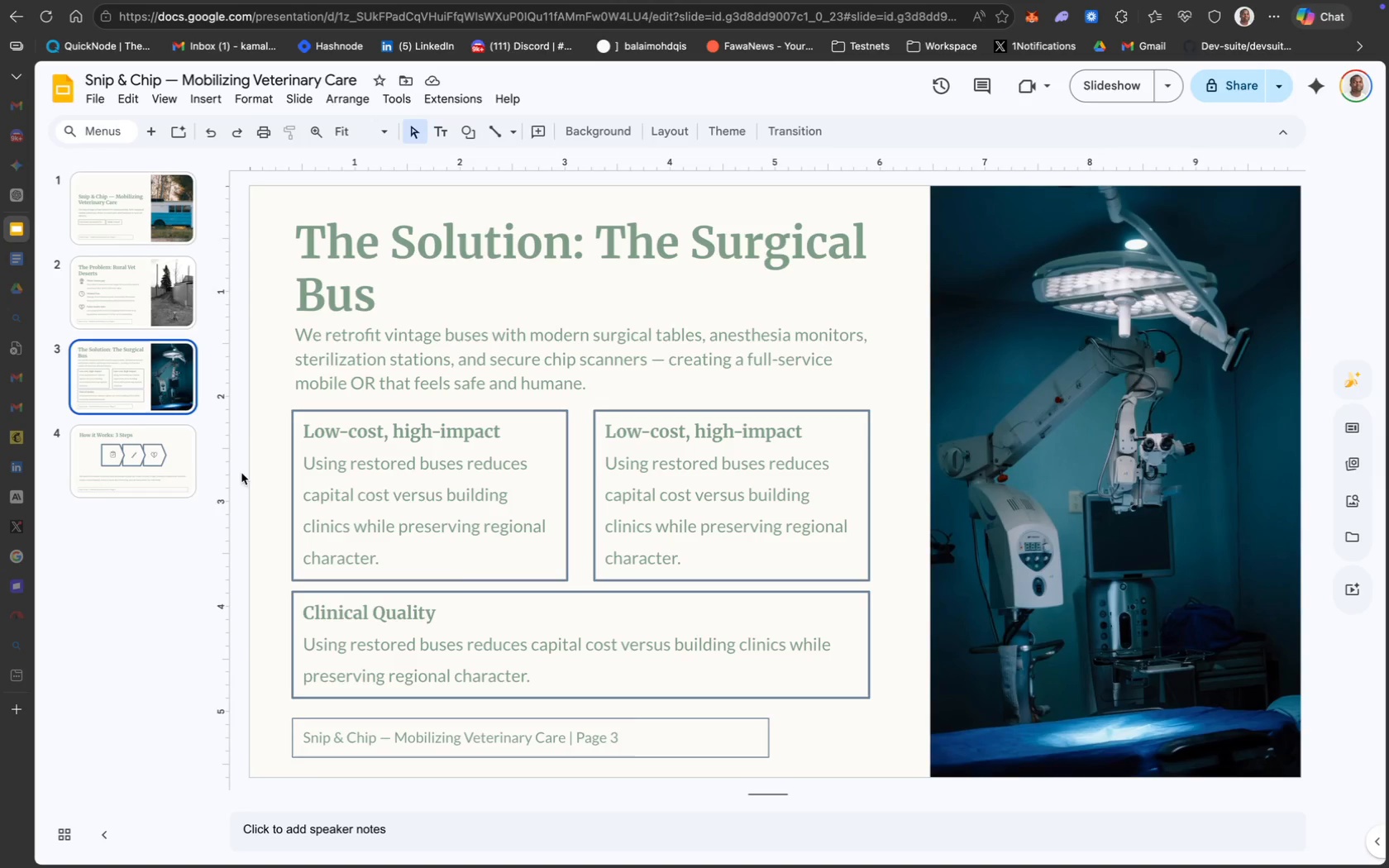 
wait(6.86)
 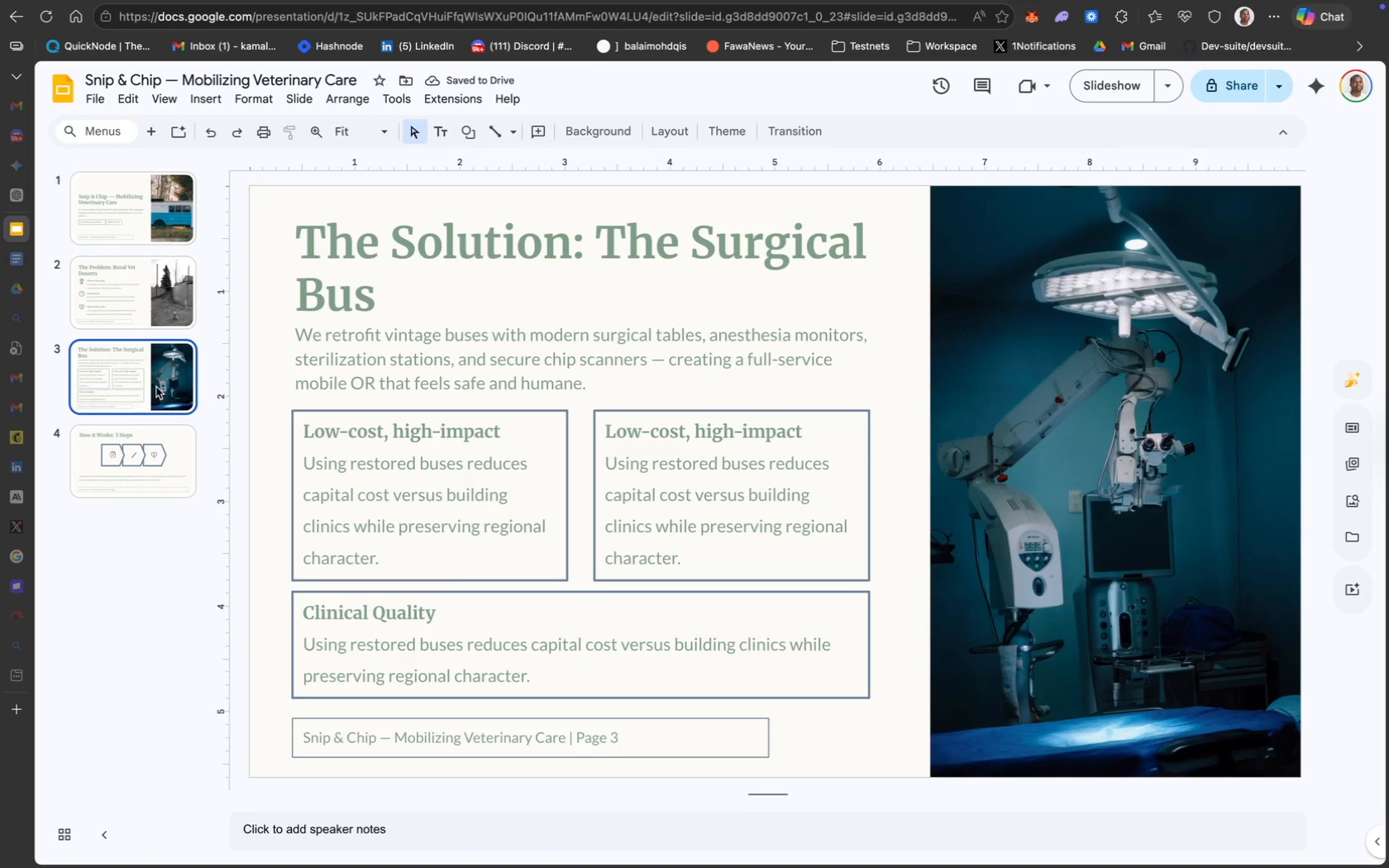 
left_click([153, 464])
 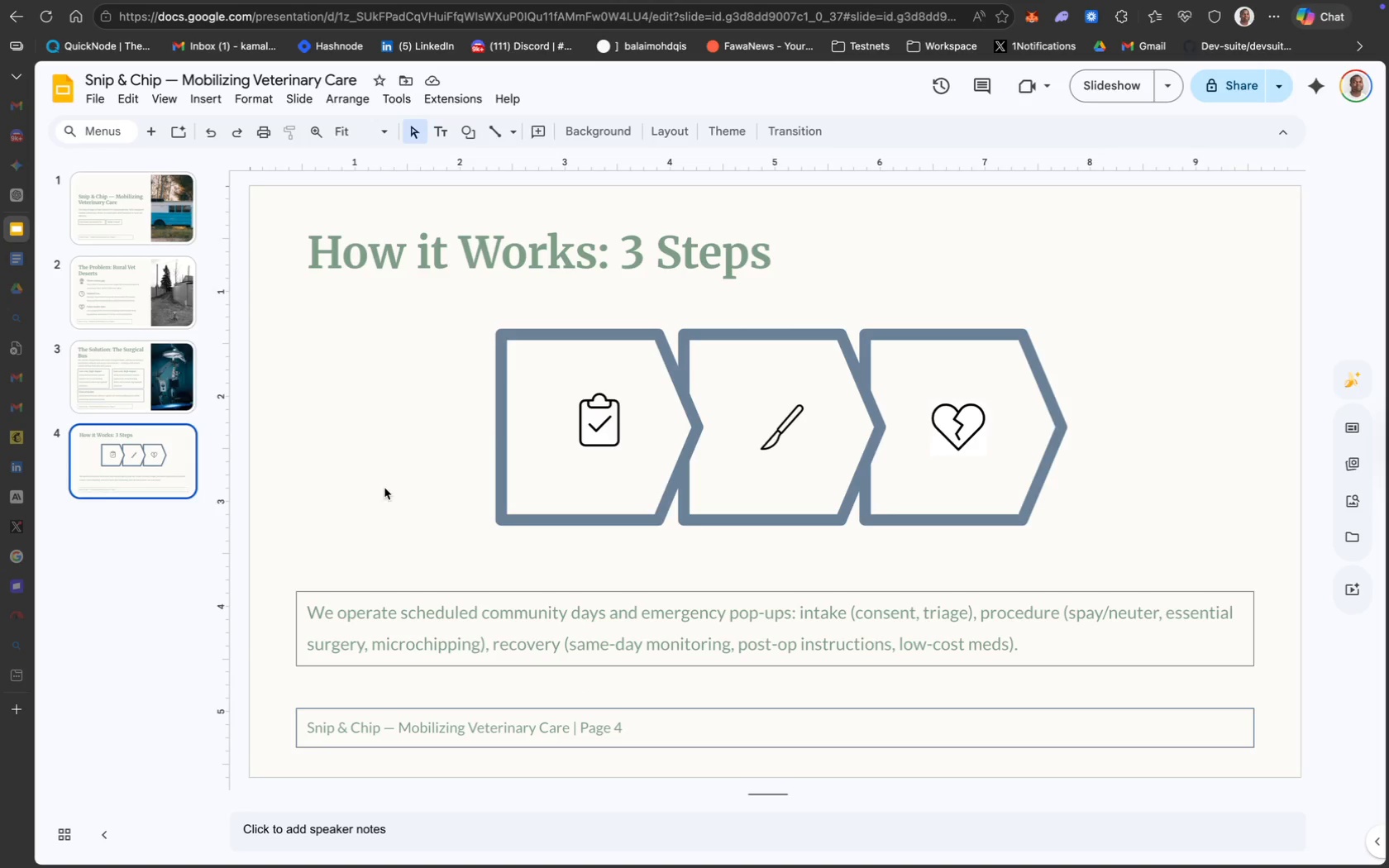 
wait(5.72)
 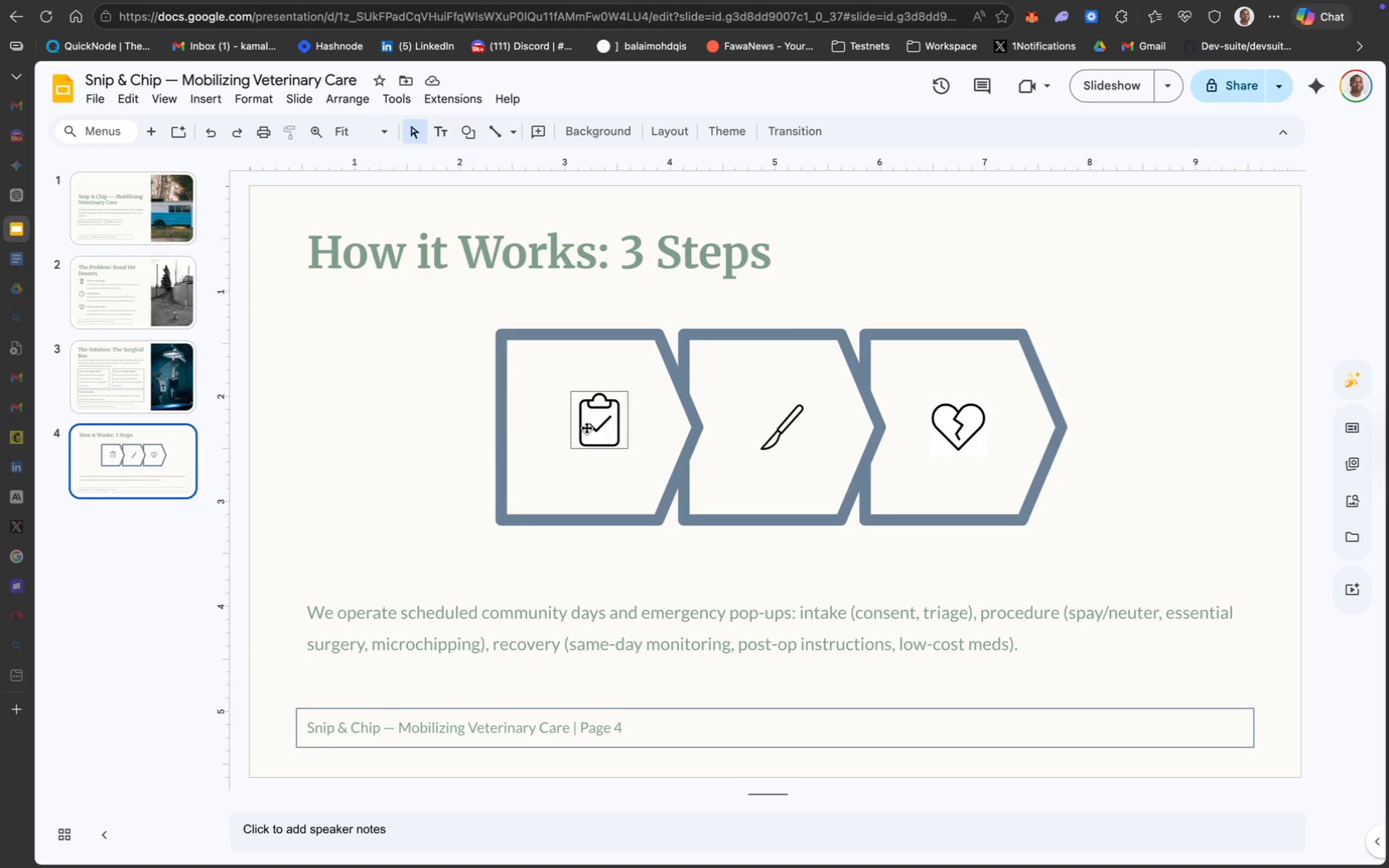 
left_click([147, 137])
 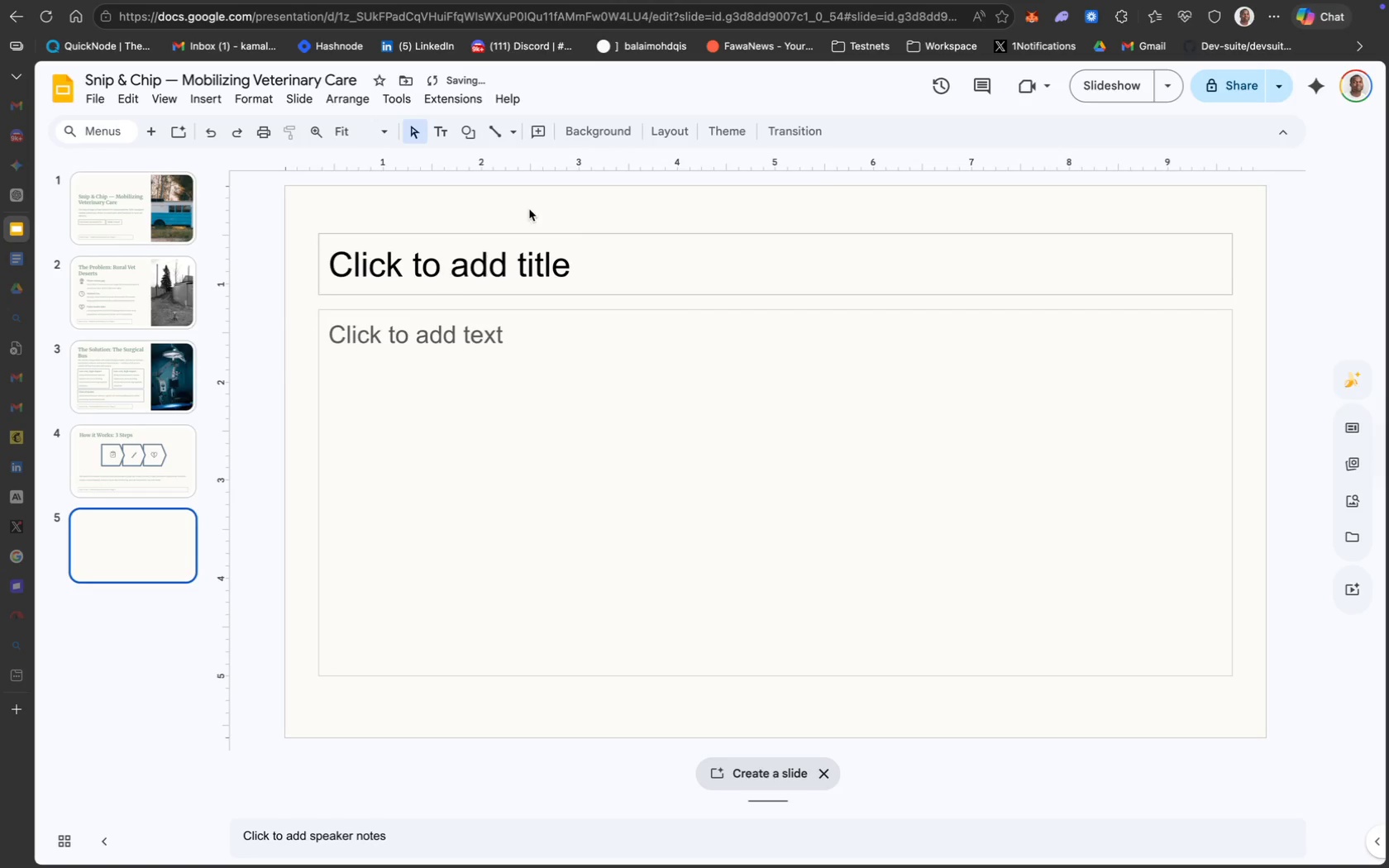 
left_click([589, 235])
 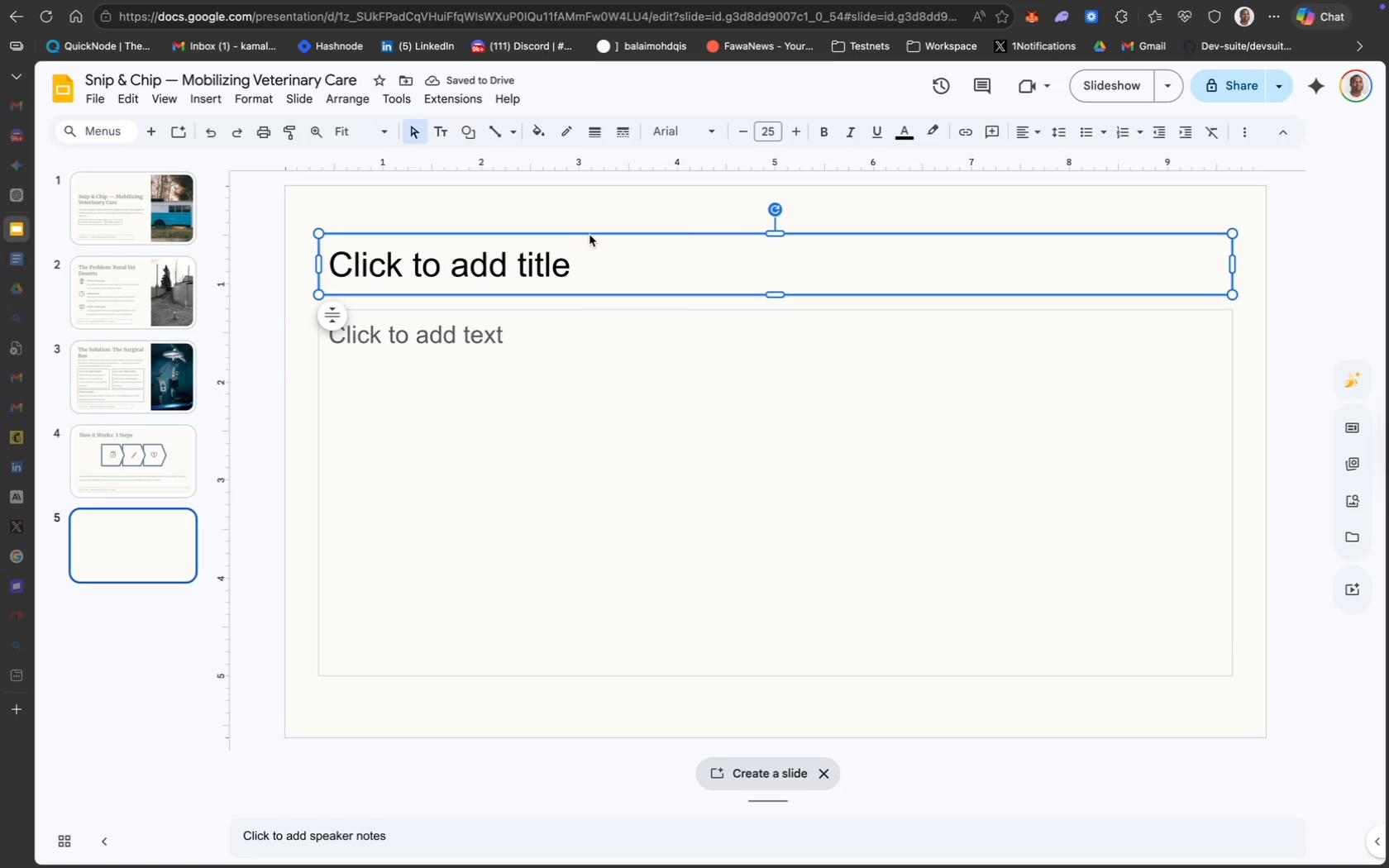 
right_click([589, 235])
 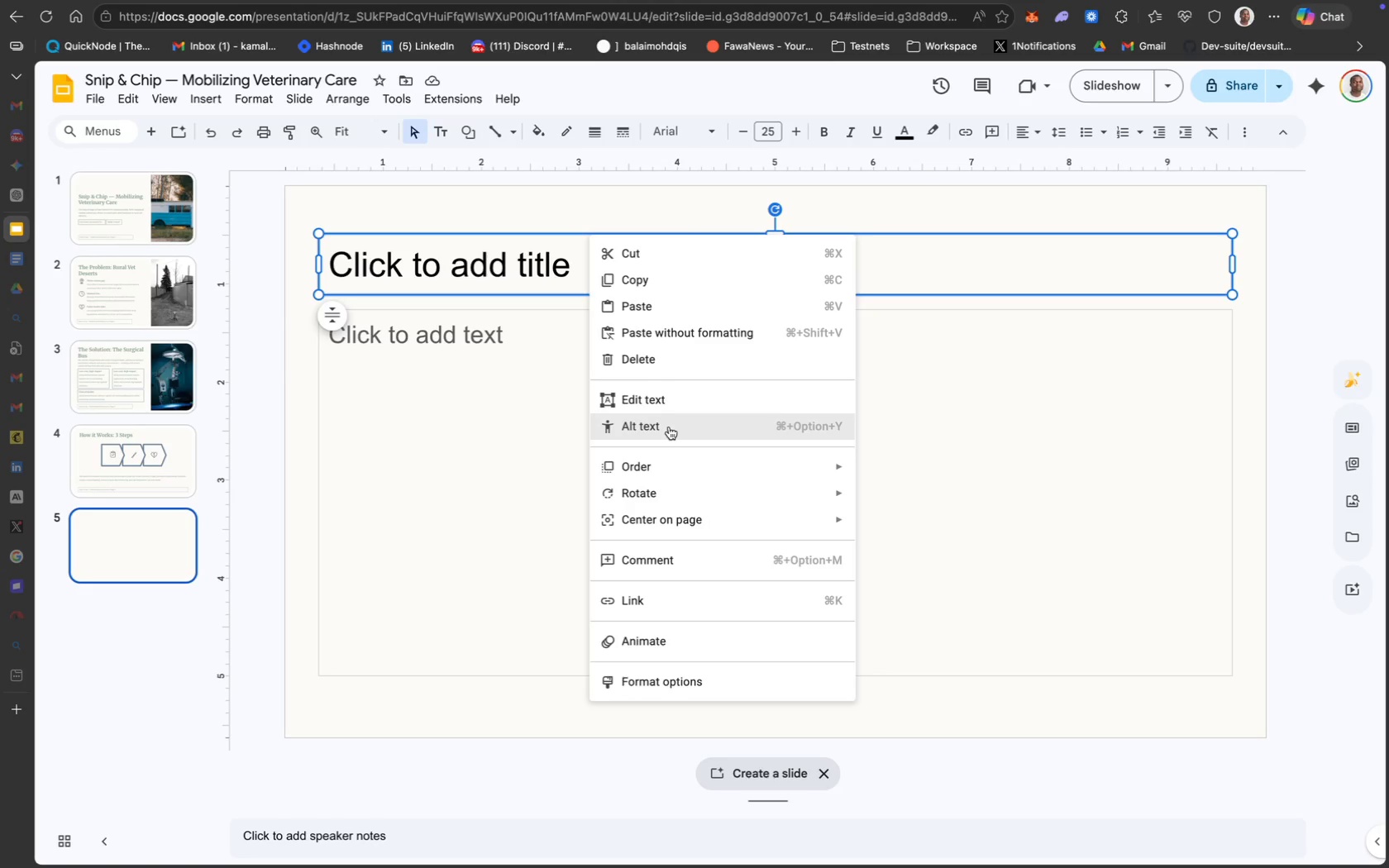 
left_click([746, 369])
 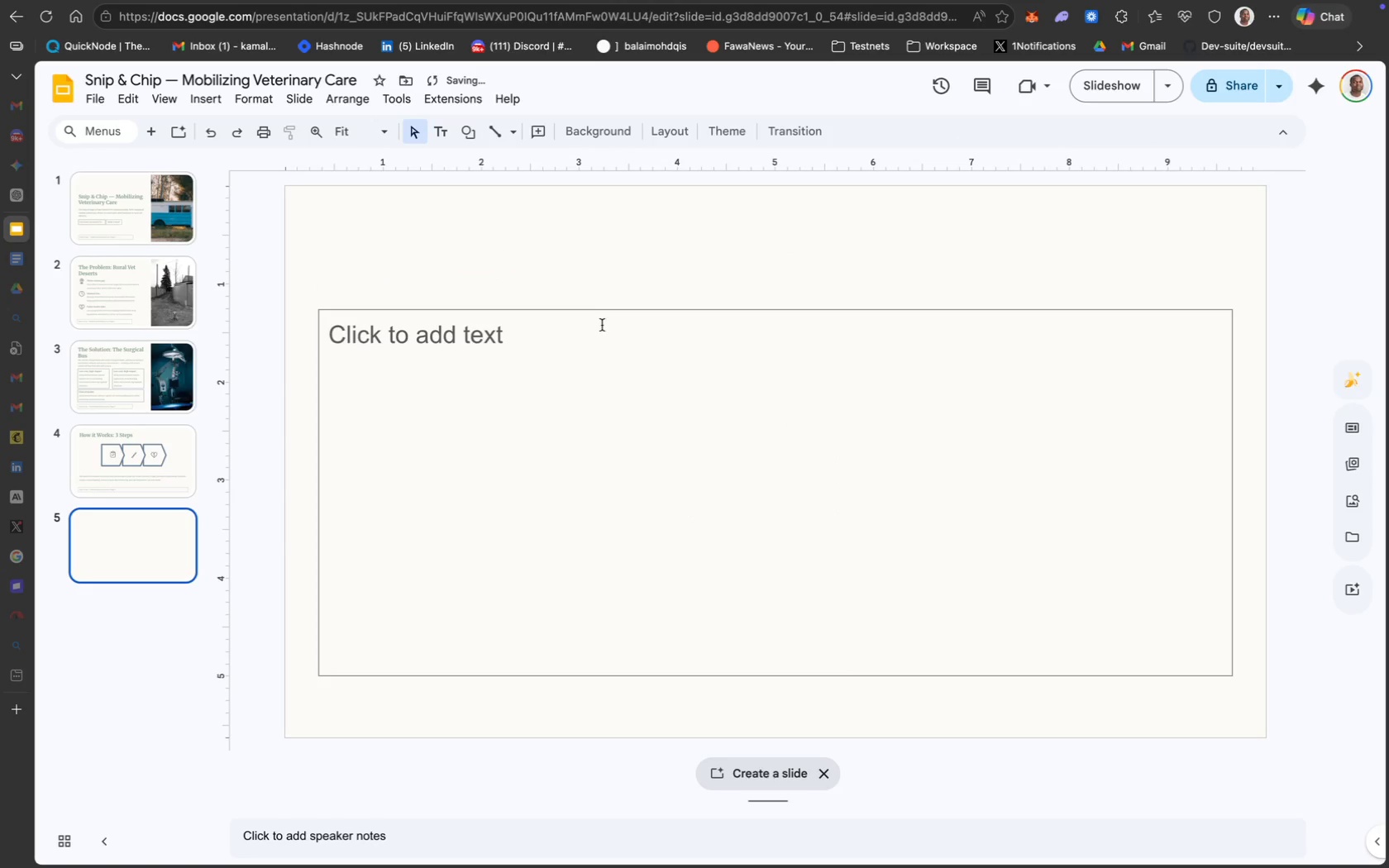 
mouse_move([608, 334])
 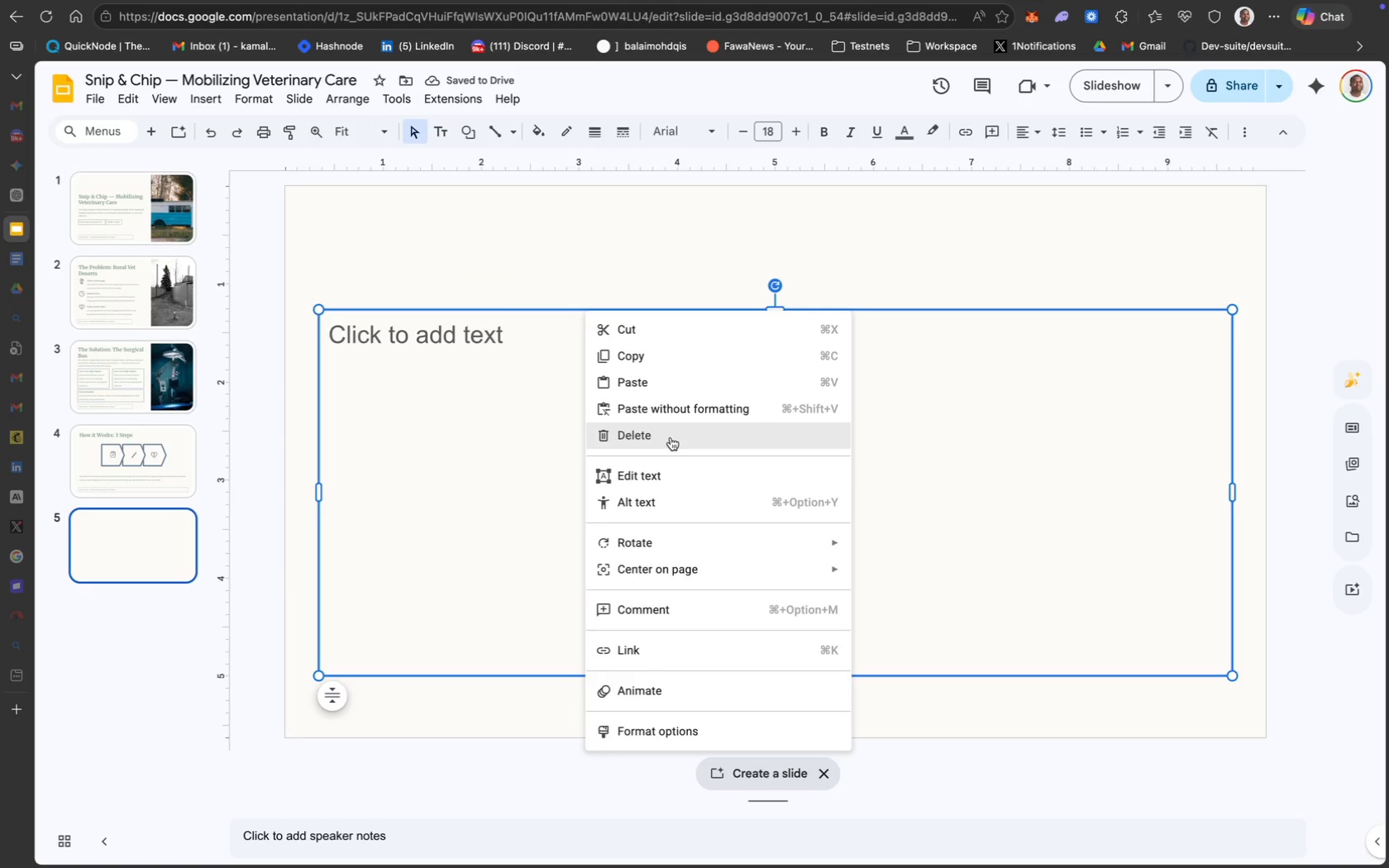 
left_click([671, 439])
 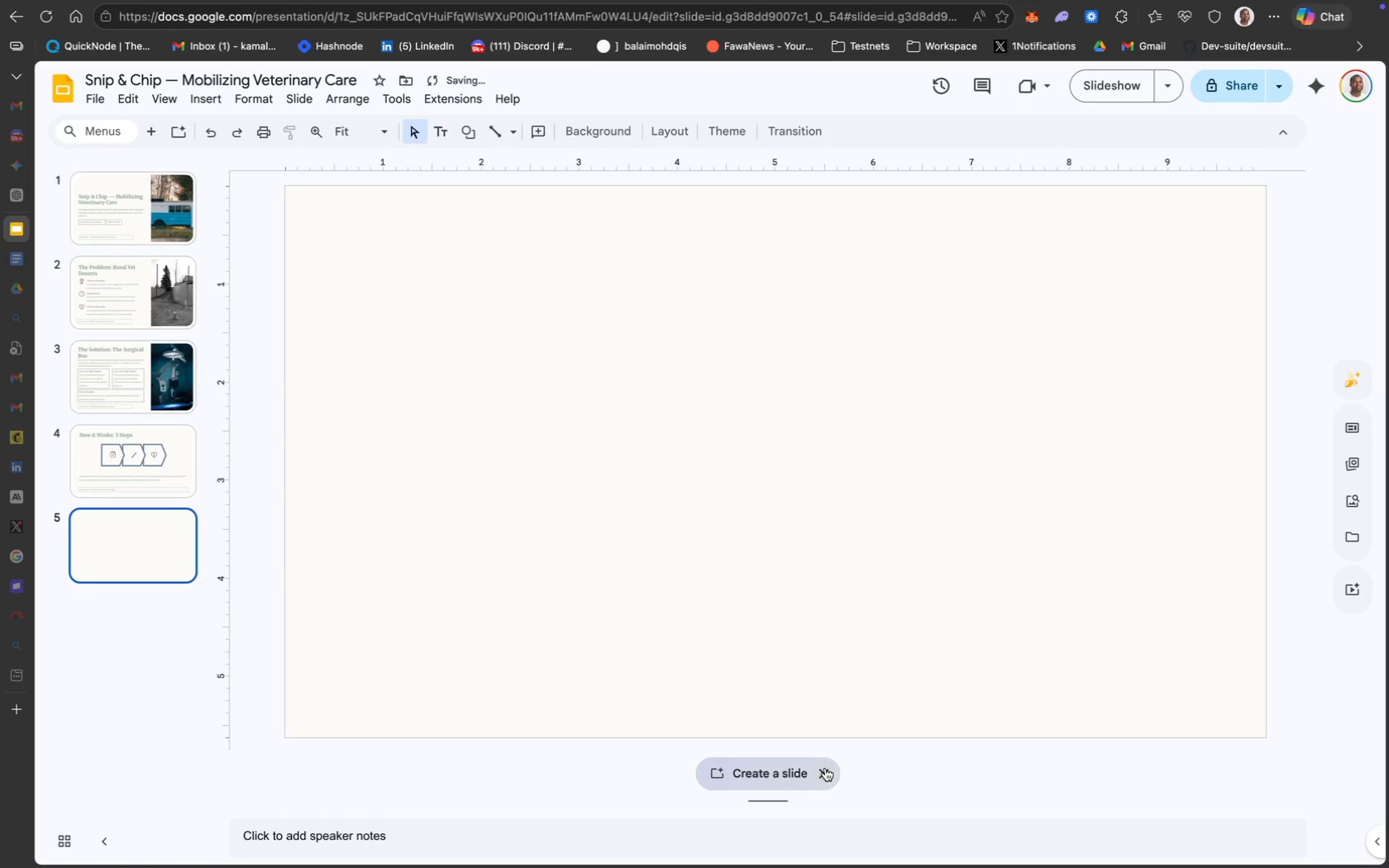 
left_click([825, 770])
 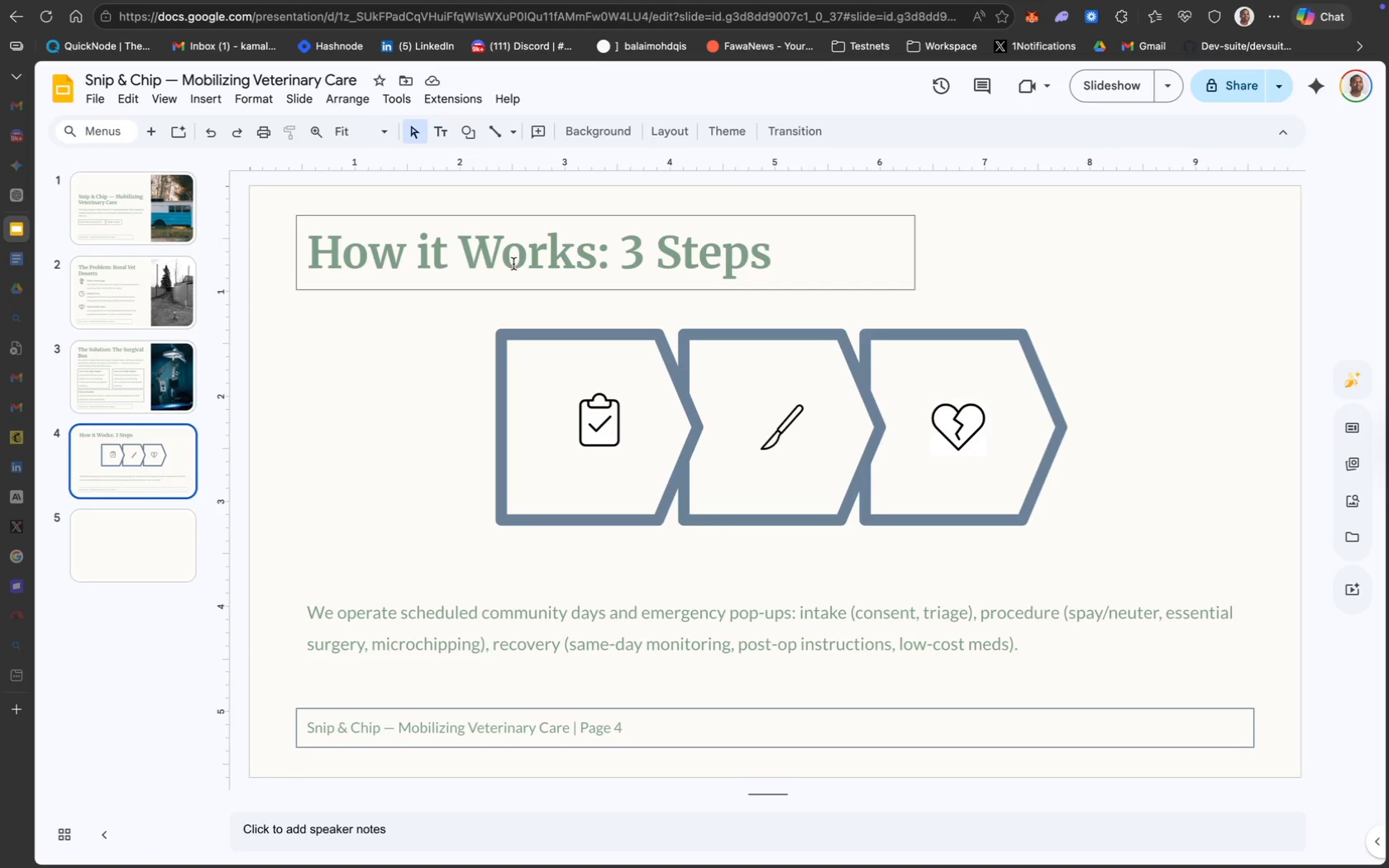 
wait(7.7)
 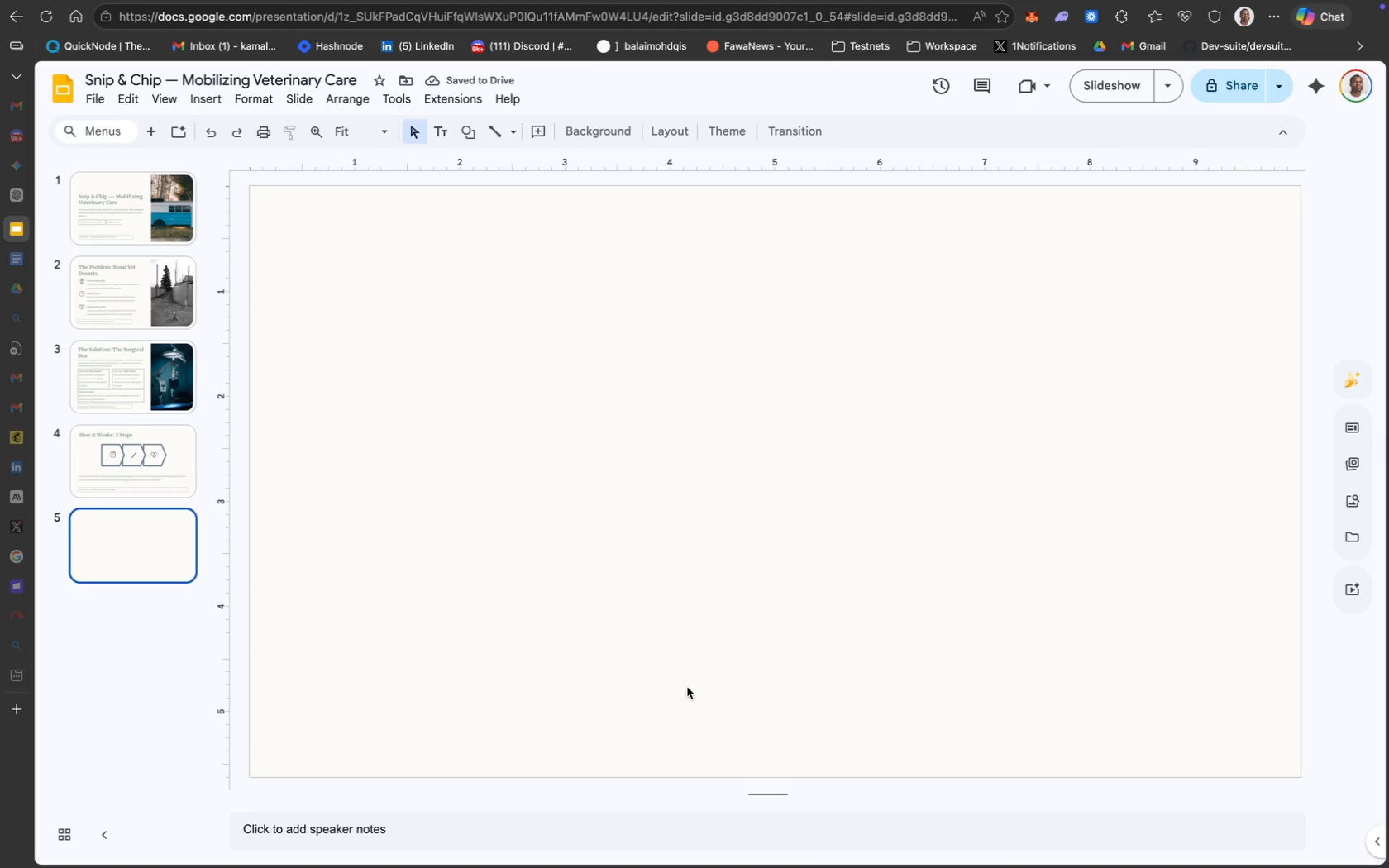 
key(Meta+C)
 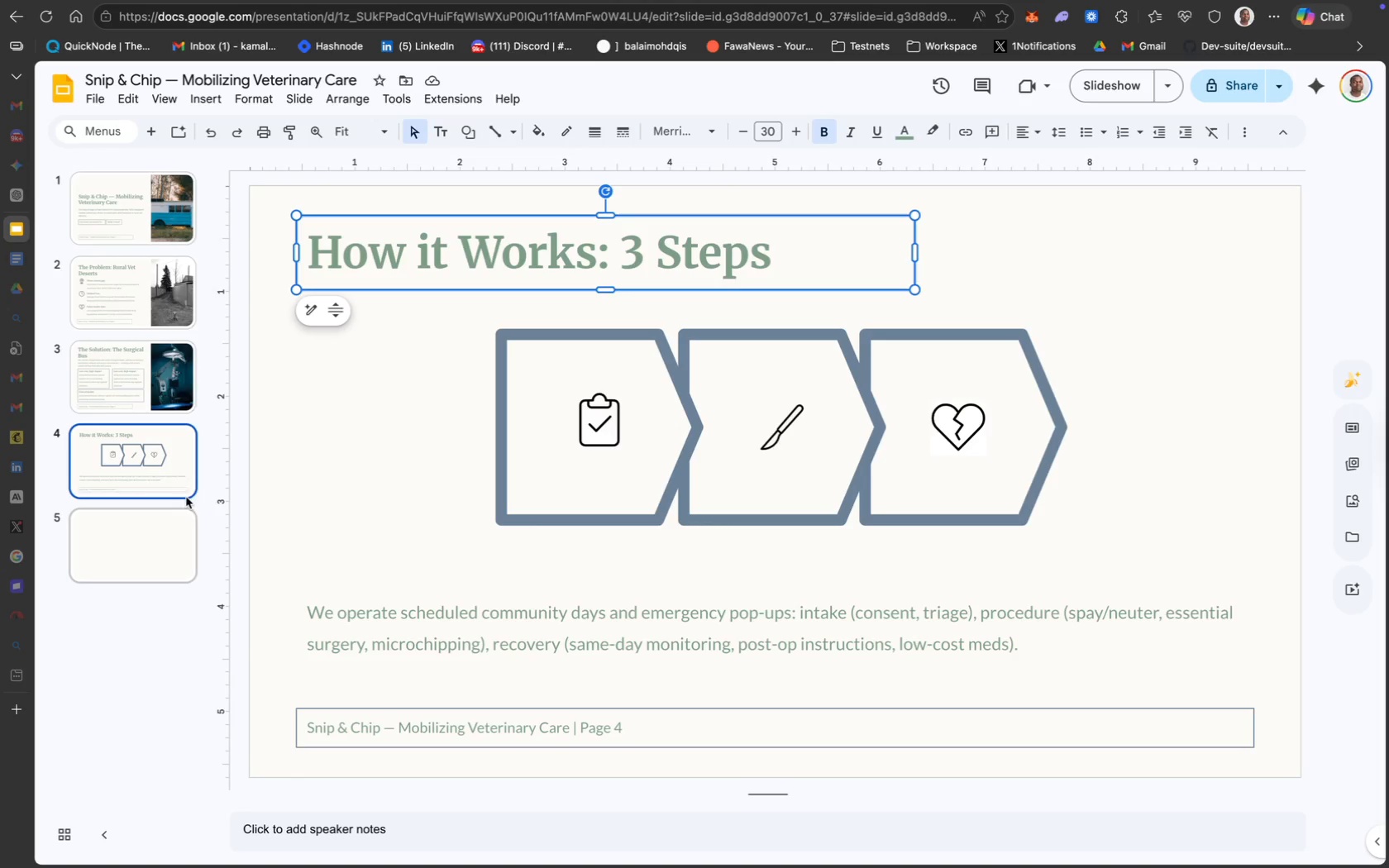 
left_click([165, 546])
 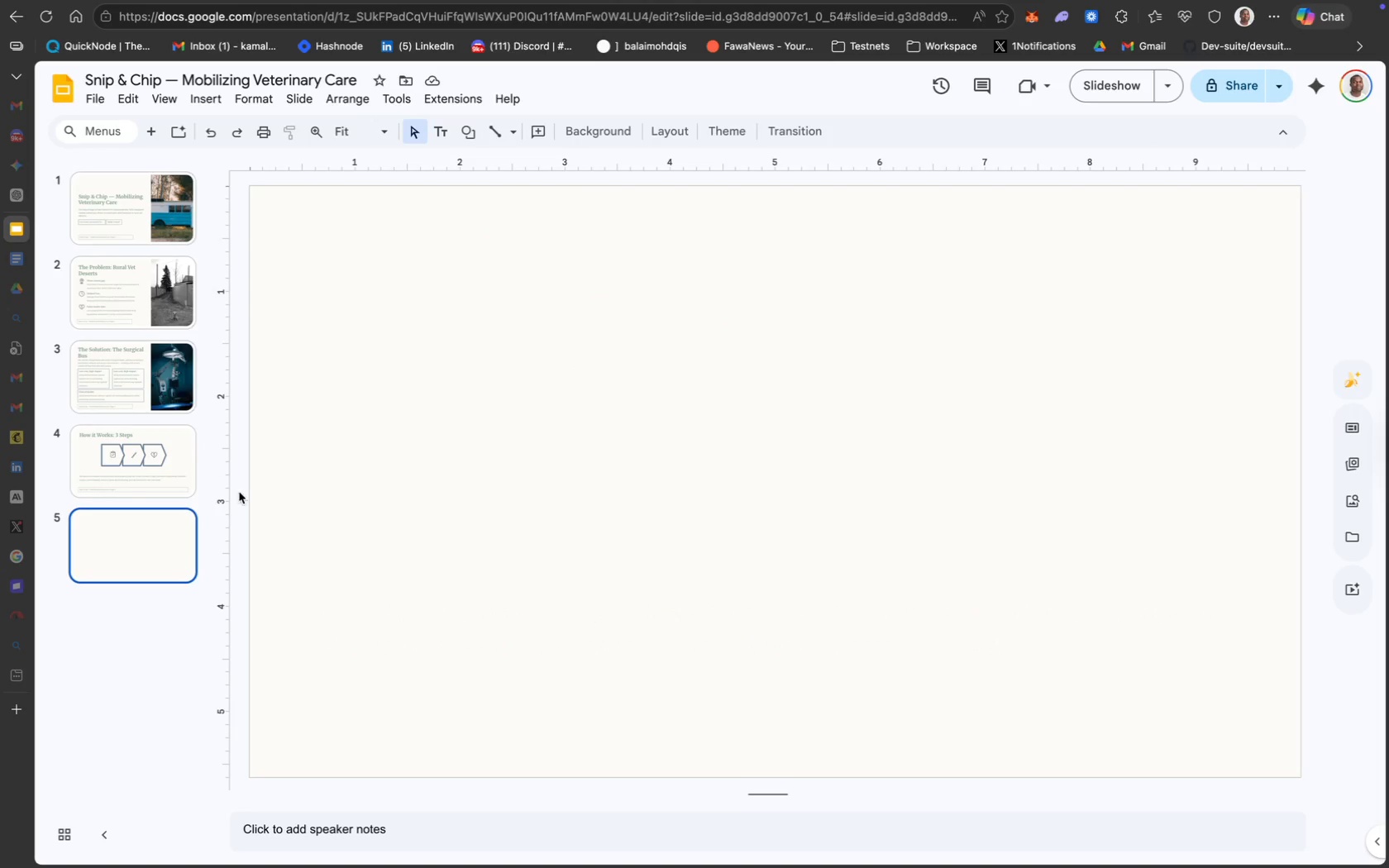 
left_click([373, 374])
 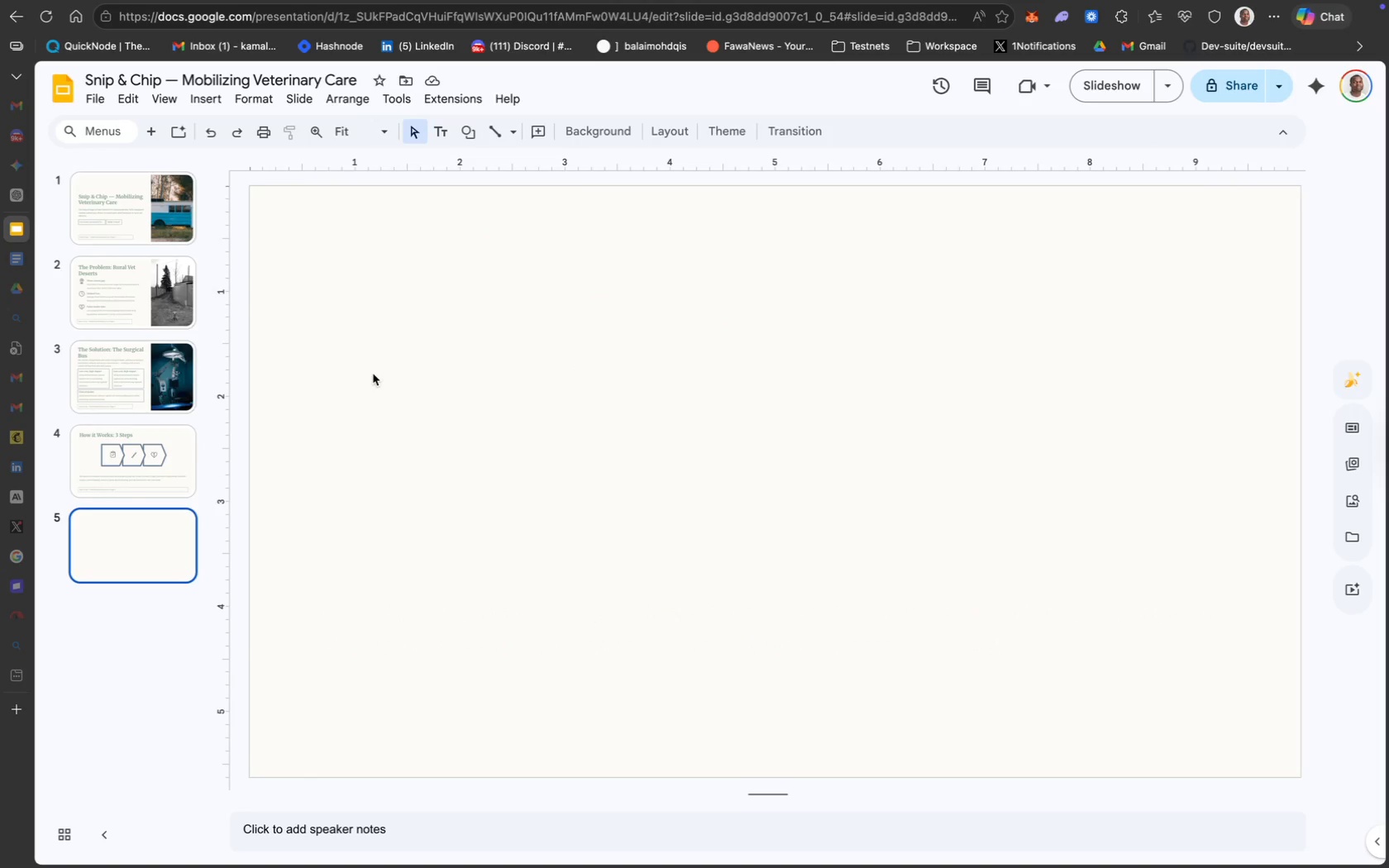 
key(Meta+CommandLeft)
 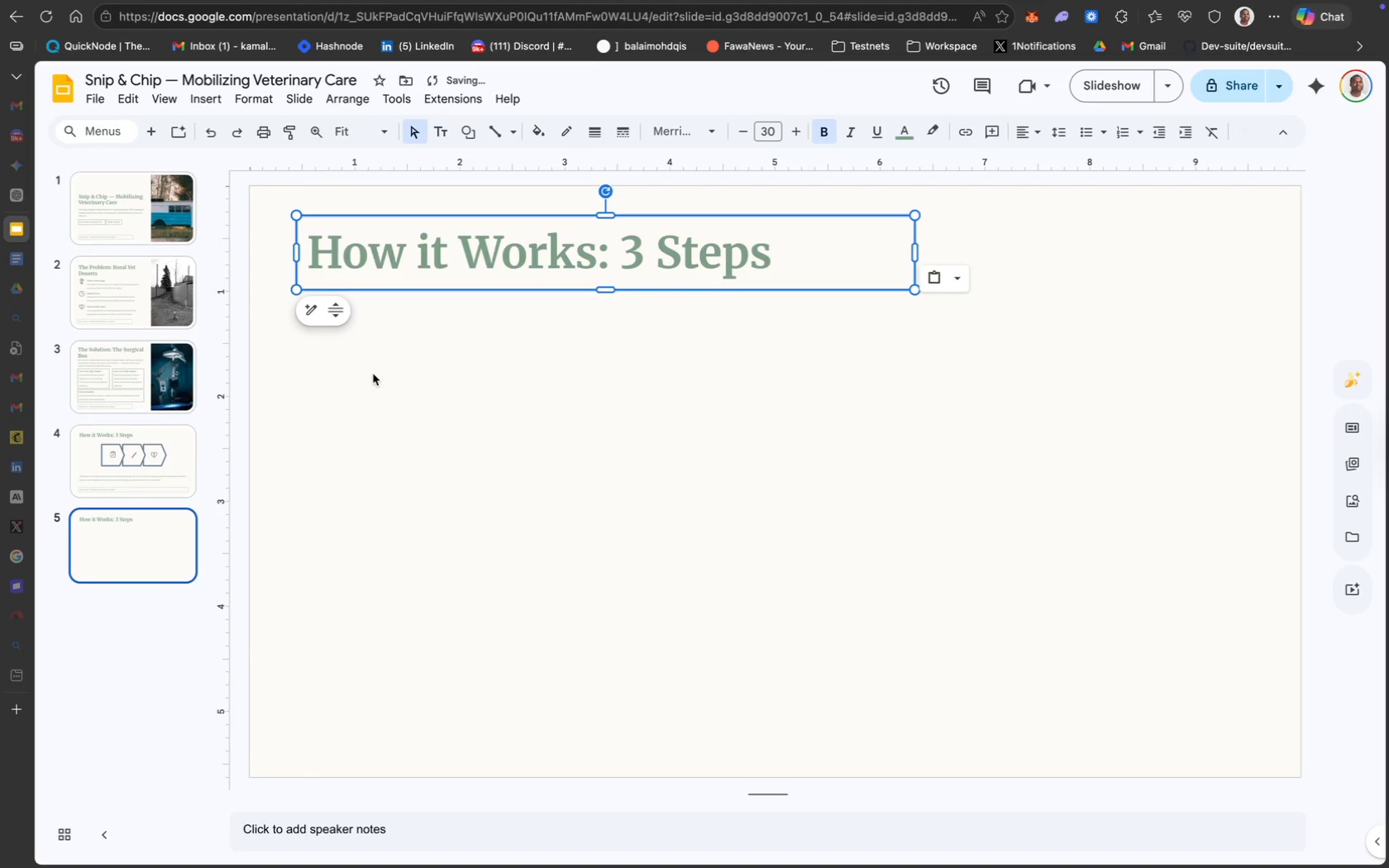 
key(Meta+V)
 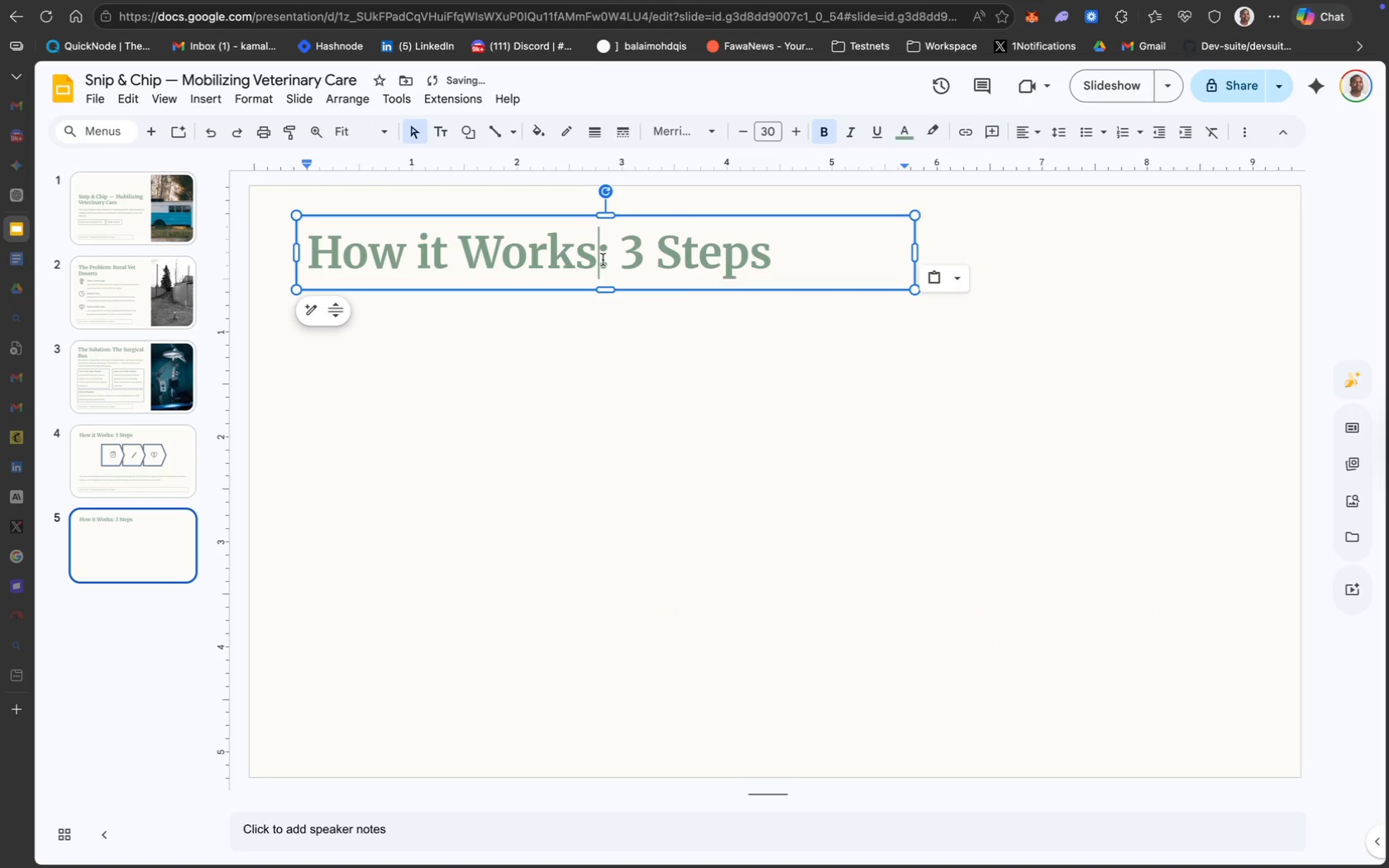 
key(Meta+A)
 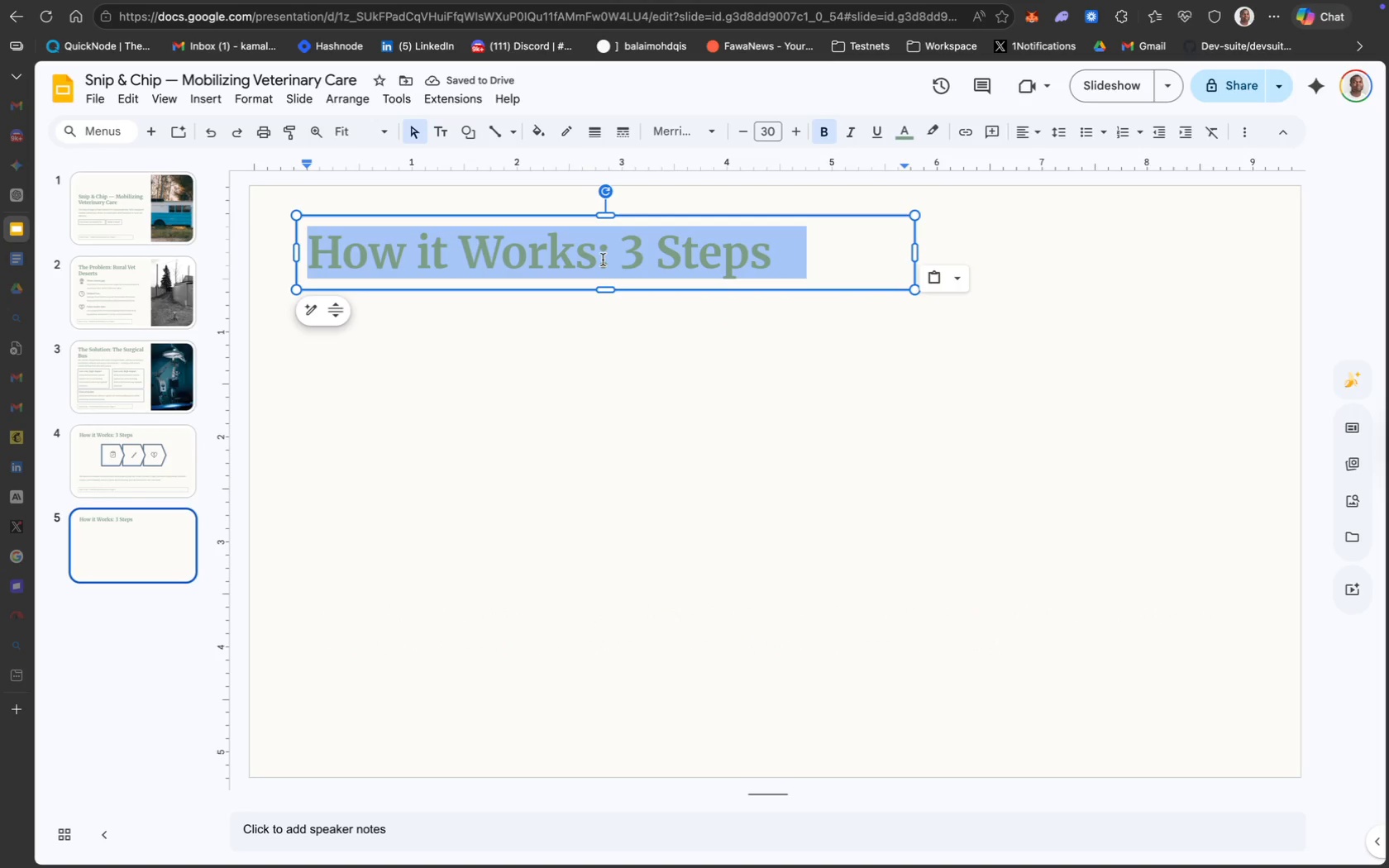 
type(H)
key(Backspace)
key(Backspace)
type(Impact --- Yae)
key(Backspace)
key(Backspace)
type(ear 1 Projections)
 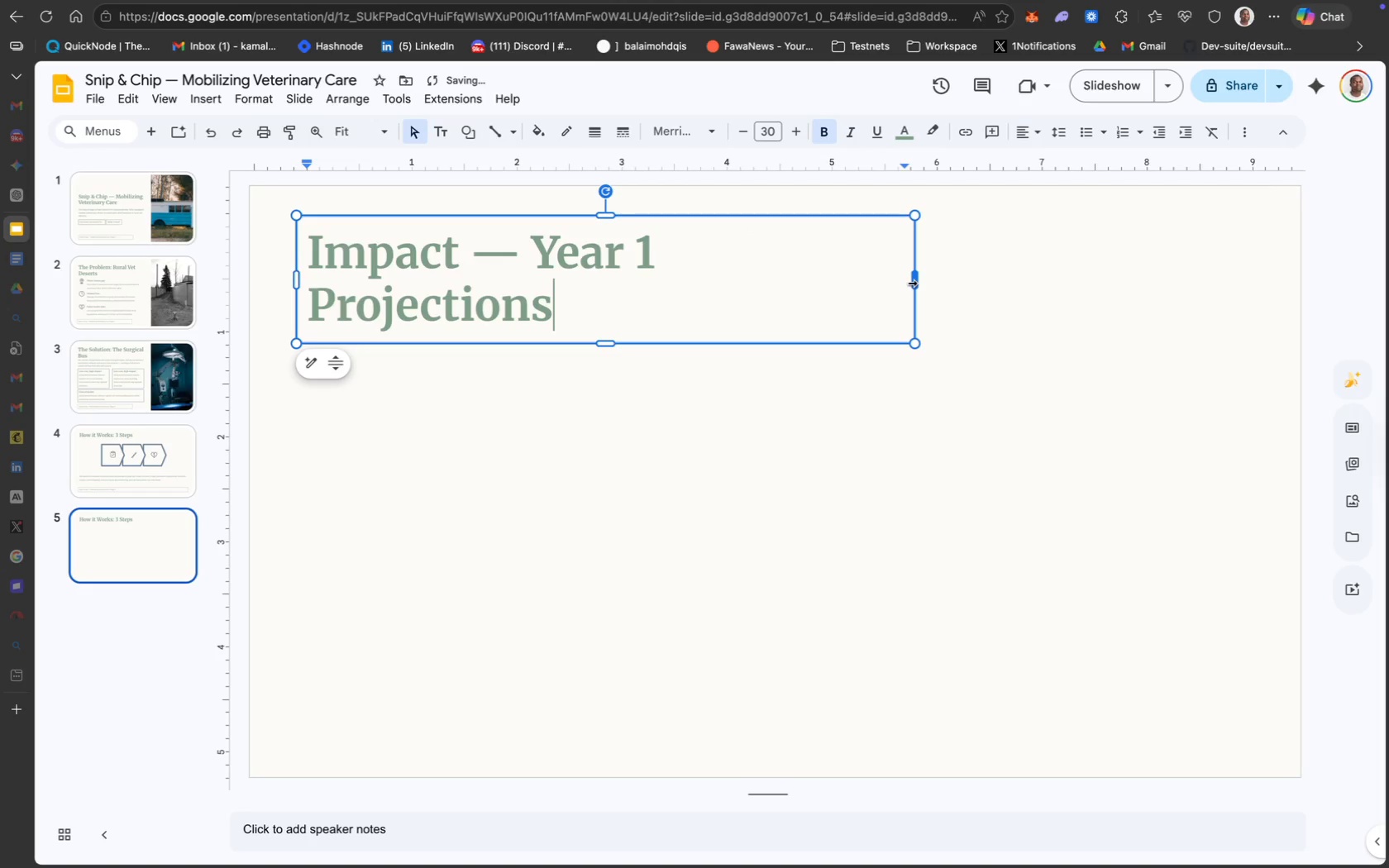 
left_click_drag(start_coordinate=[912, 283], to_coordinate=[951, 283])
 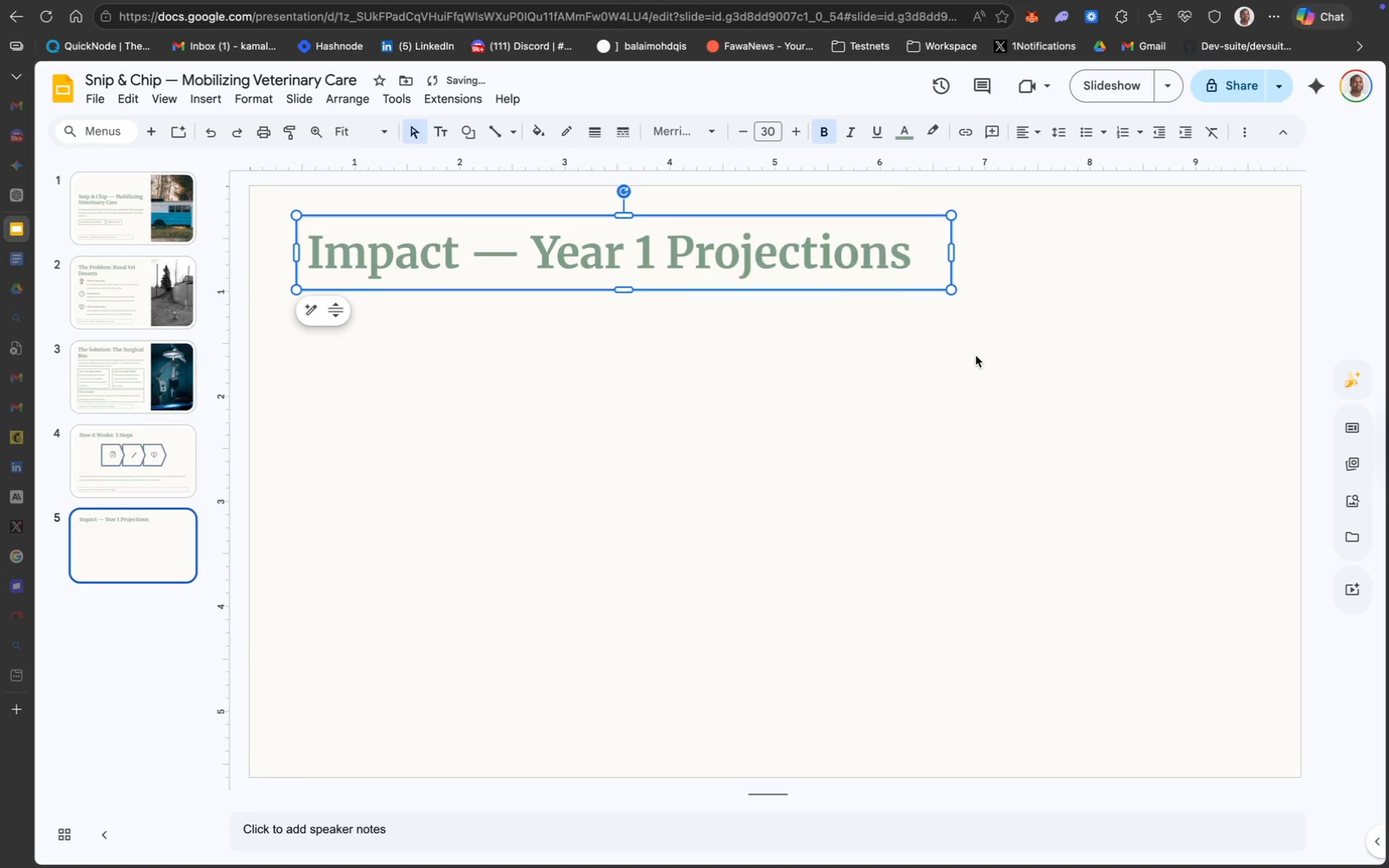 
left_click([975, 355])
 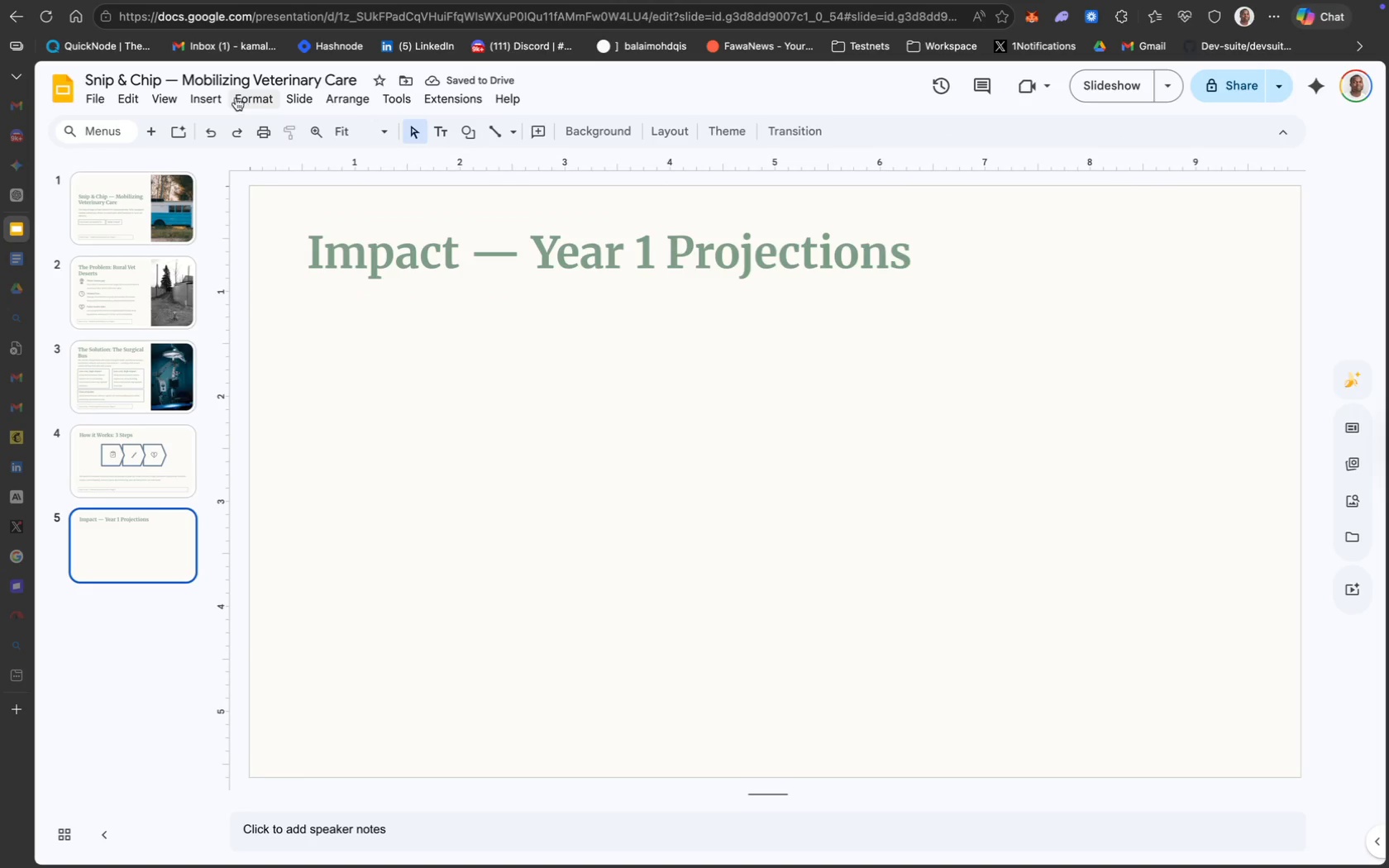 
left_click([222, 99])
 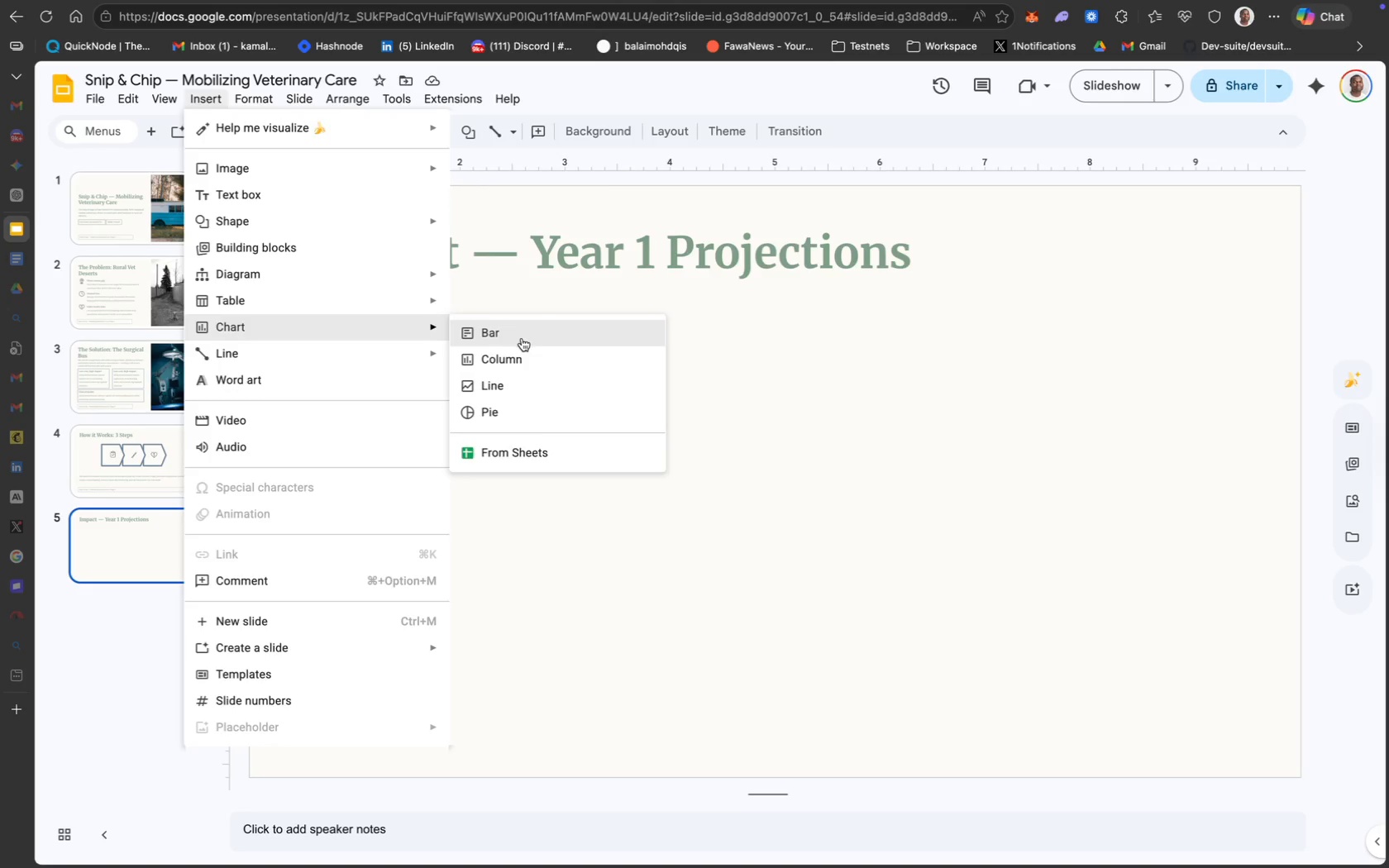 
wait(8.14)
 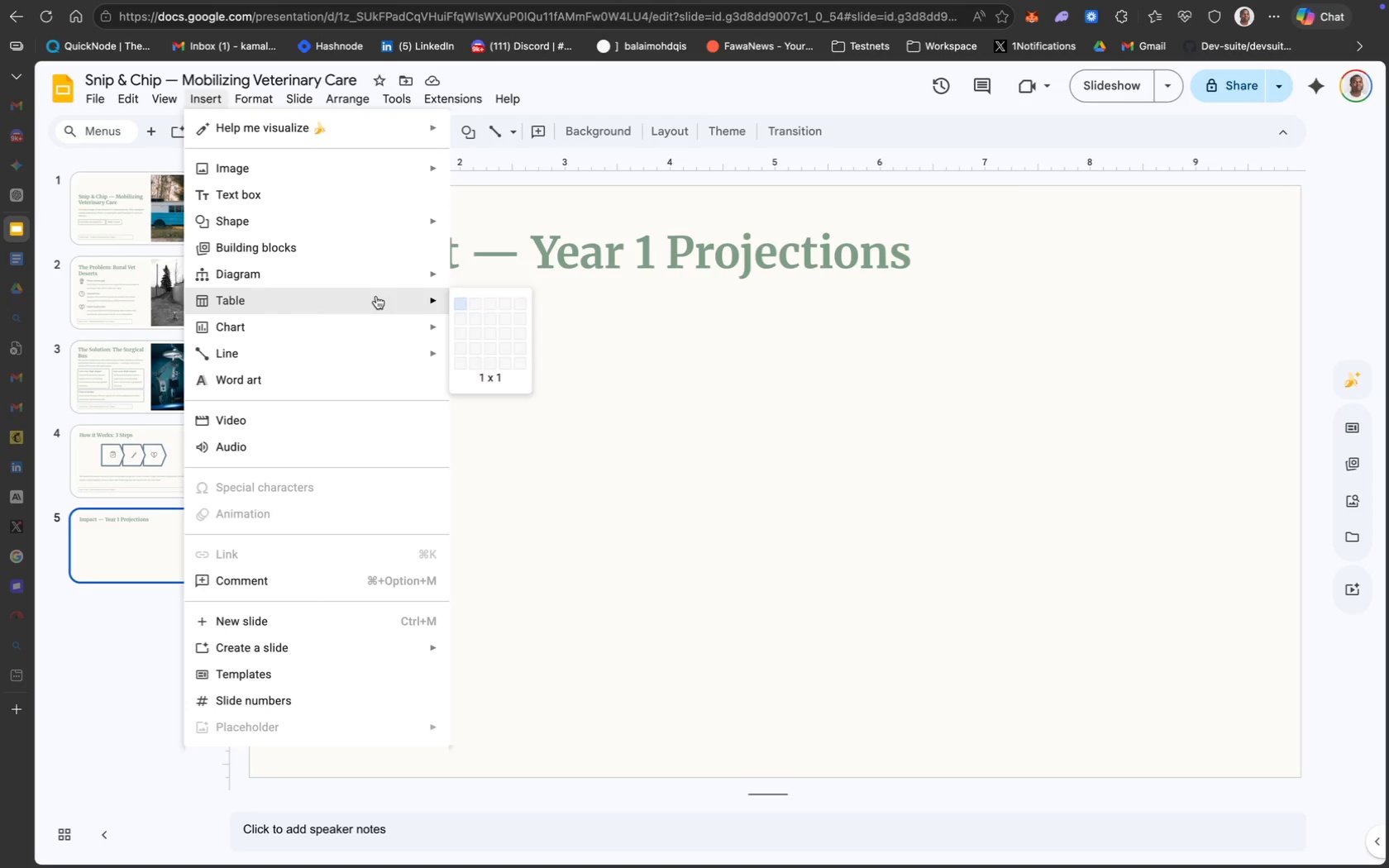 
key(Meta+Z)
 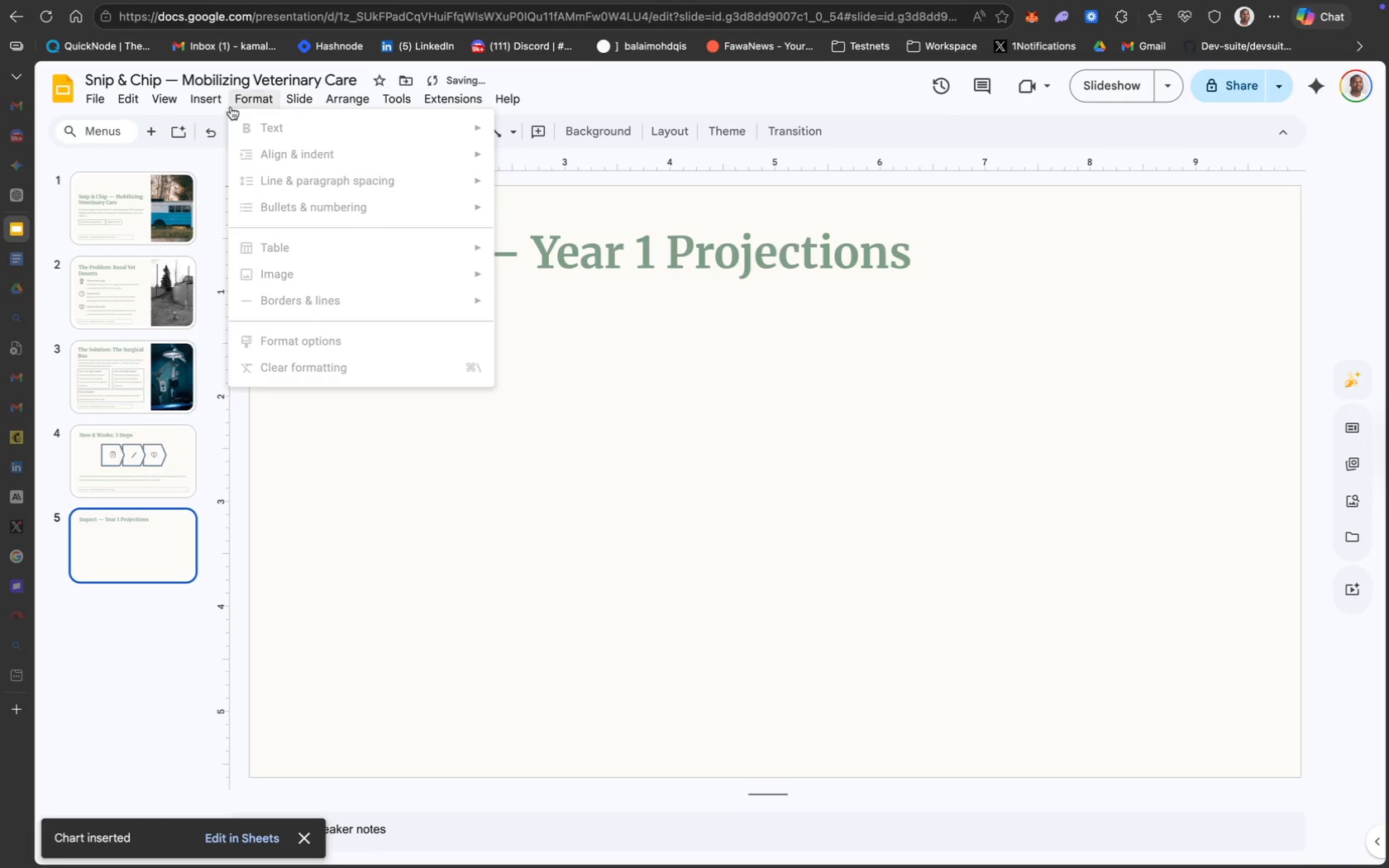 
left_click([215, 106])
 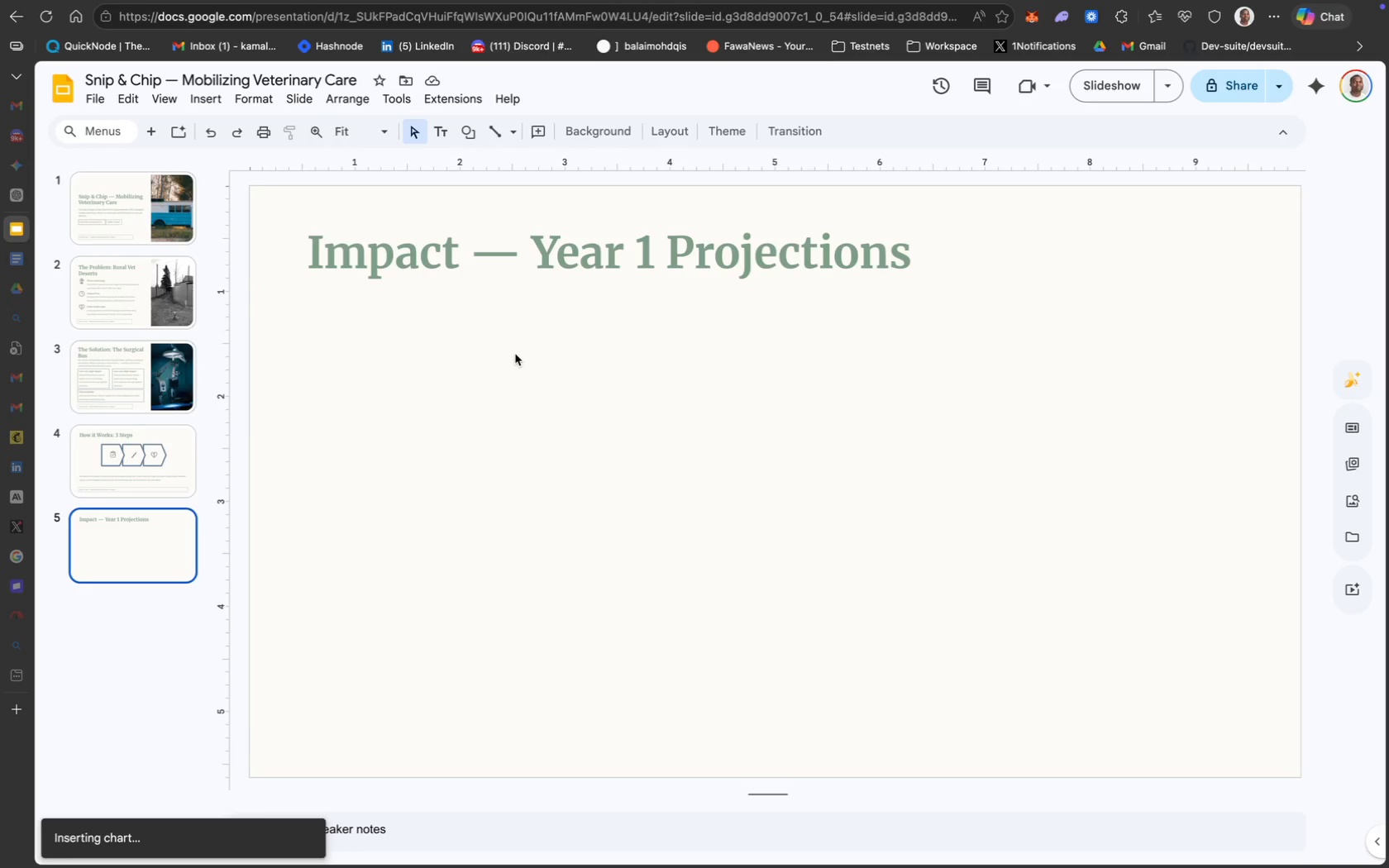 
wait(7.25)
 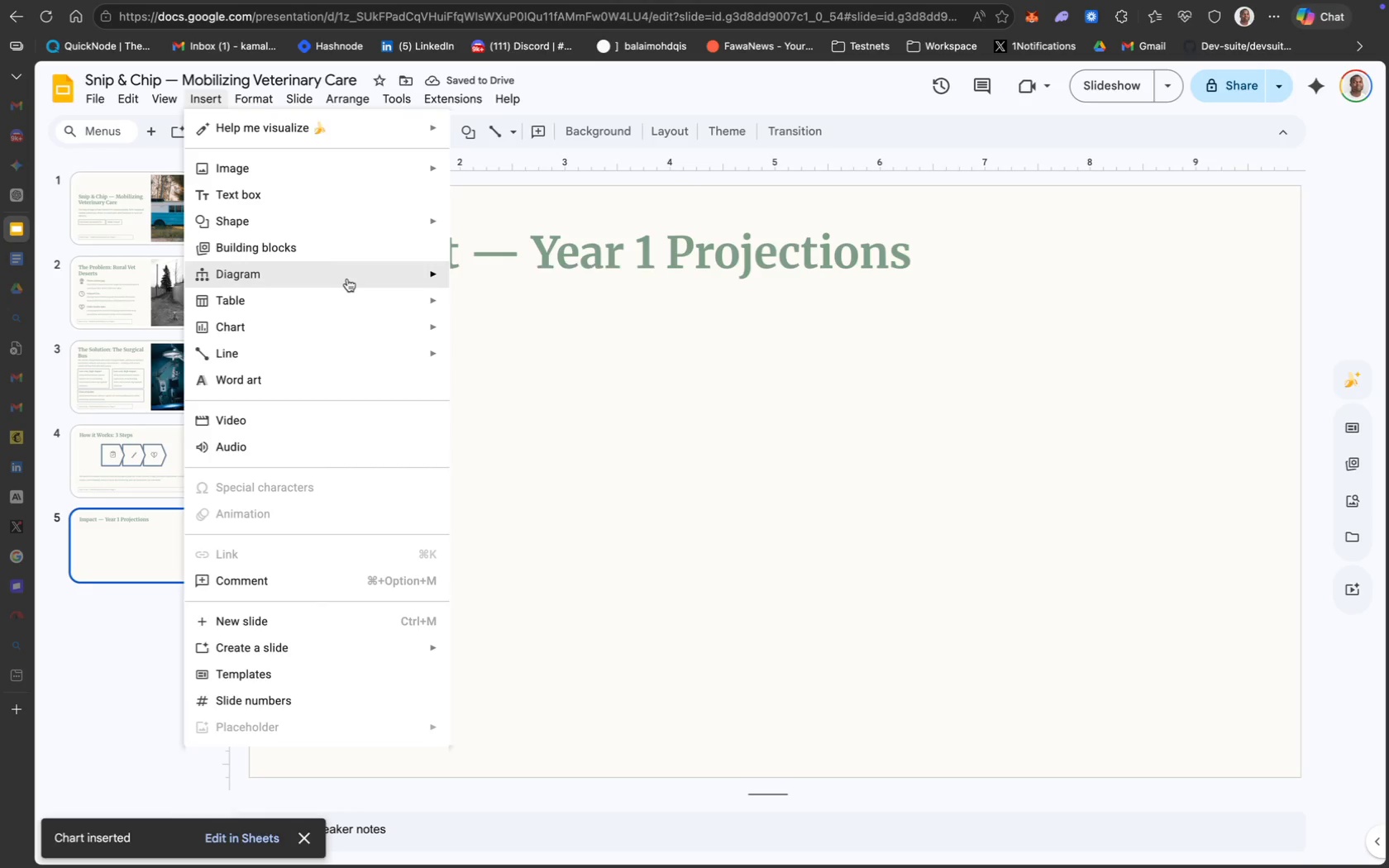 
left_click([937, 330])
 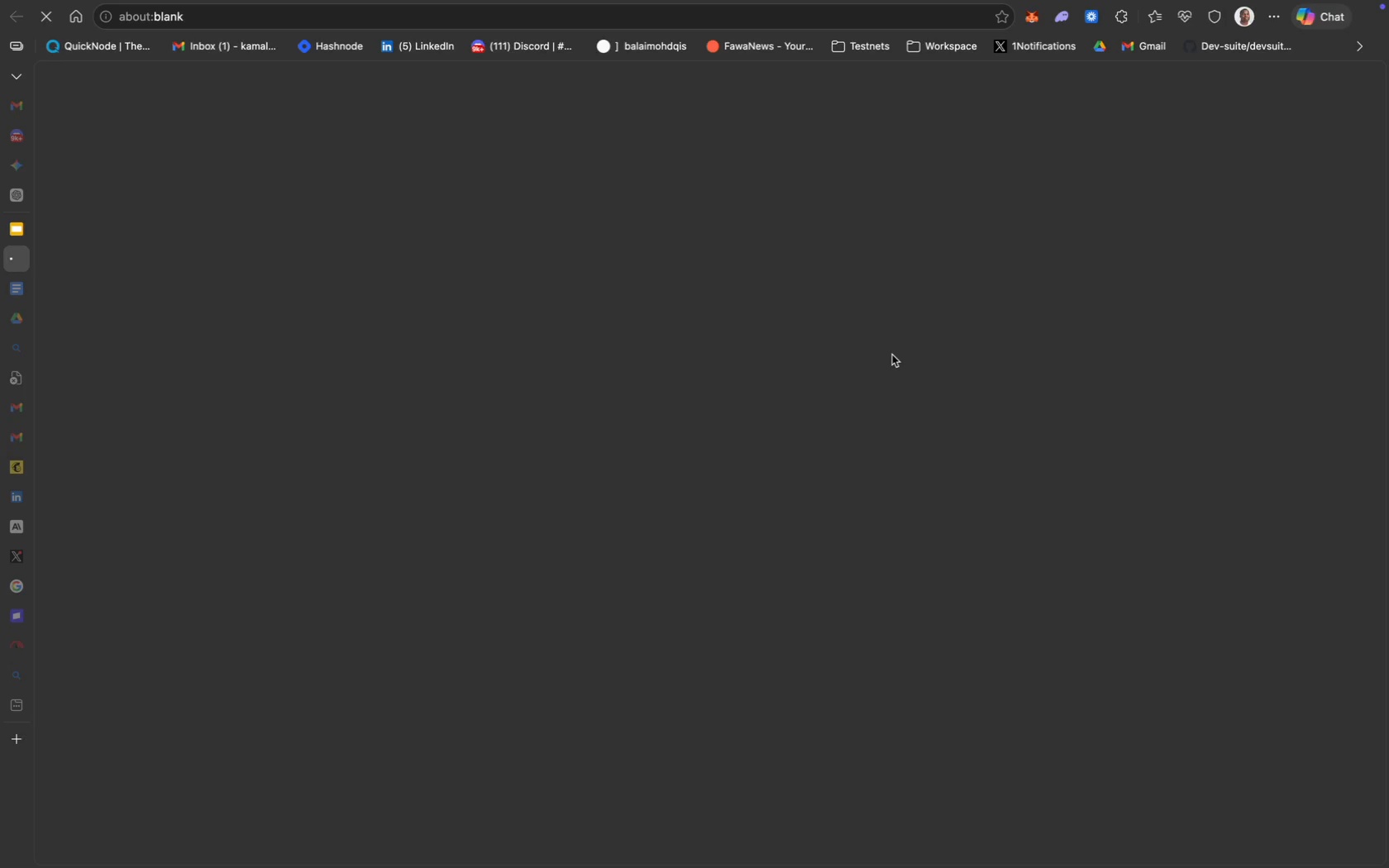 
key(CapsLock)
 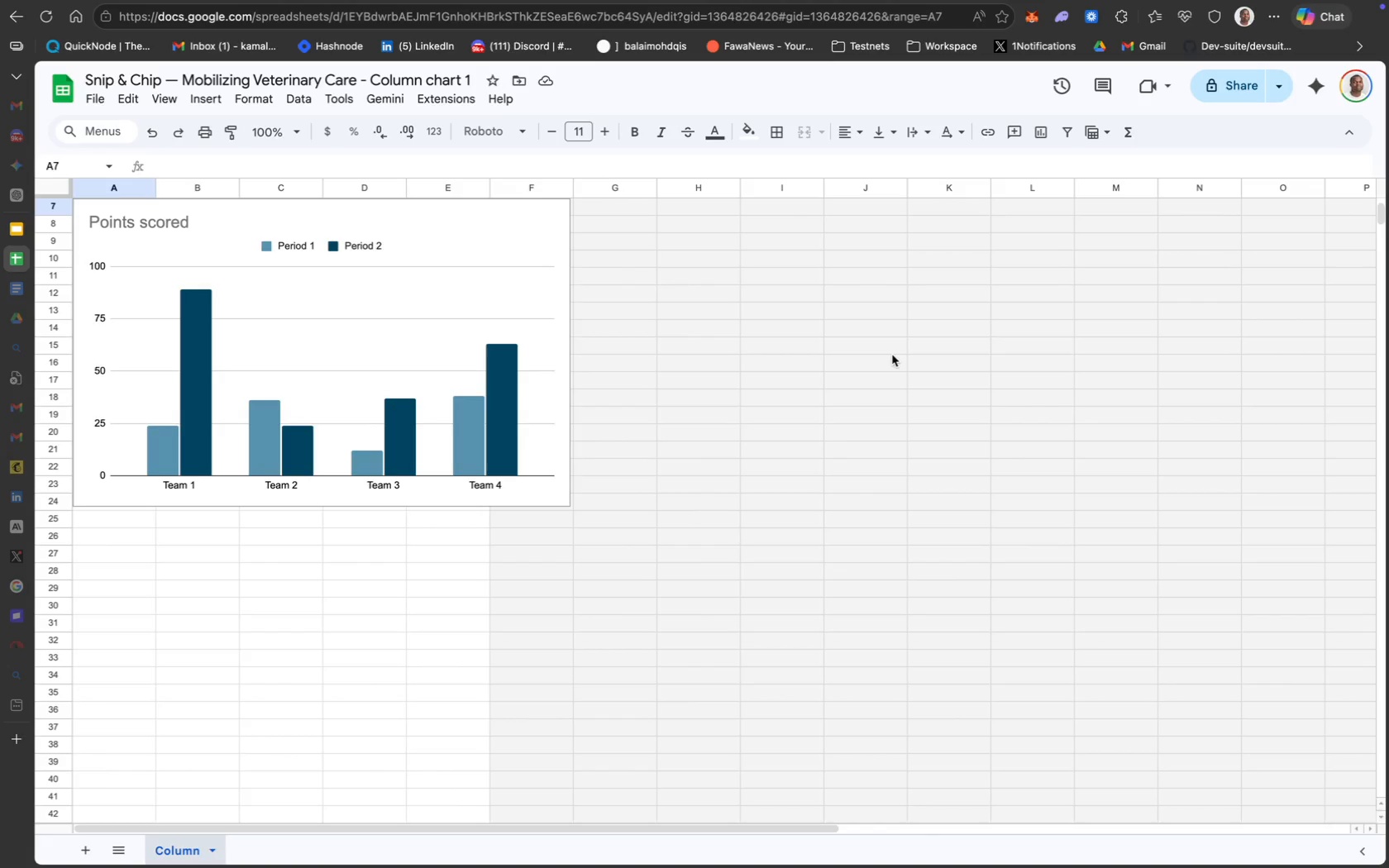 
wait(46.56)
 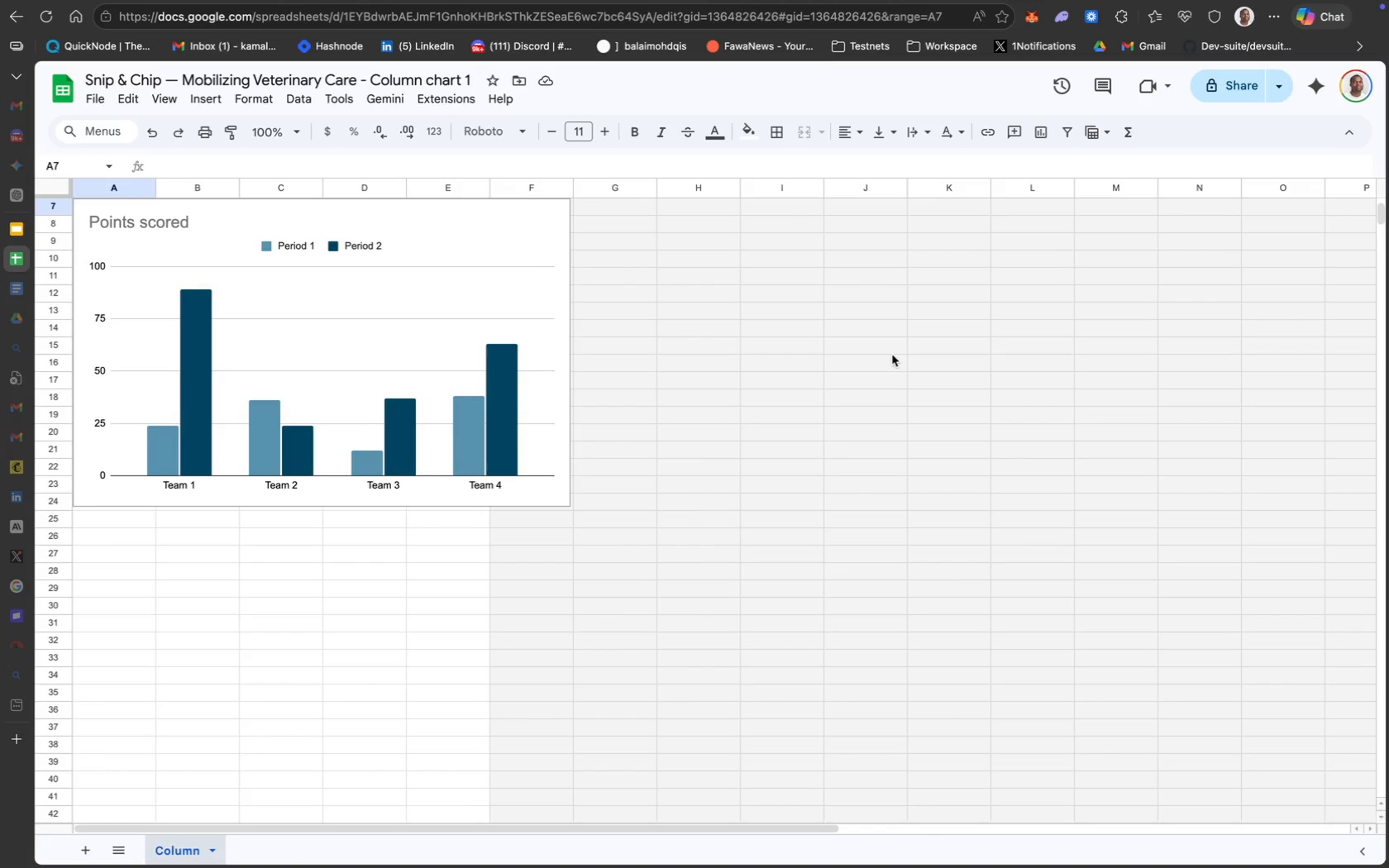 
scroll: coordinate [384, 296], scroll_direction: up, amount: 133.0
 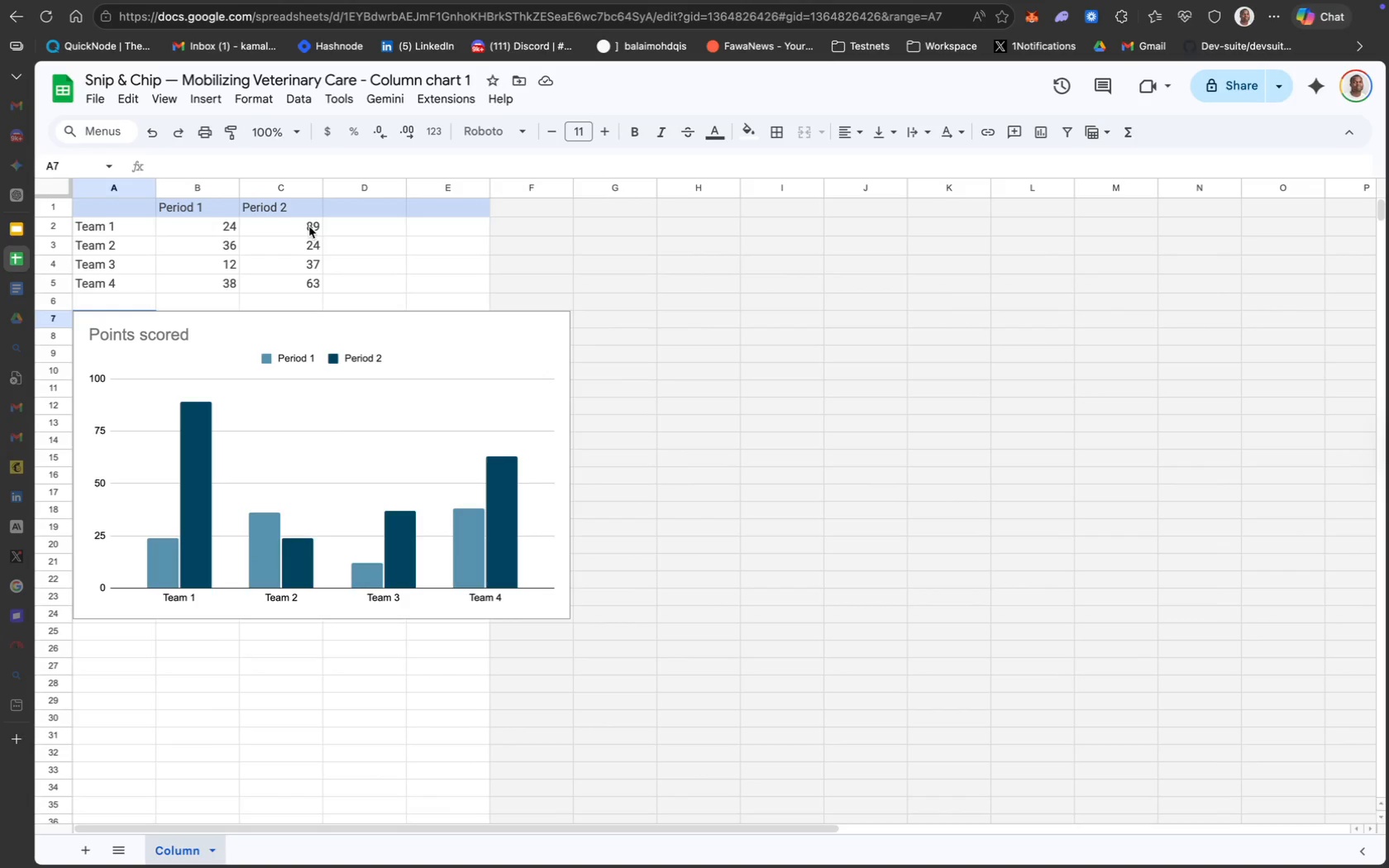 
left_click_drag(start_coordinate=[310, 224], to_coordinate=[313, 277])
 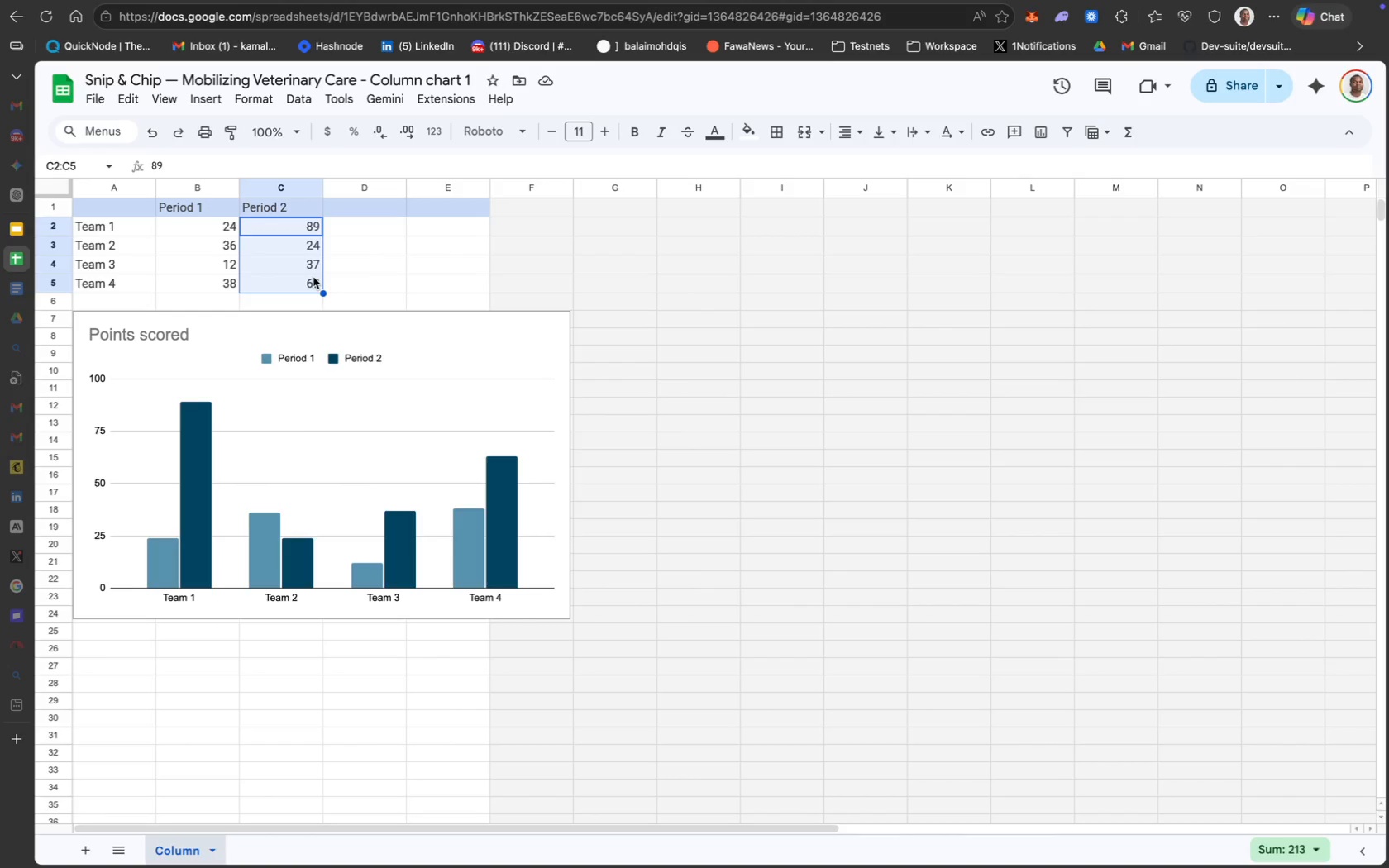 
wait(36.16)
 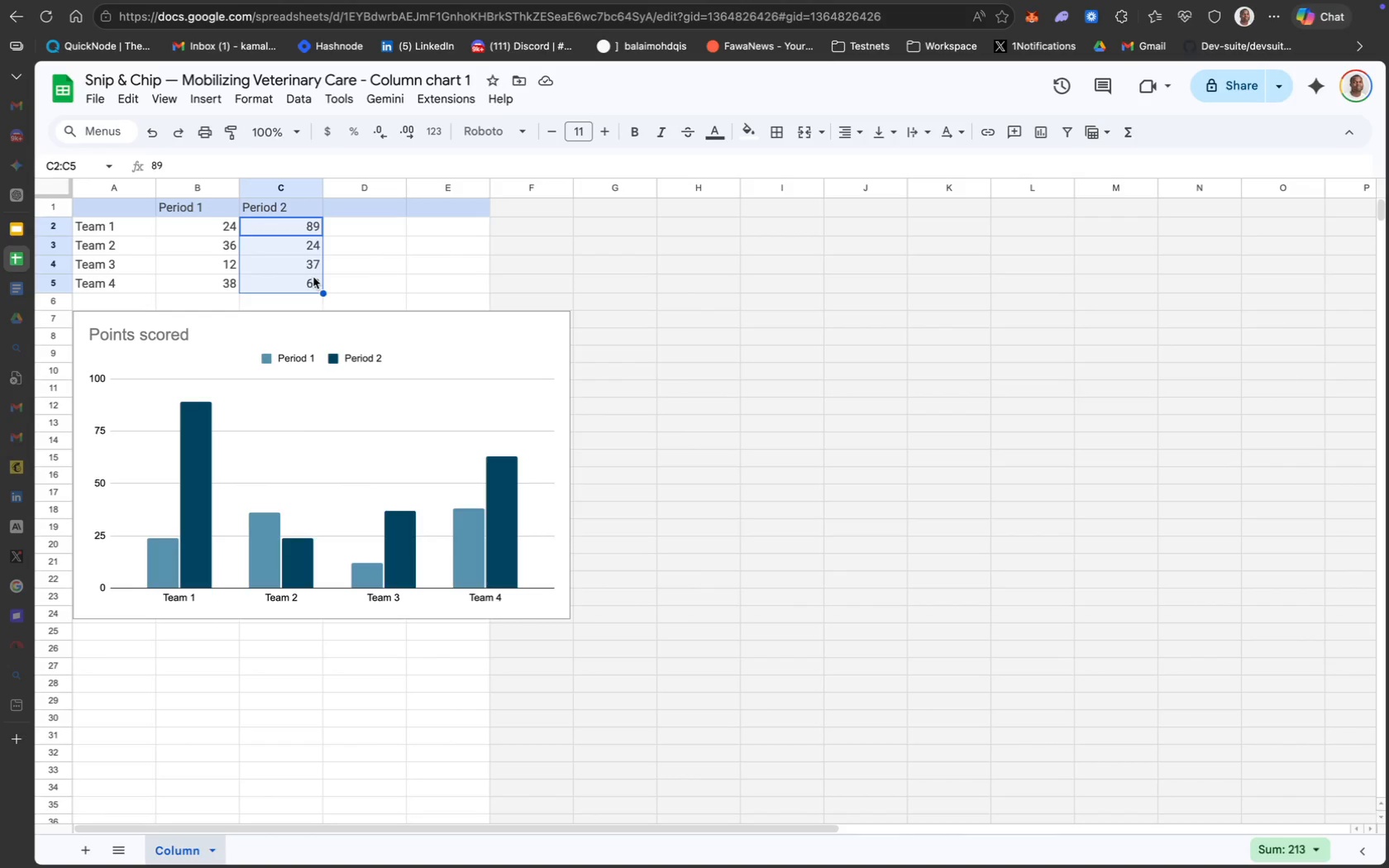 
key(Backspace)
 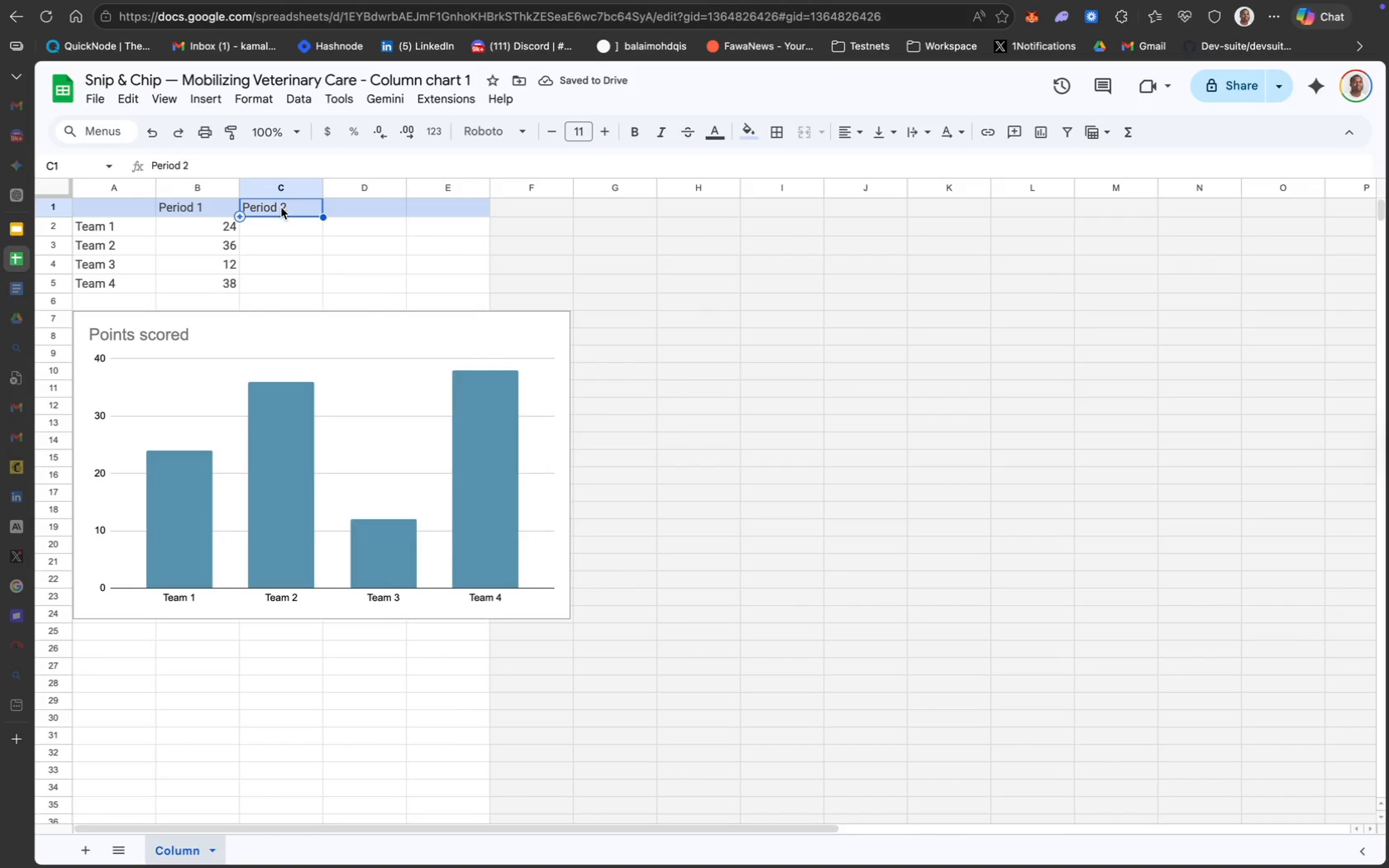 
key(Backspace)
 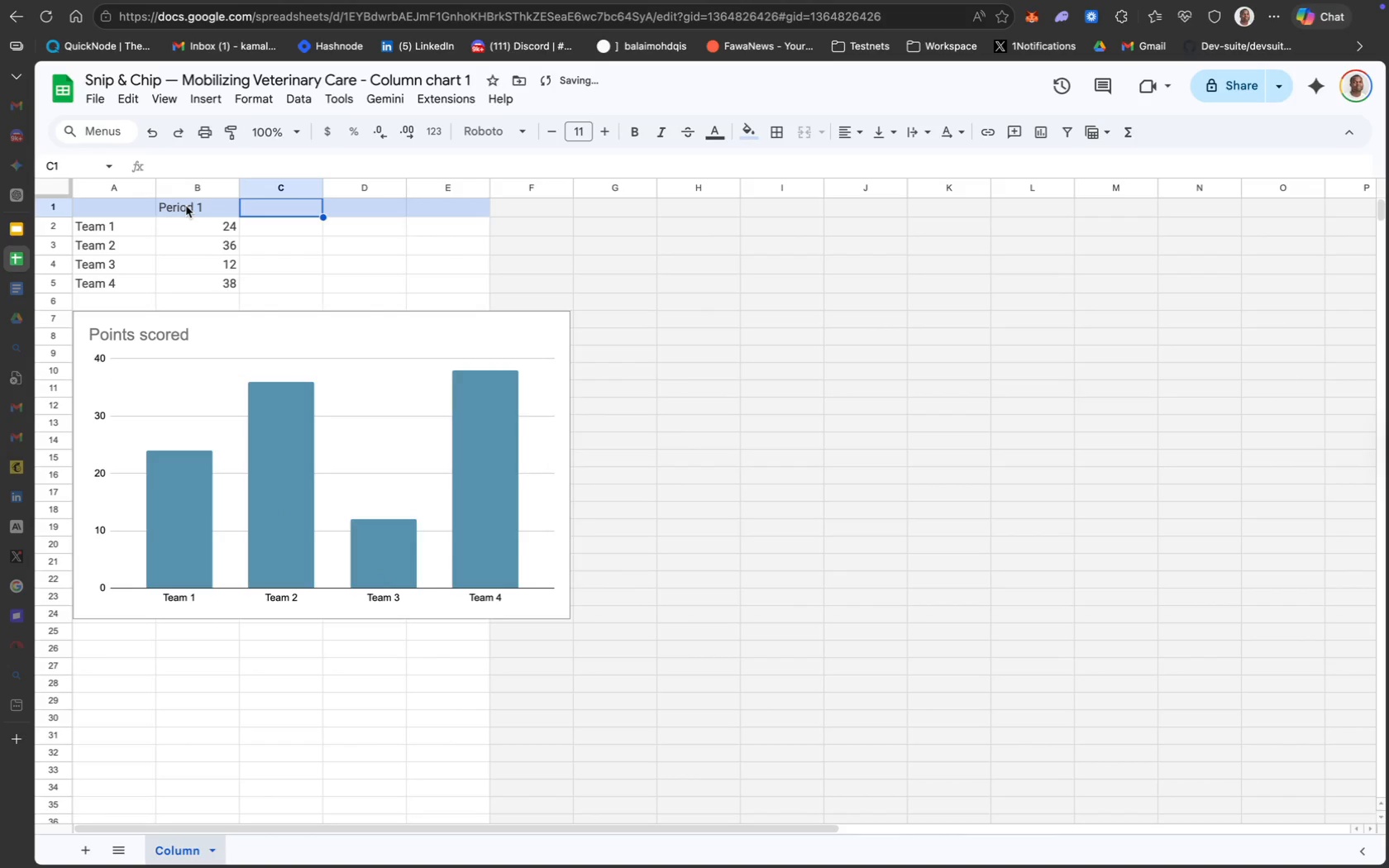 
left_click([186, 206])
 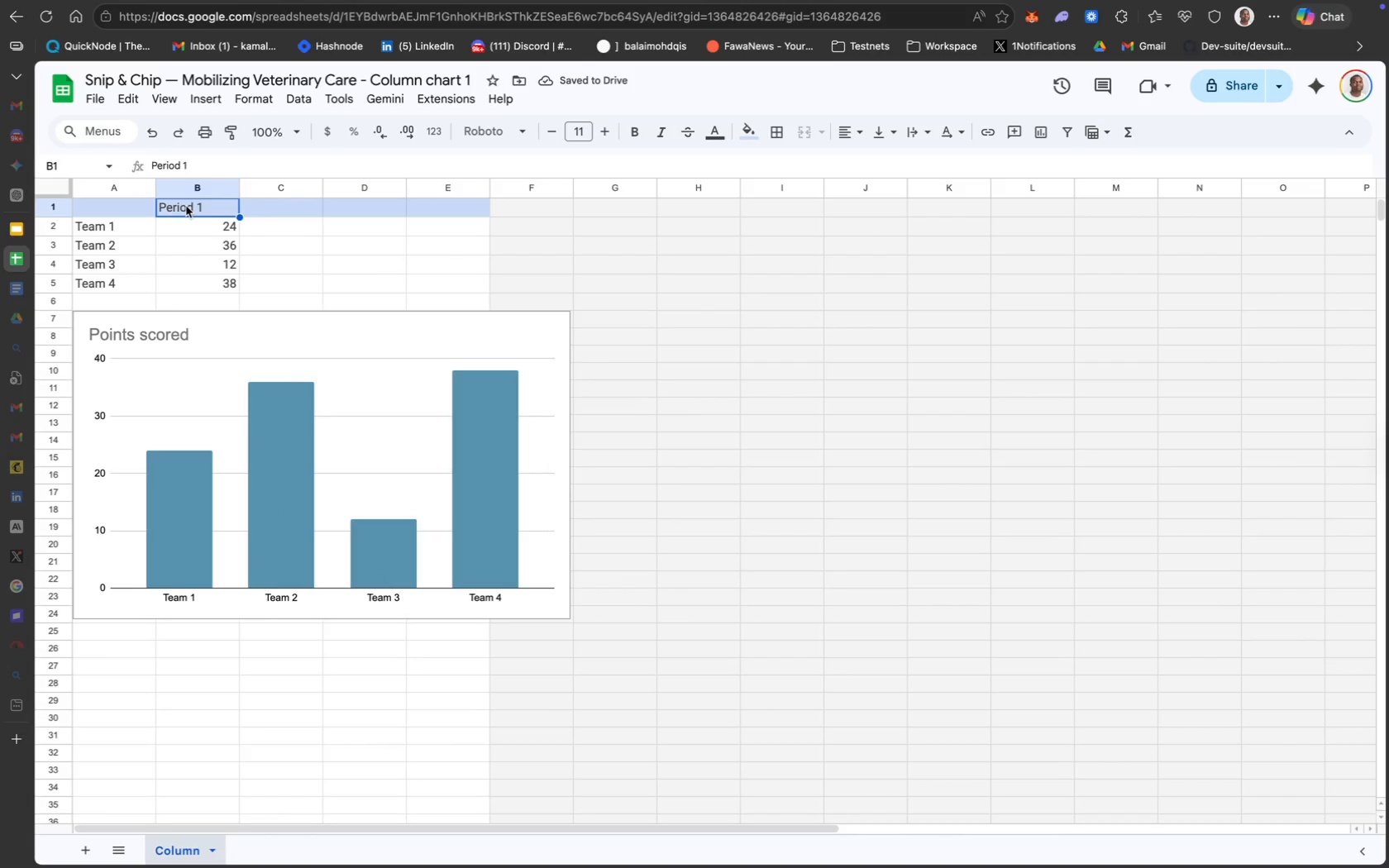 
key(Backspace)
 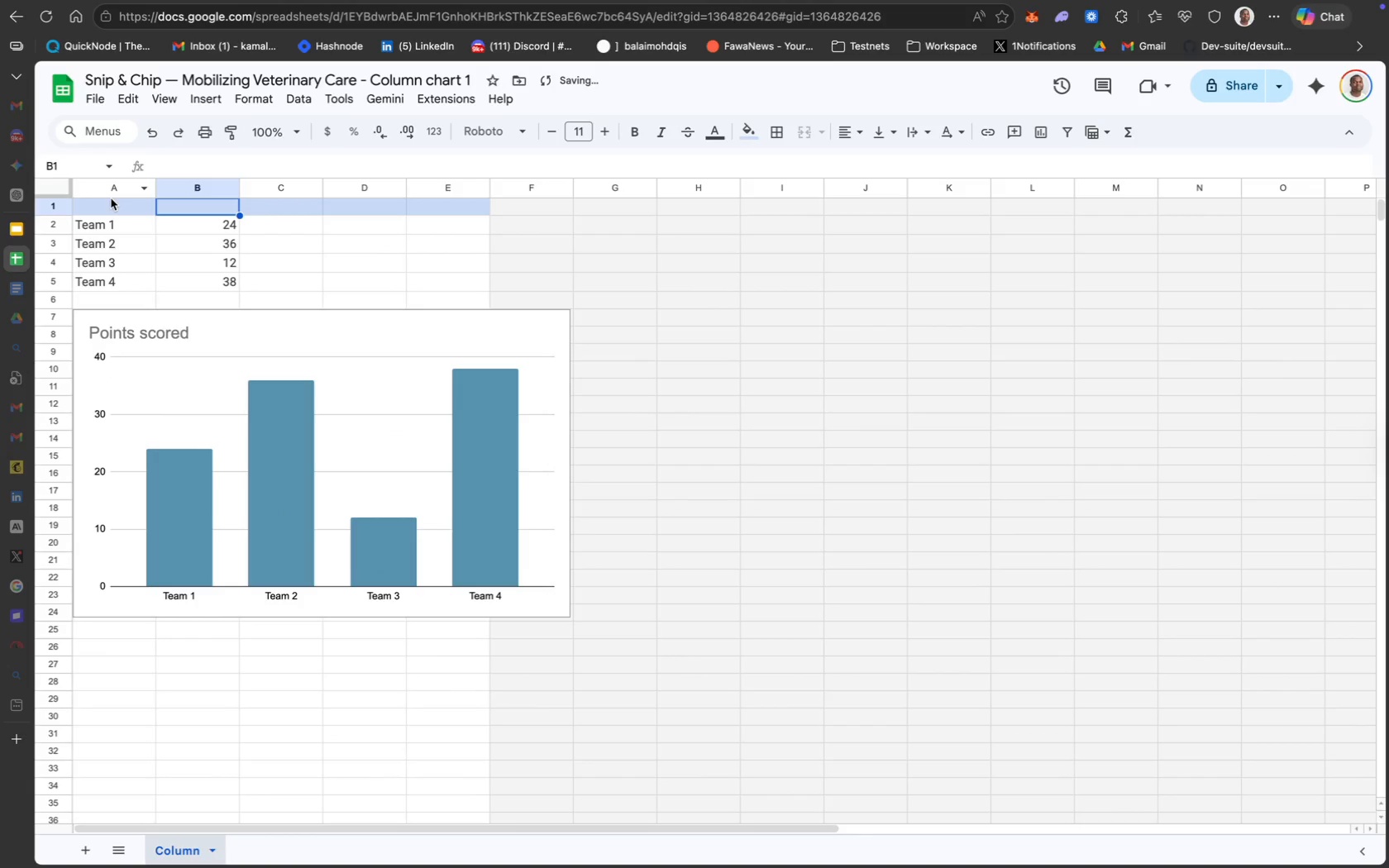 
left_click([112, 206])
 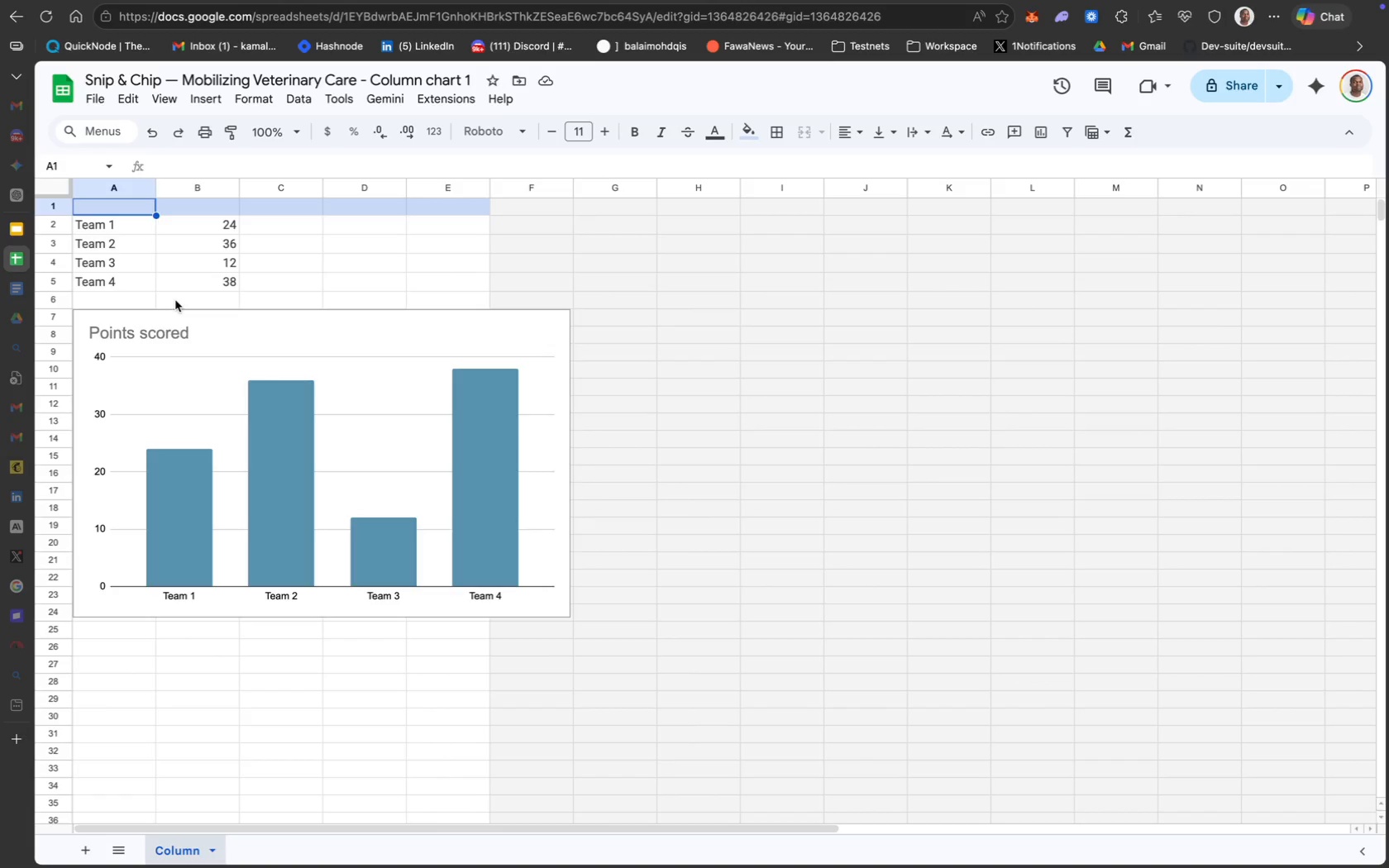 
wait(41.02)
 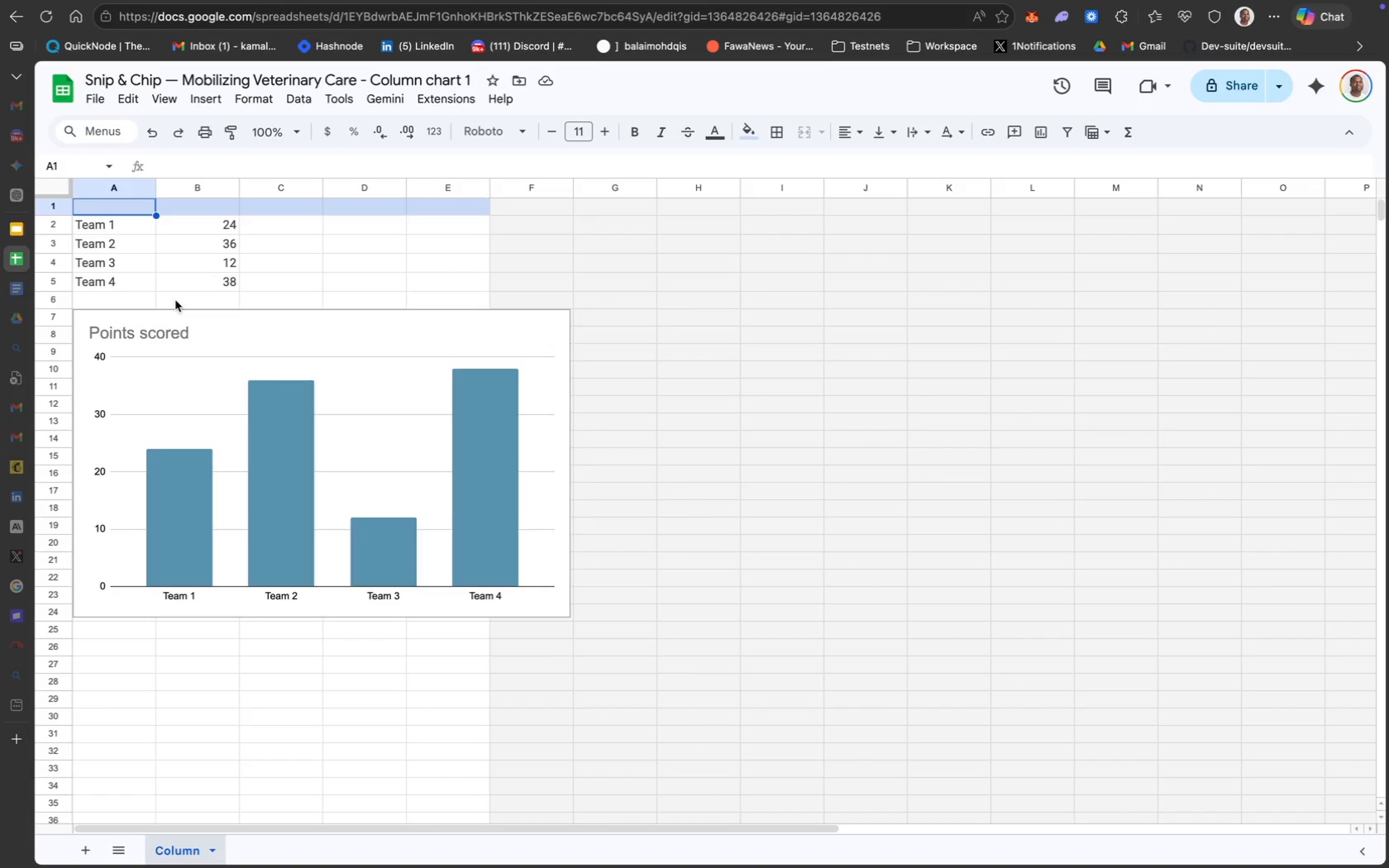 
double_click([119, 207])
 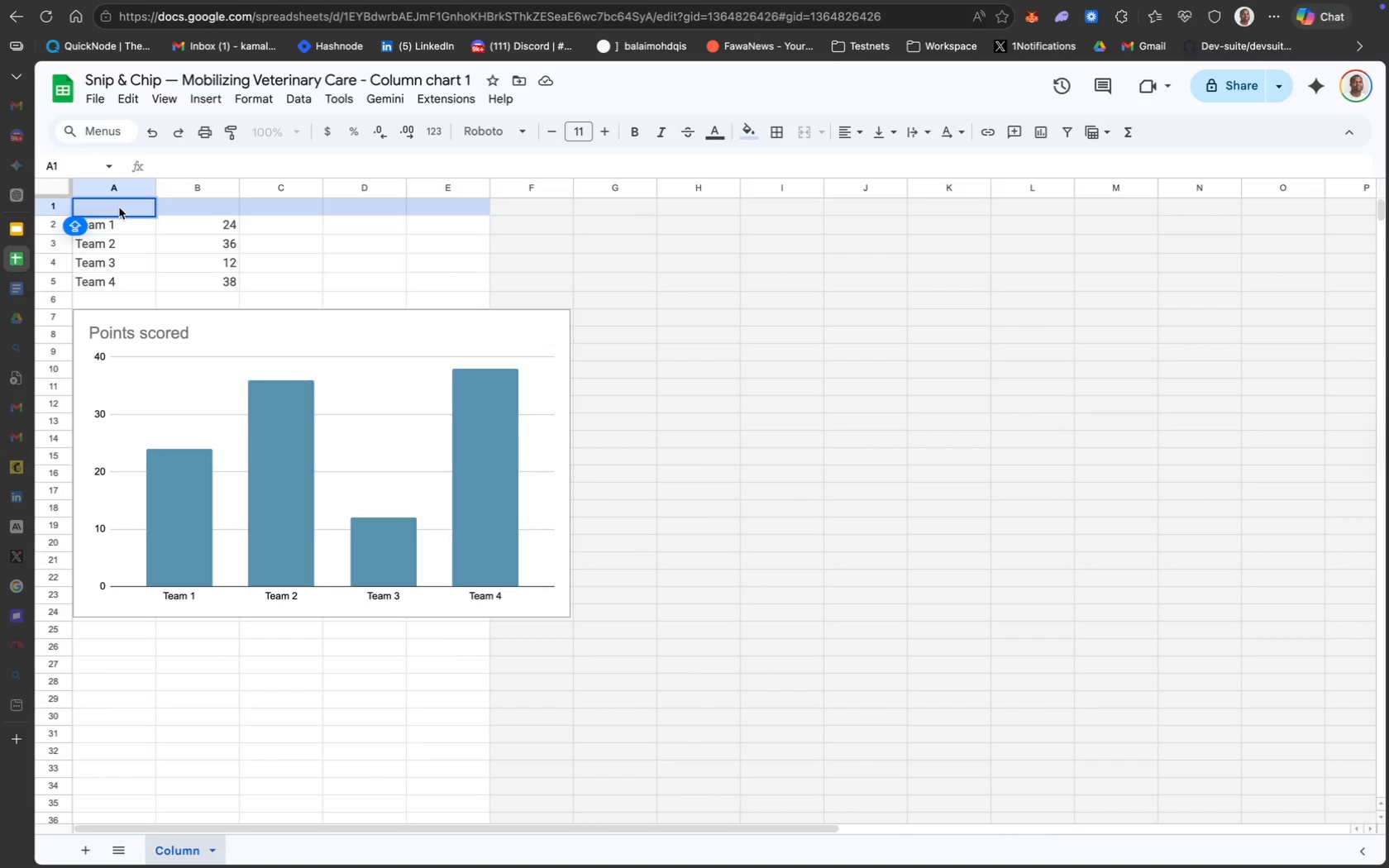 
type(Service)
 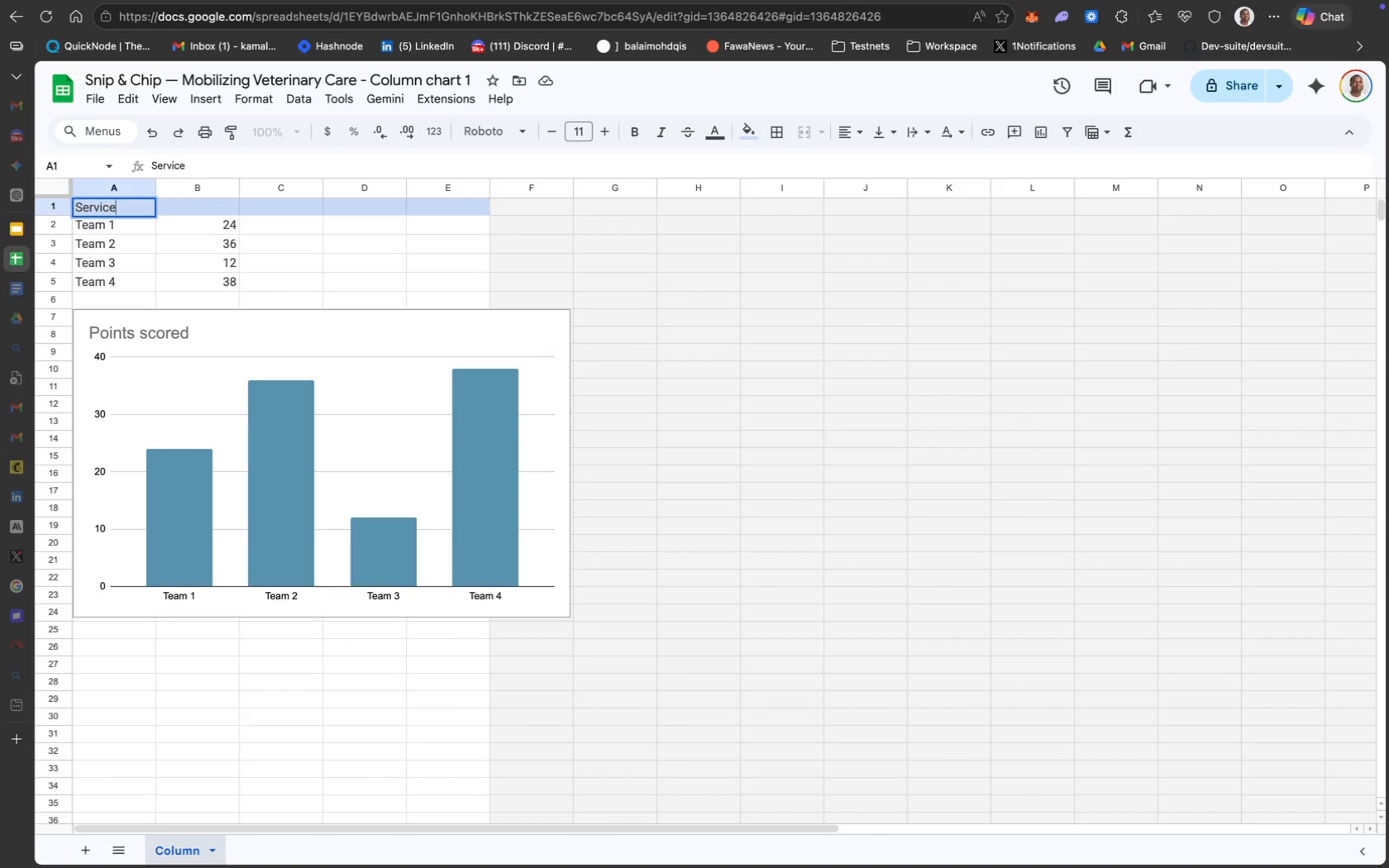 
key(Meta+CommandLeft)
 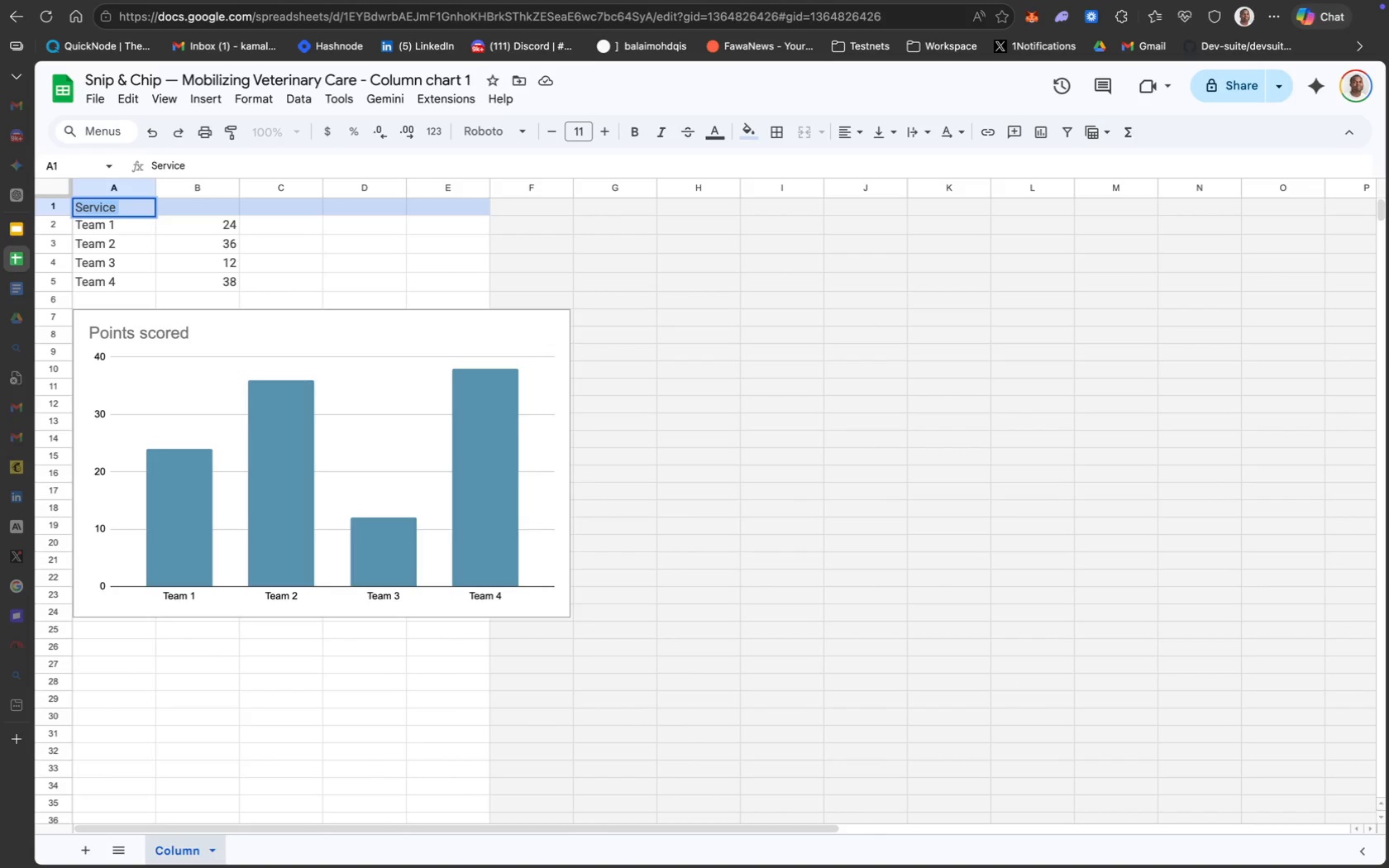 
key(Meta+A)
 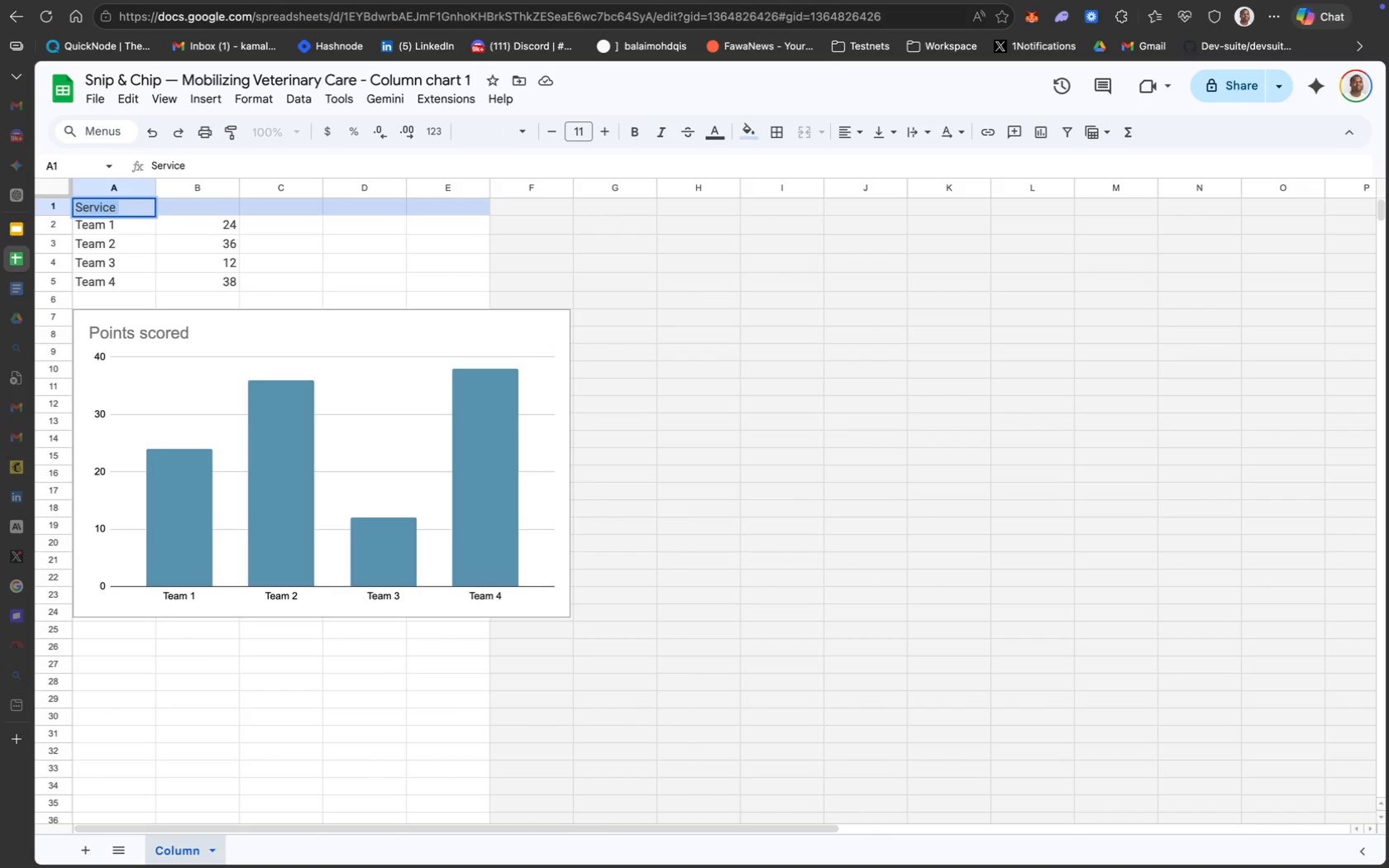 
key(Meta+B)
 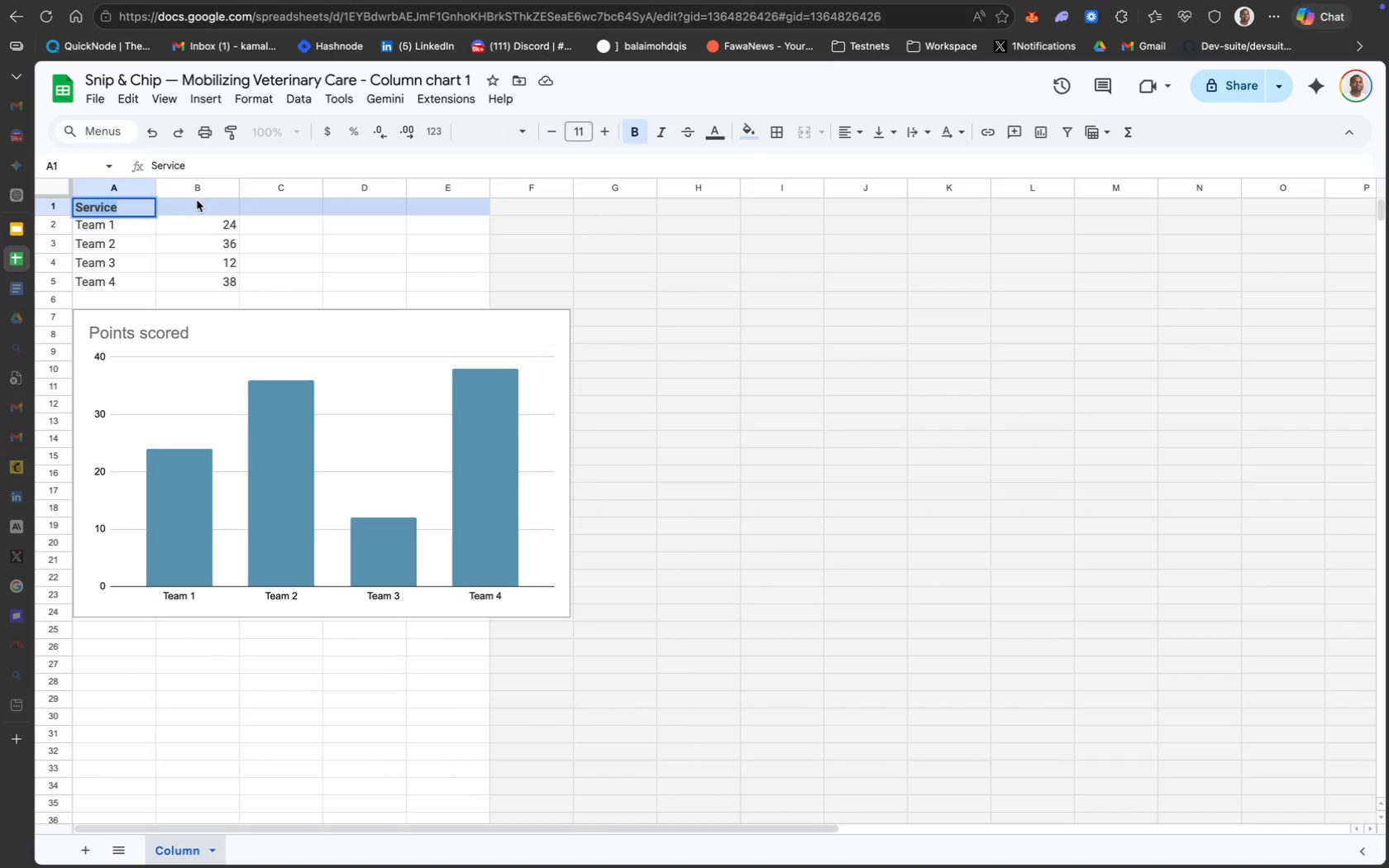 
left_click([198, 200])
 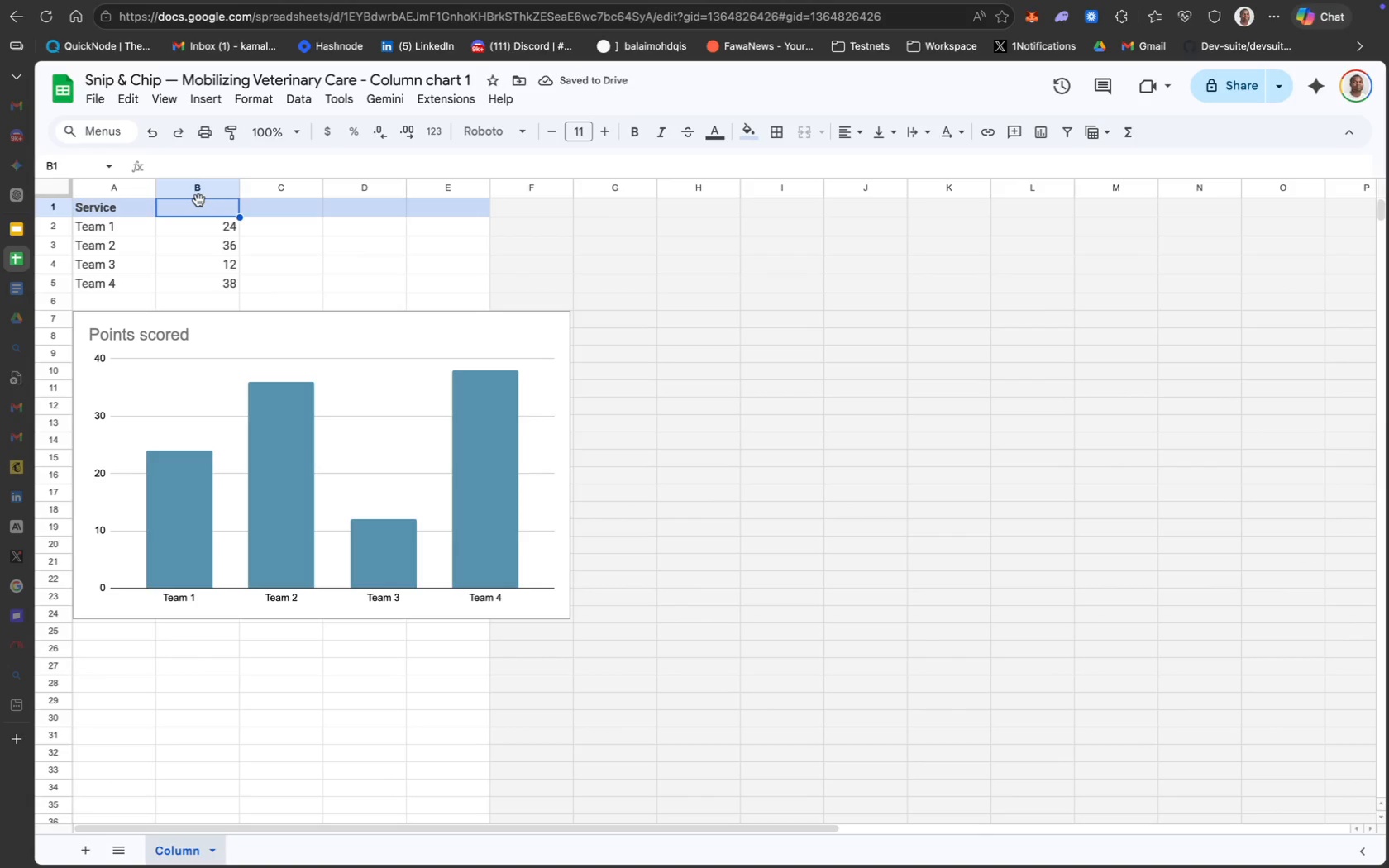 
type(Prok)
key(Backspace)
type(jected Coun)
 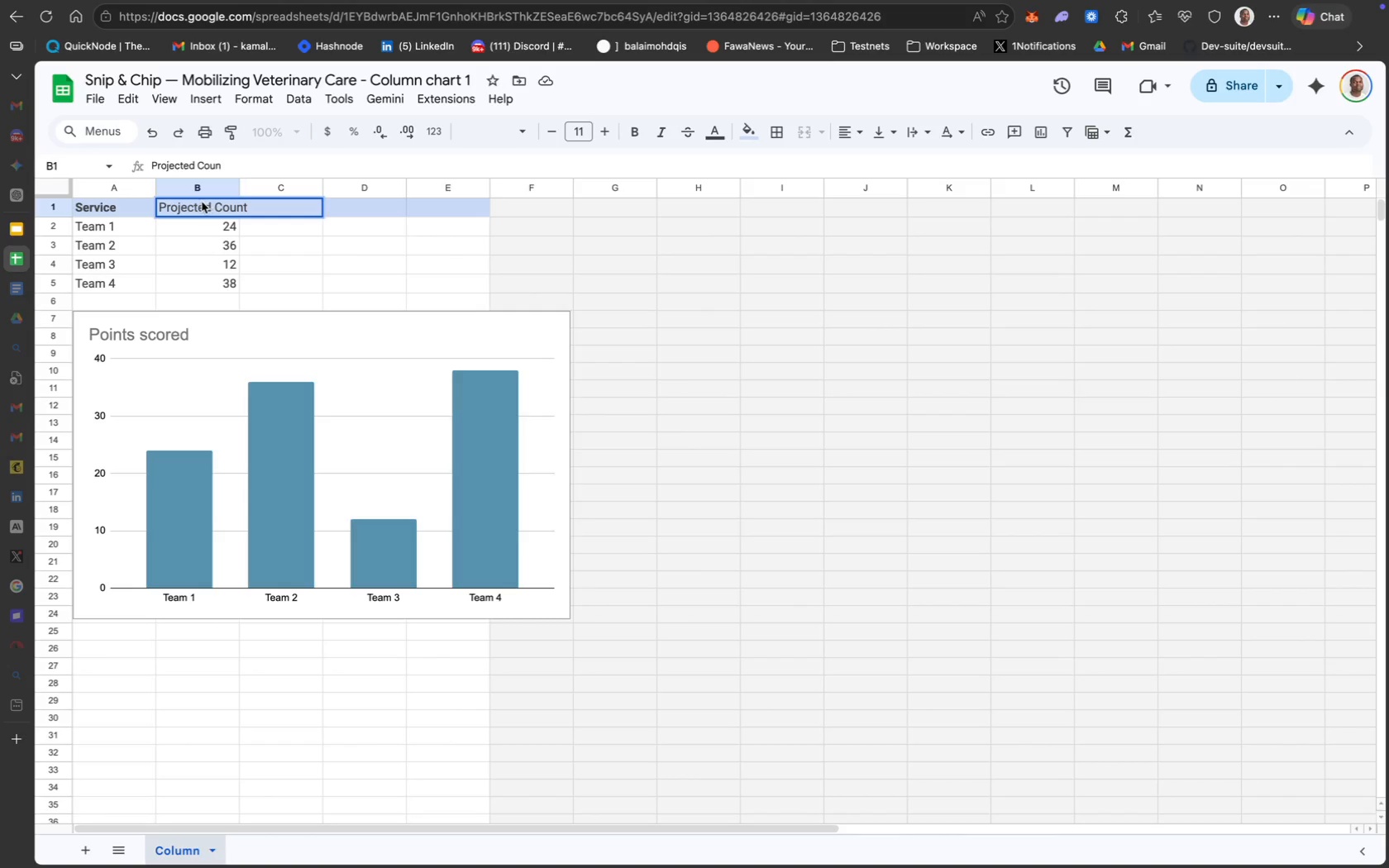 
key(Meta+CommandLeft)
 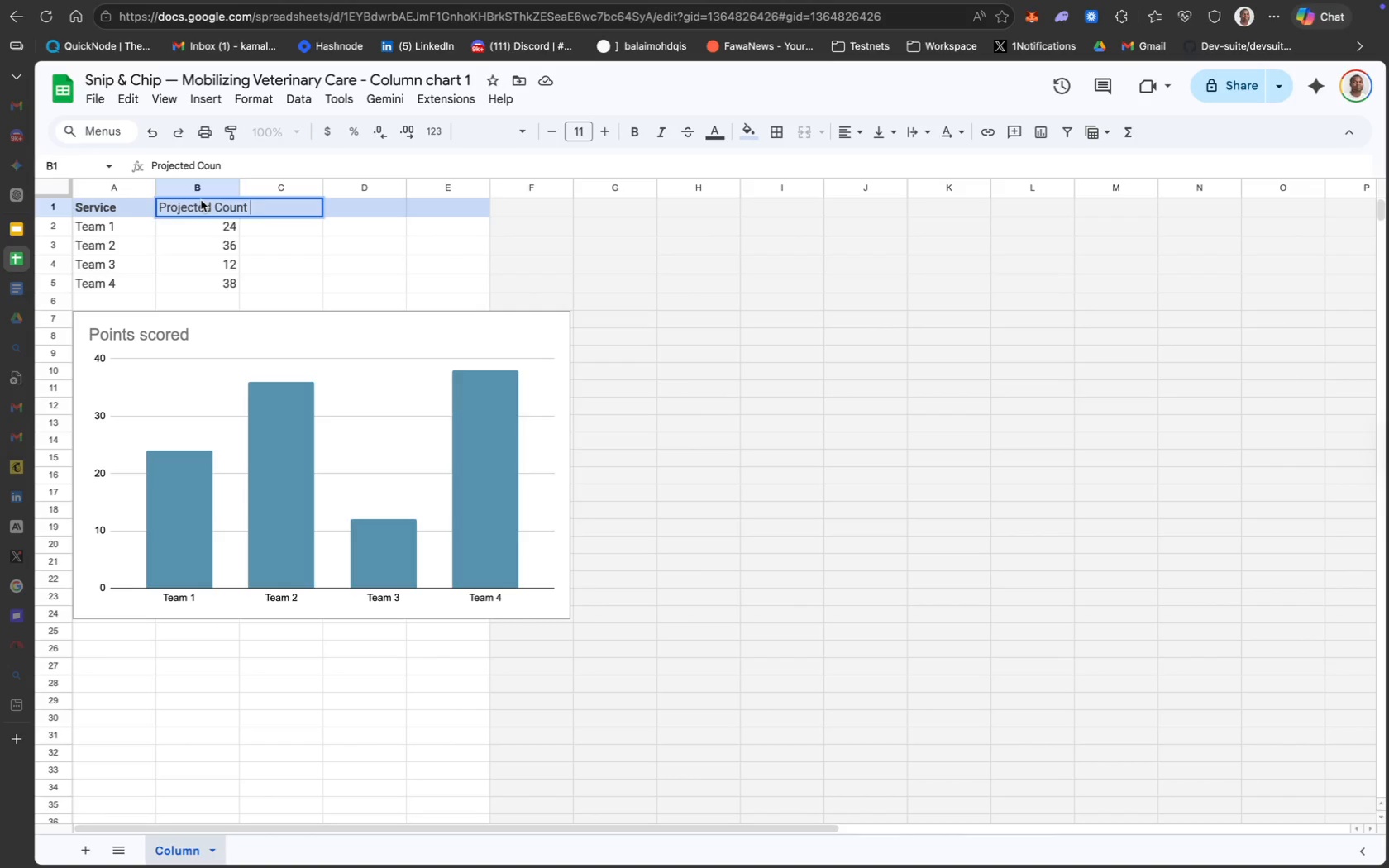 
key(Meta+A)
 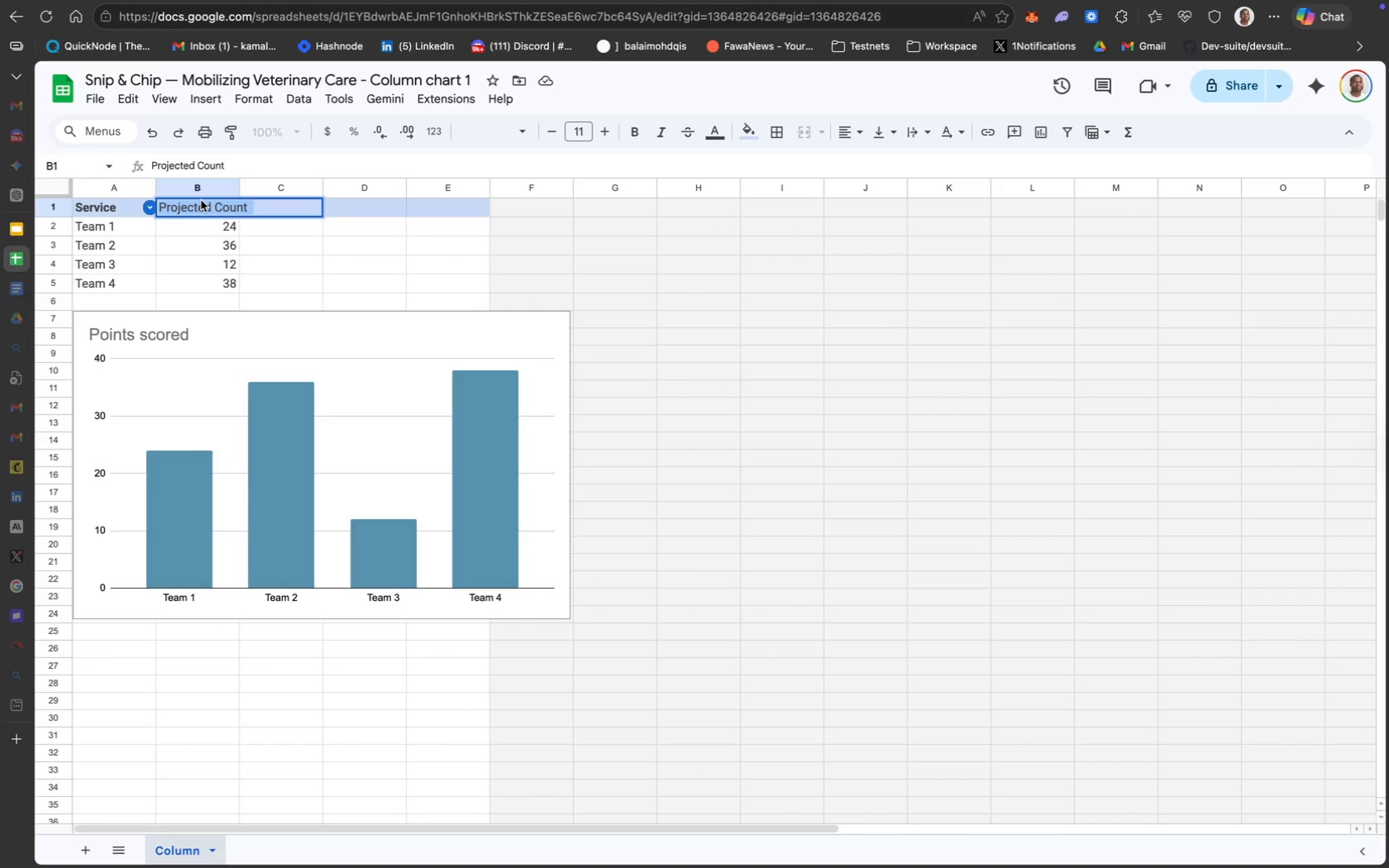 
key(Meta+B)
 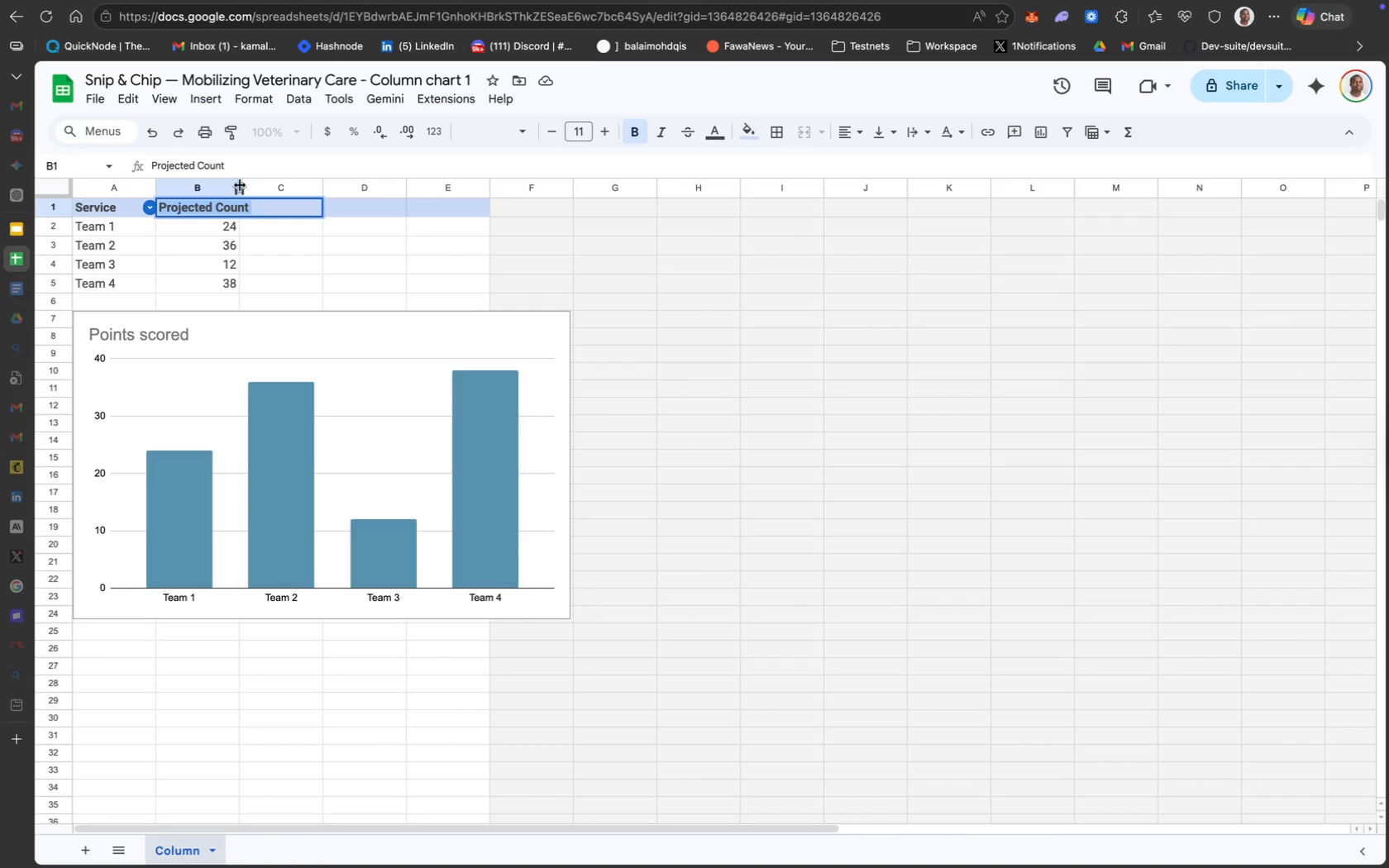 
left_click_drag(start_coordinate=[235, 185], to_coordinate=[288, 187])
 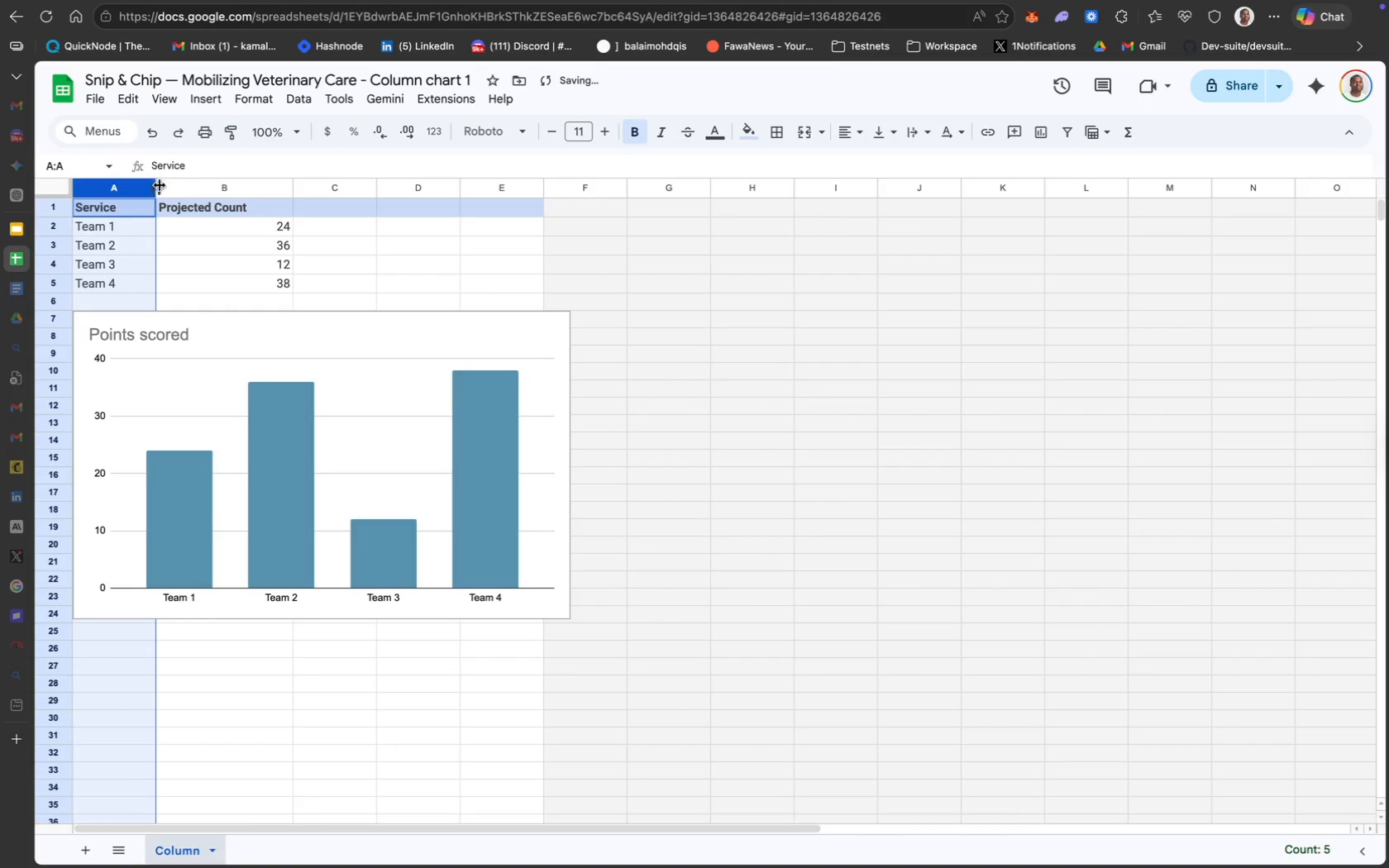 
wait(6.0)
 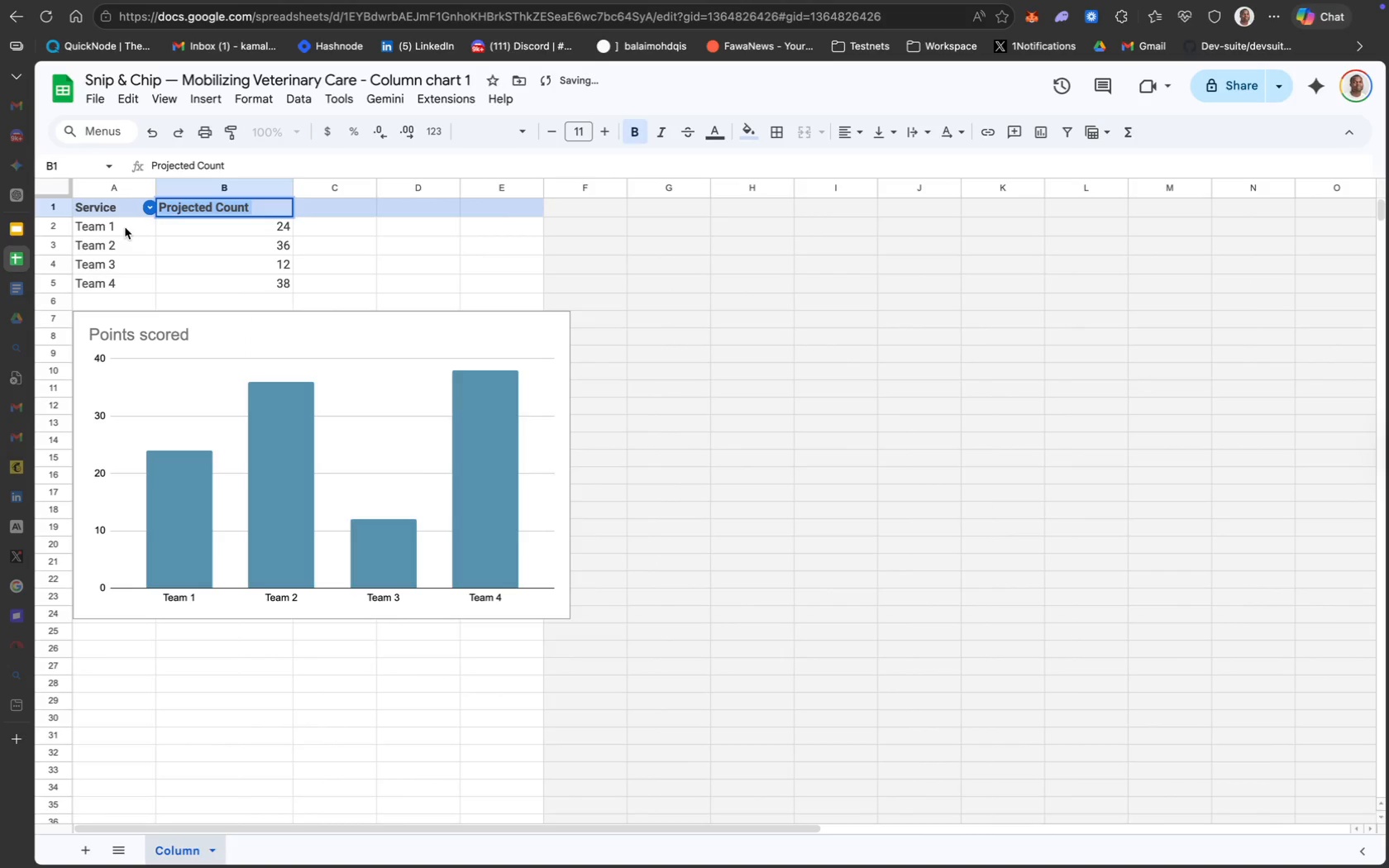 
left_click([147, 190])
 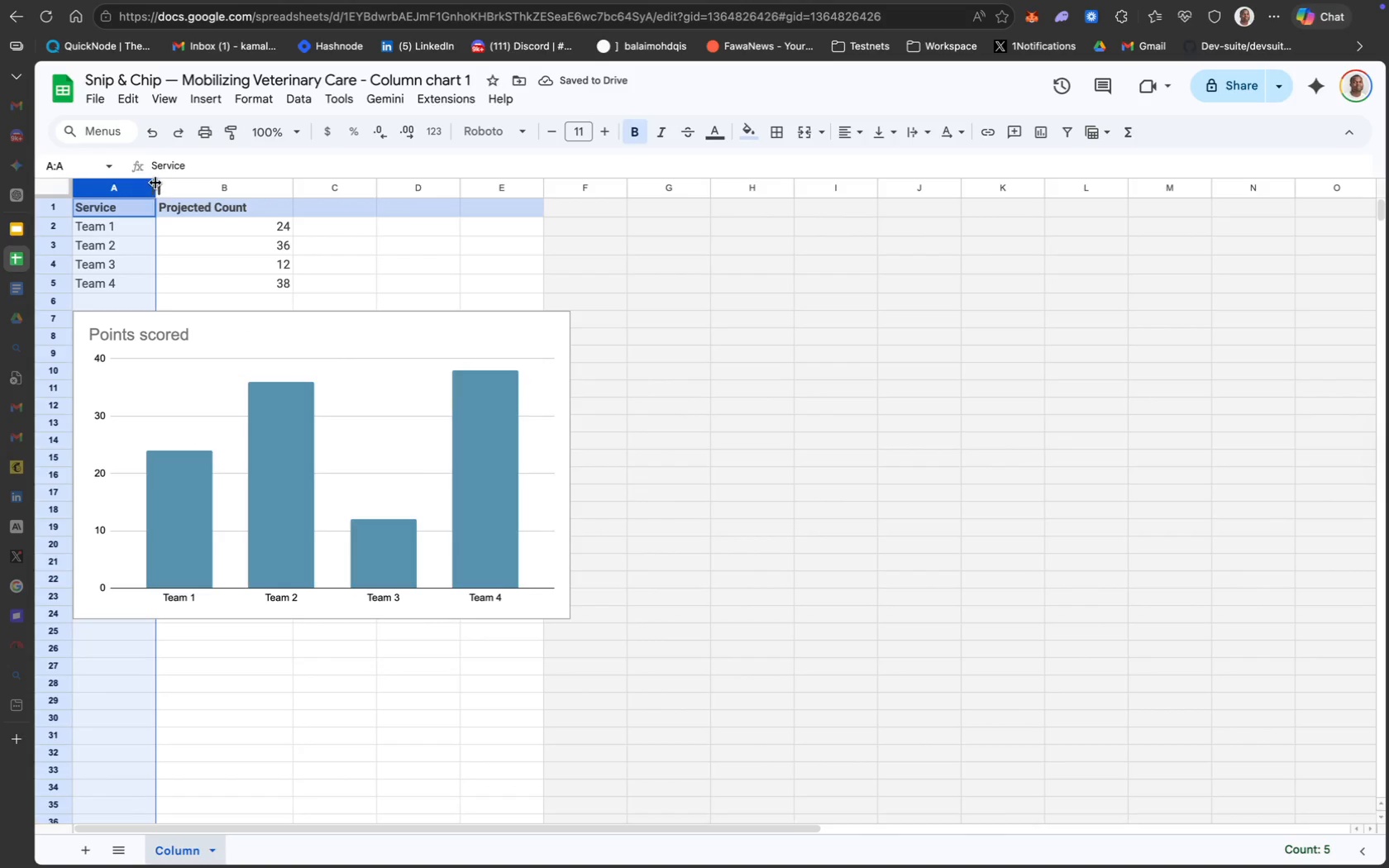 
left_click_drag(start_coordinate=[155, 183], to_coordinate=[224, 184])
 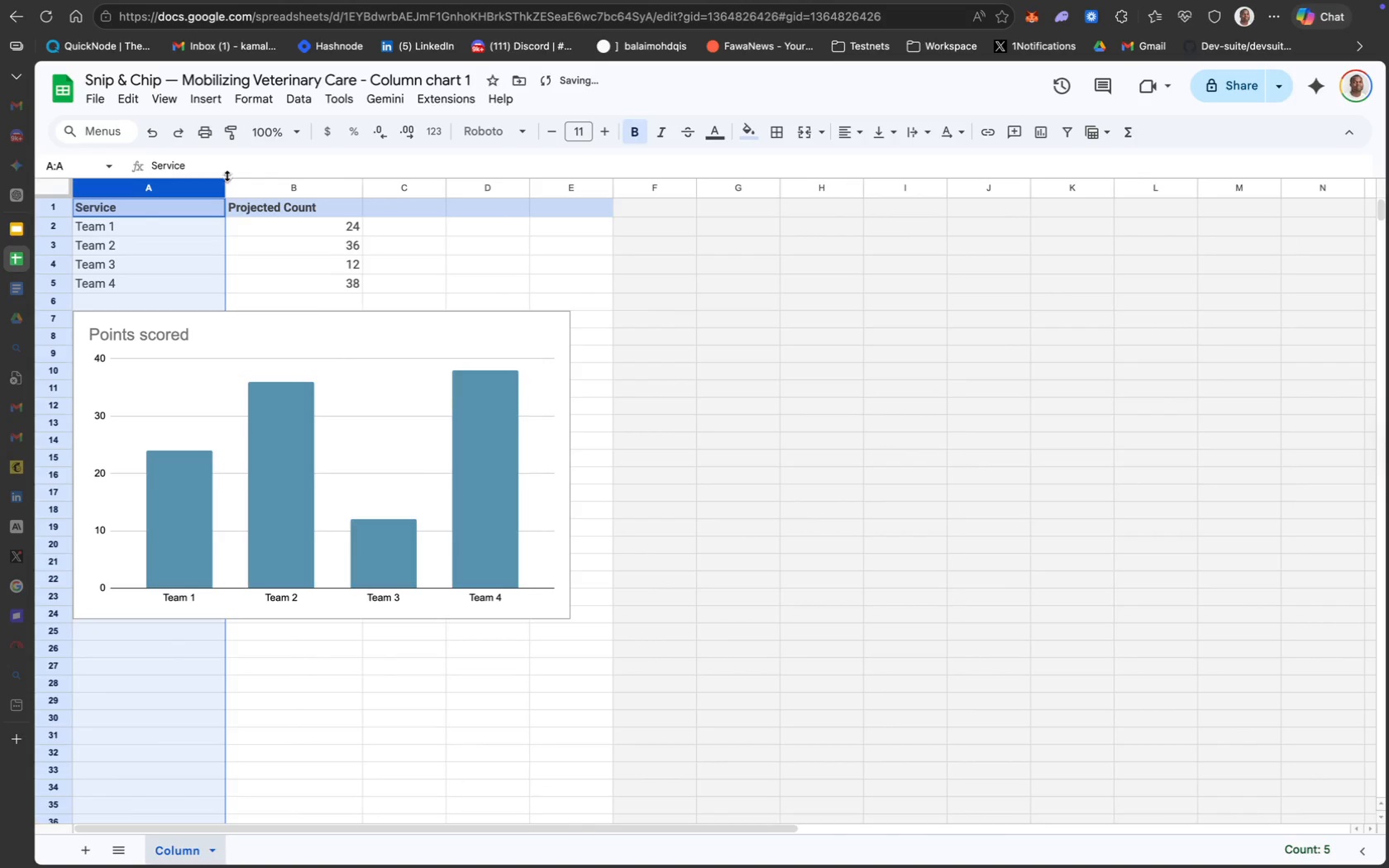 
left_click_drag(start_coordinate=[223, 183], to_coordinate=[283, 183])
 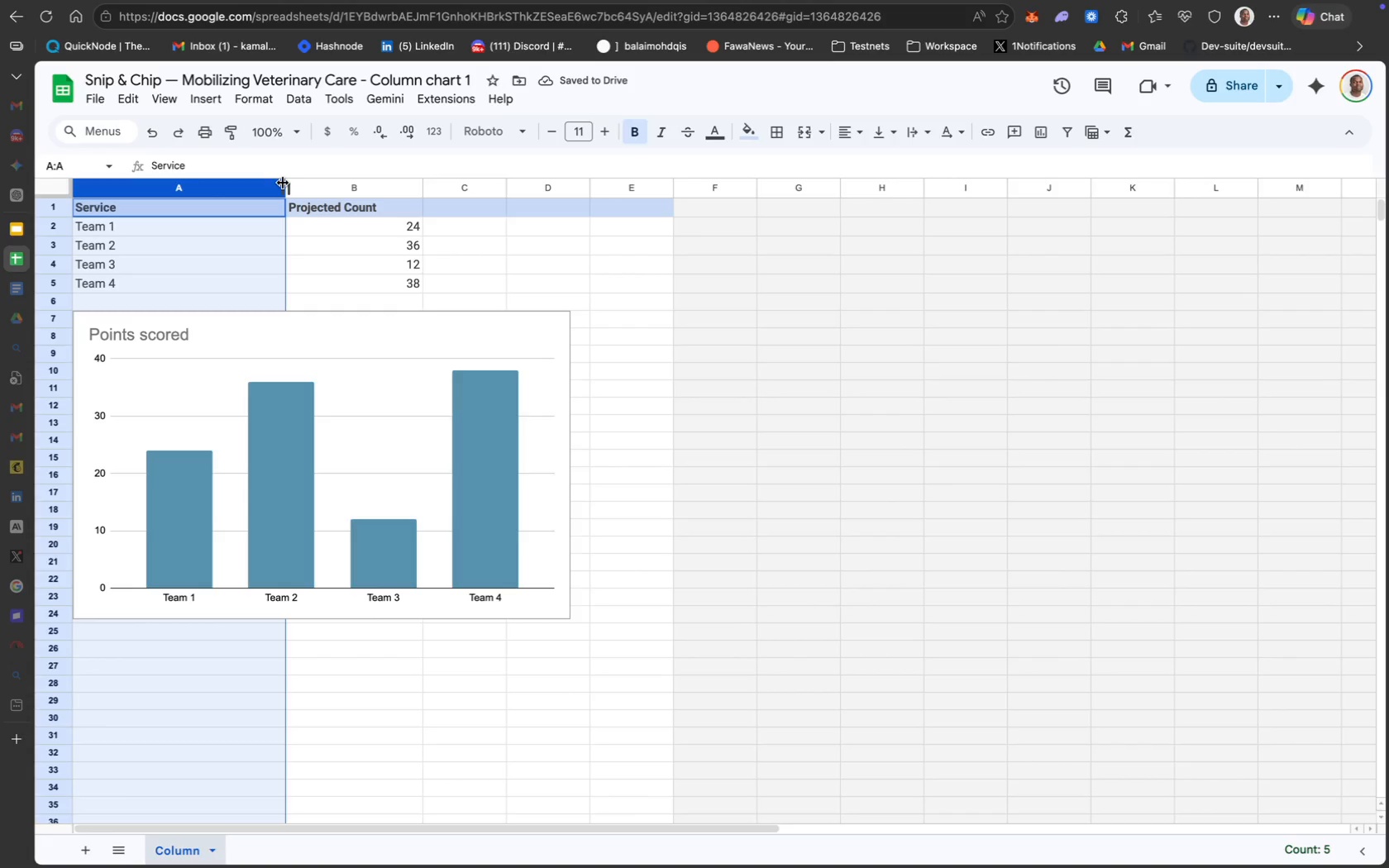 
wait(5.78)
 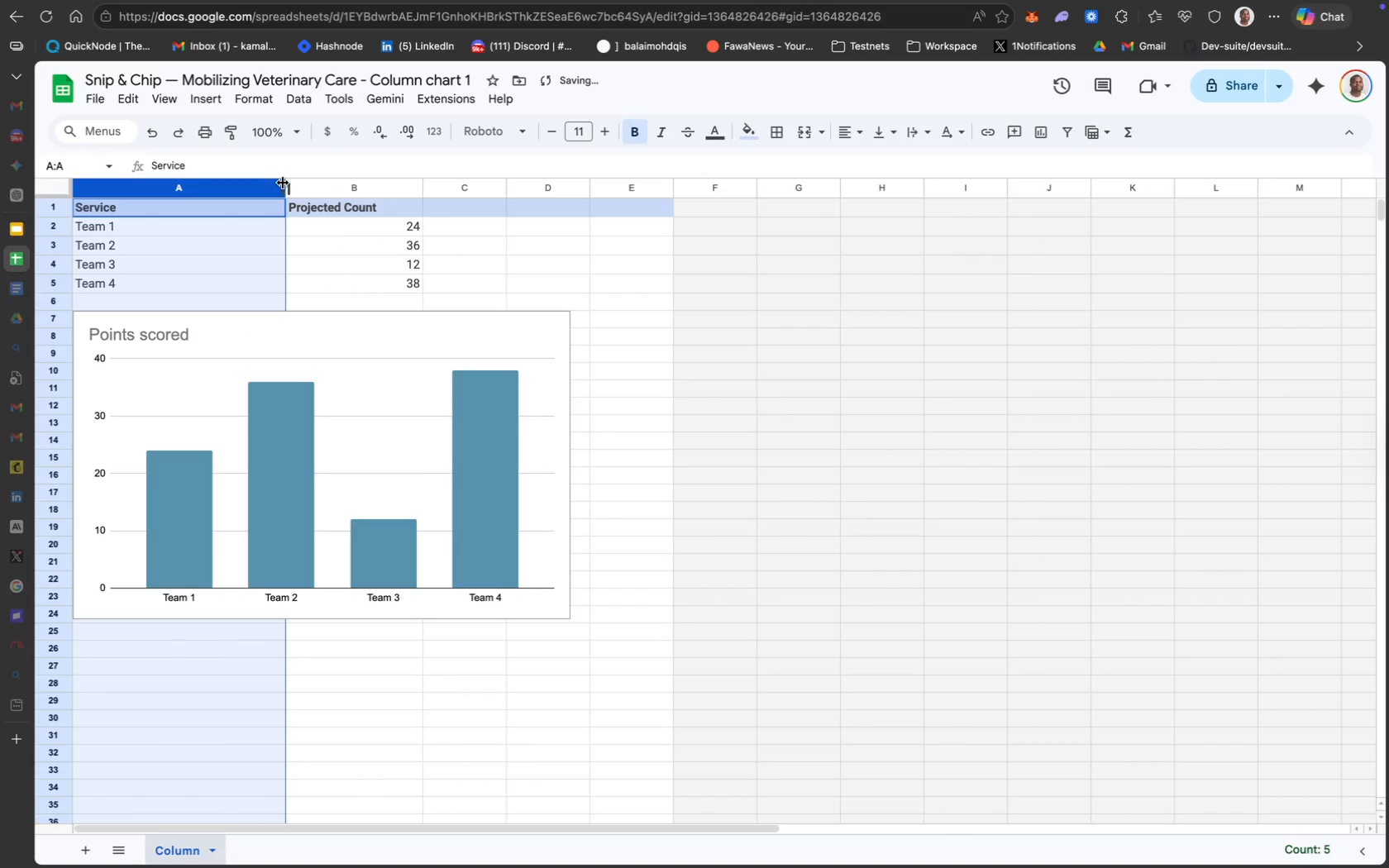 
left_click_drag(start_coordinate=[165, 225], to_coordinate=[166, 278])
 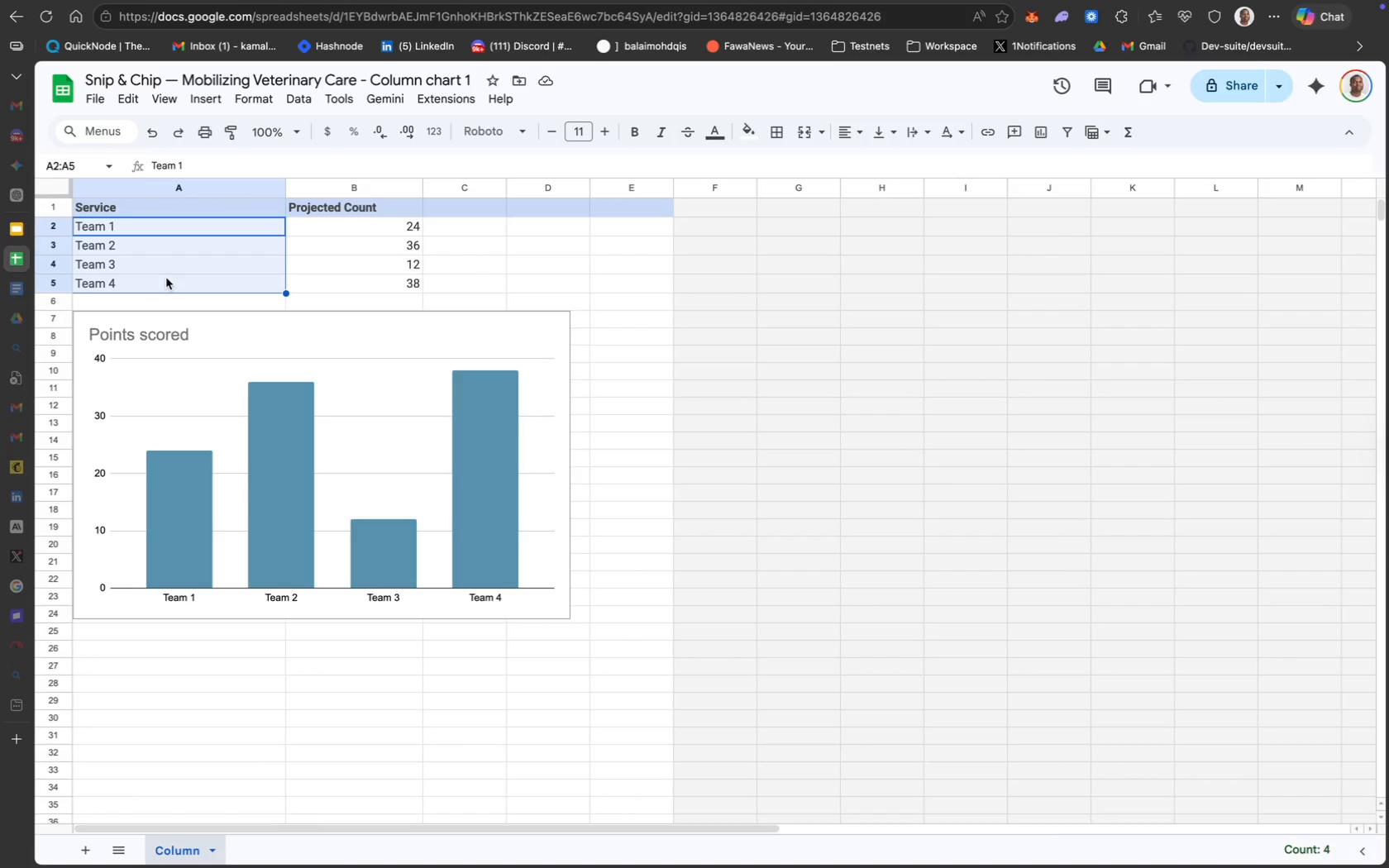 
type(Surger)
 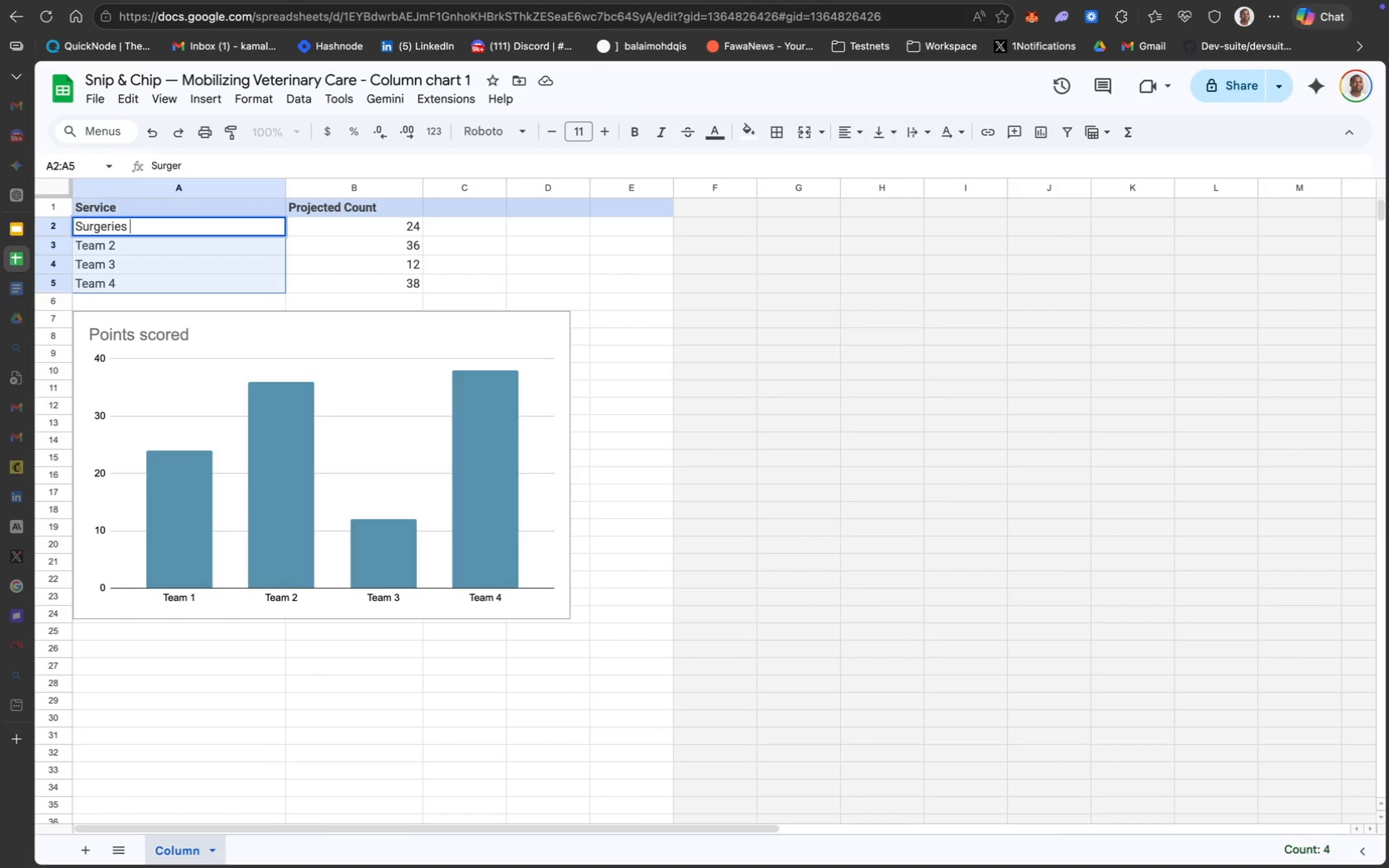 
type(())
 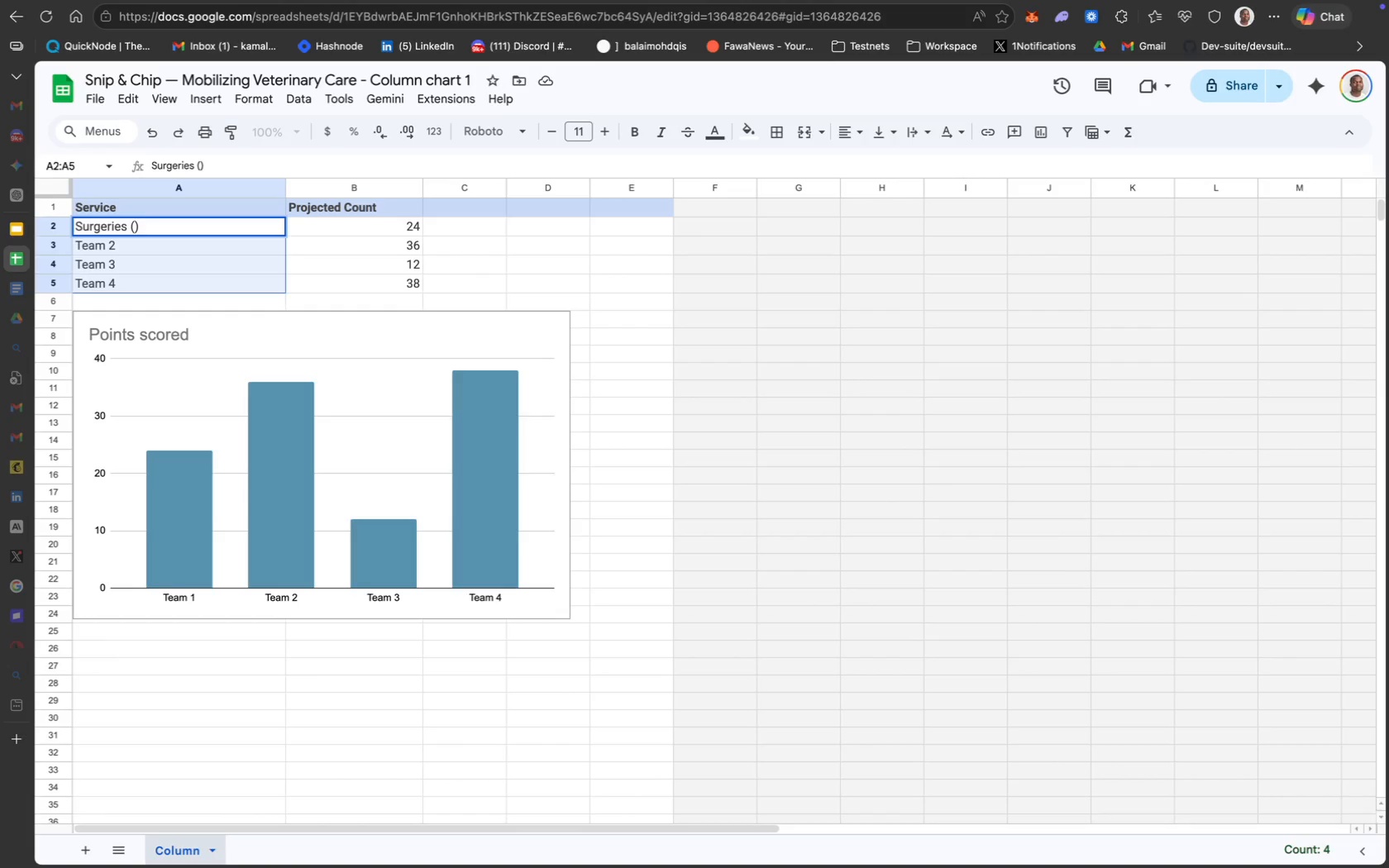 
key(ArrowLeft)
 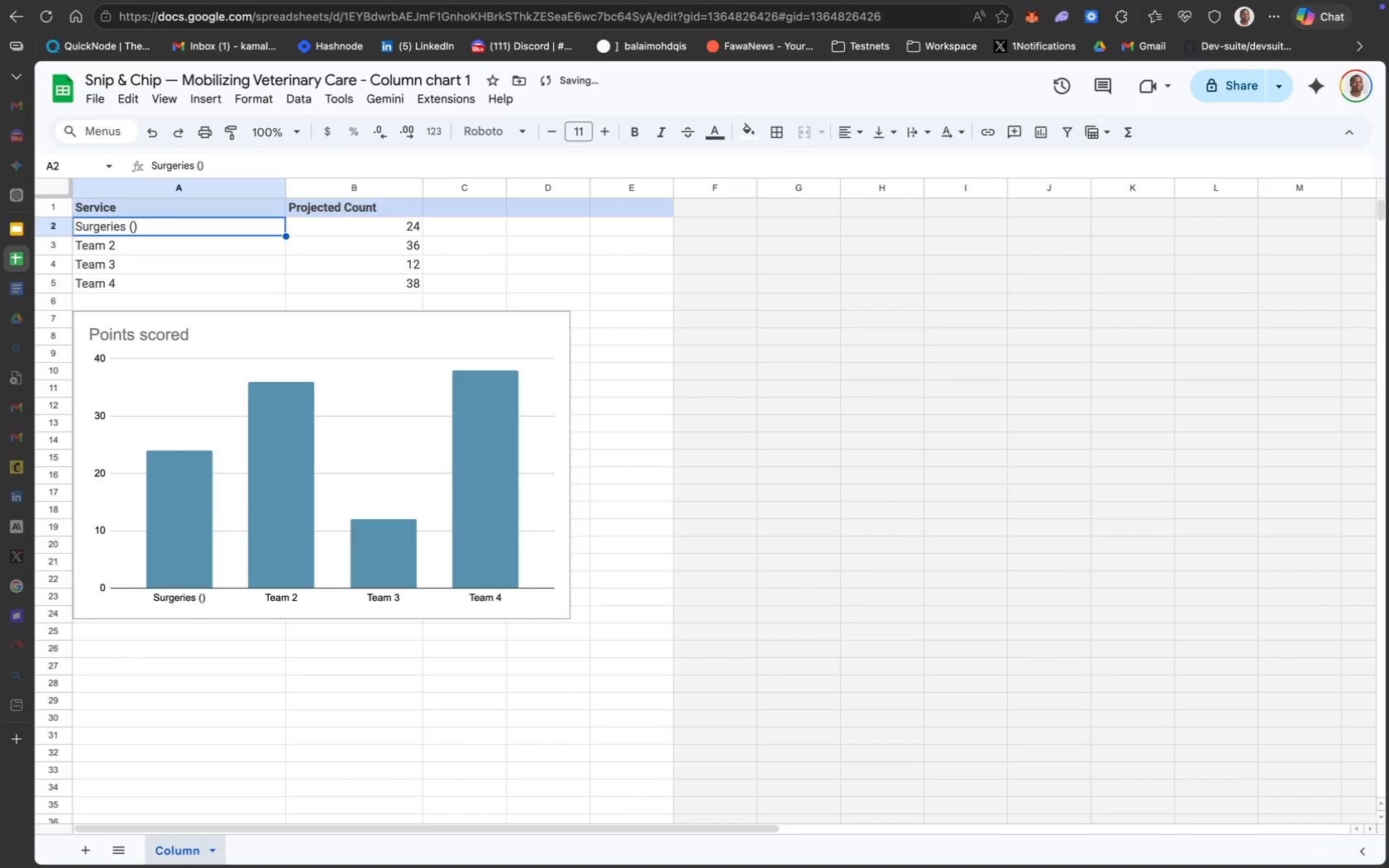 
type(S[)
key(Backspace)
type(pr)
key(Backspace)
key(Backspace)
key(Backspace)
 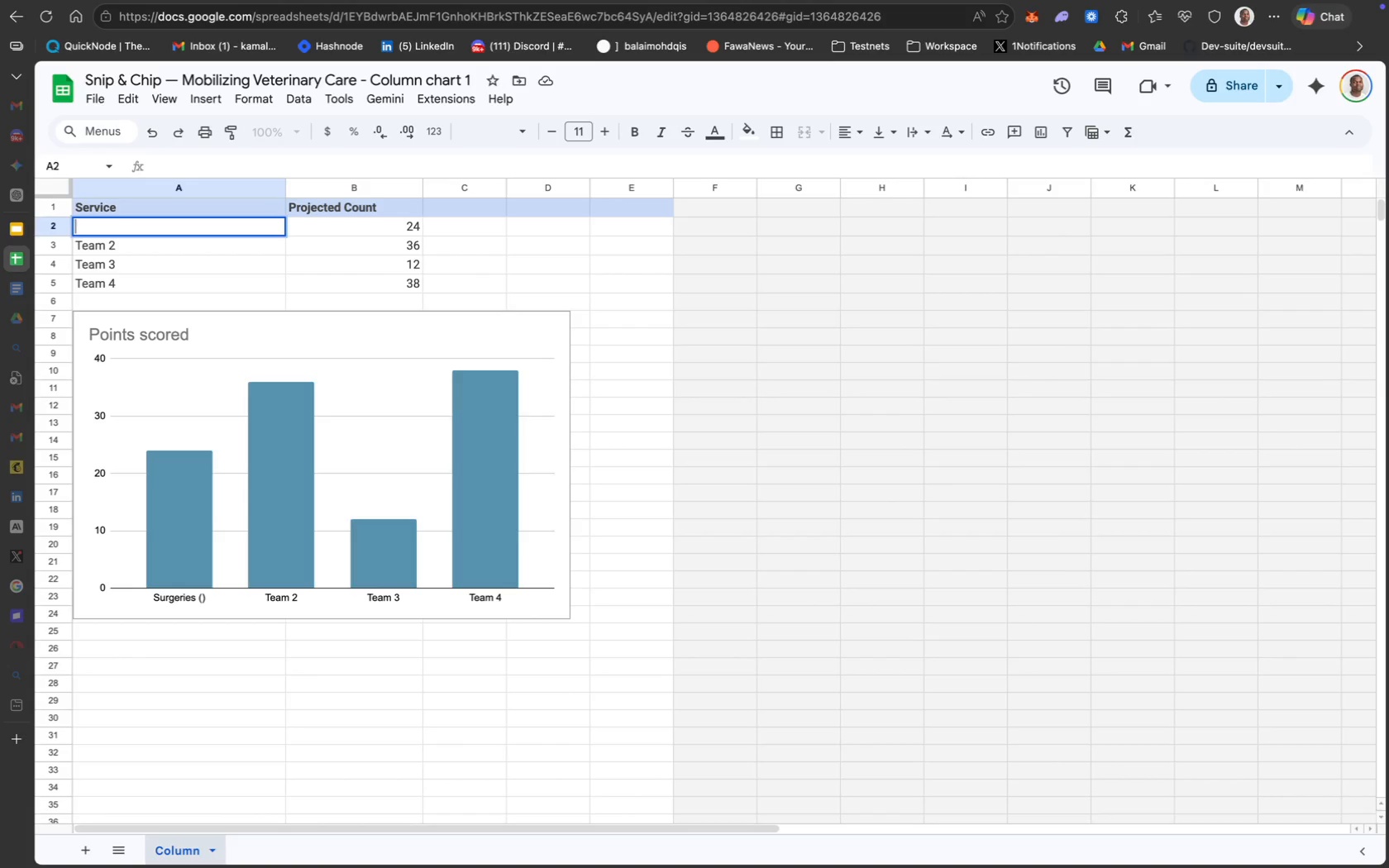 
key(Meta+Z)
 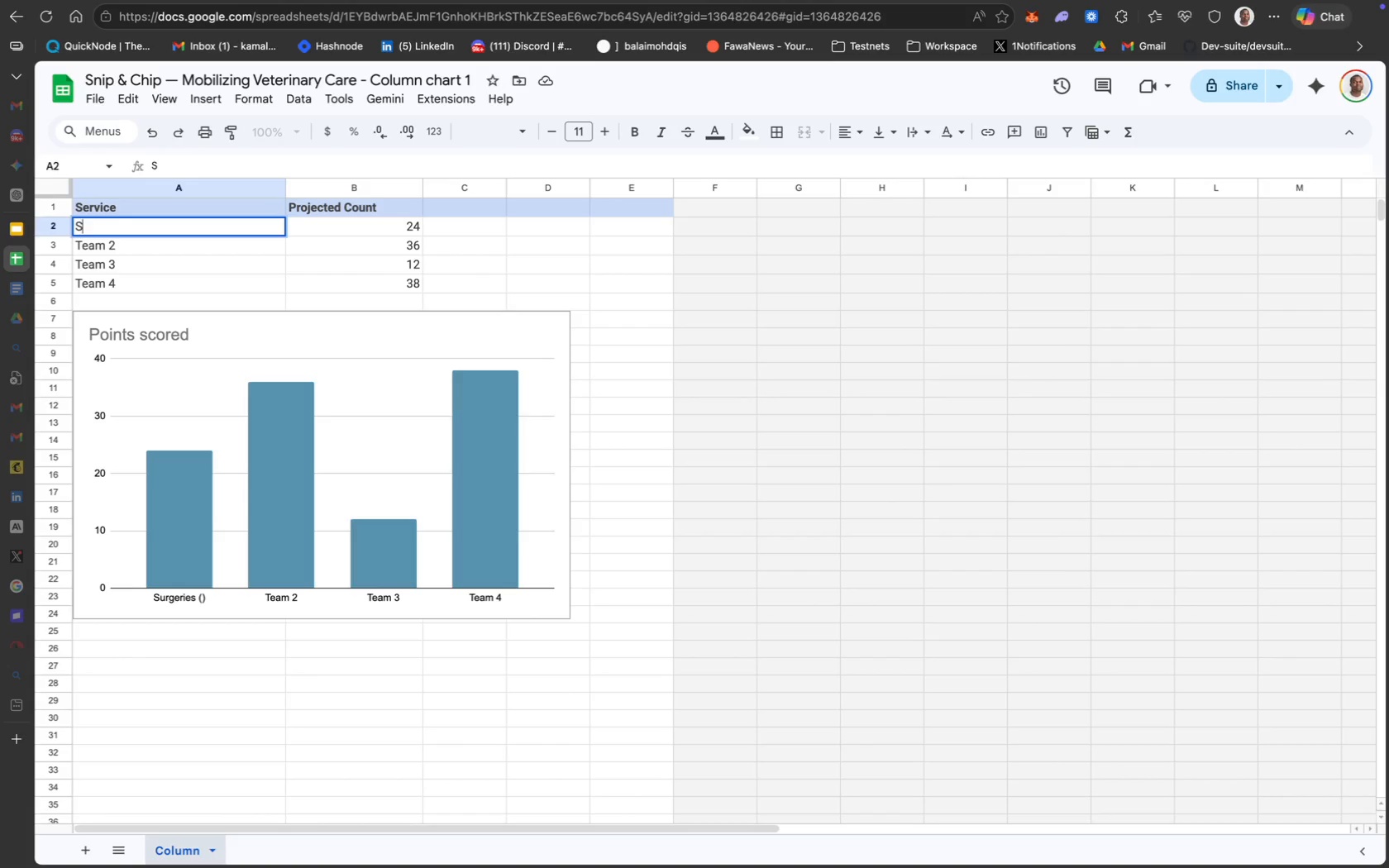 
key(Meta+Z)
 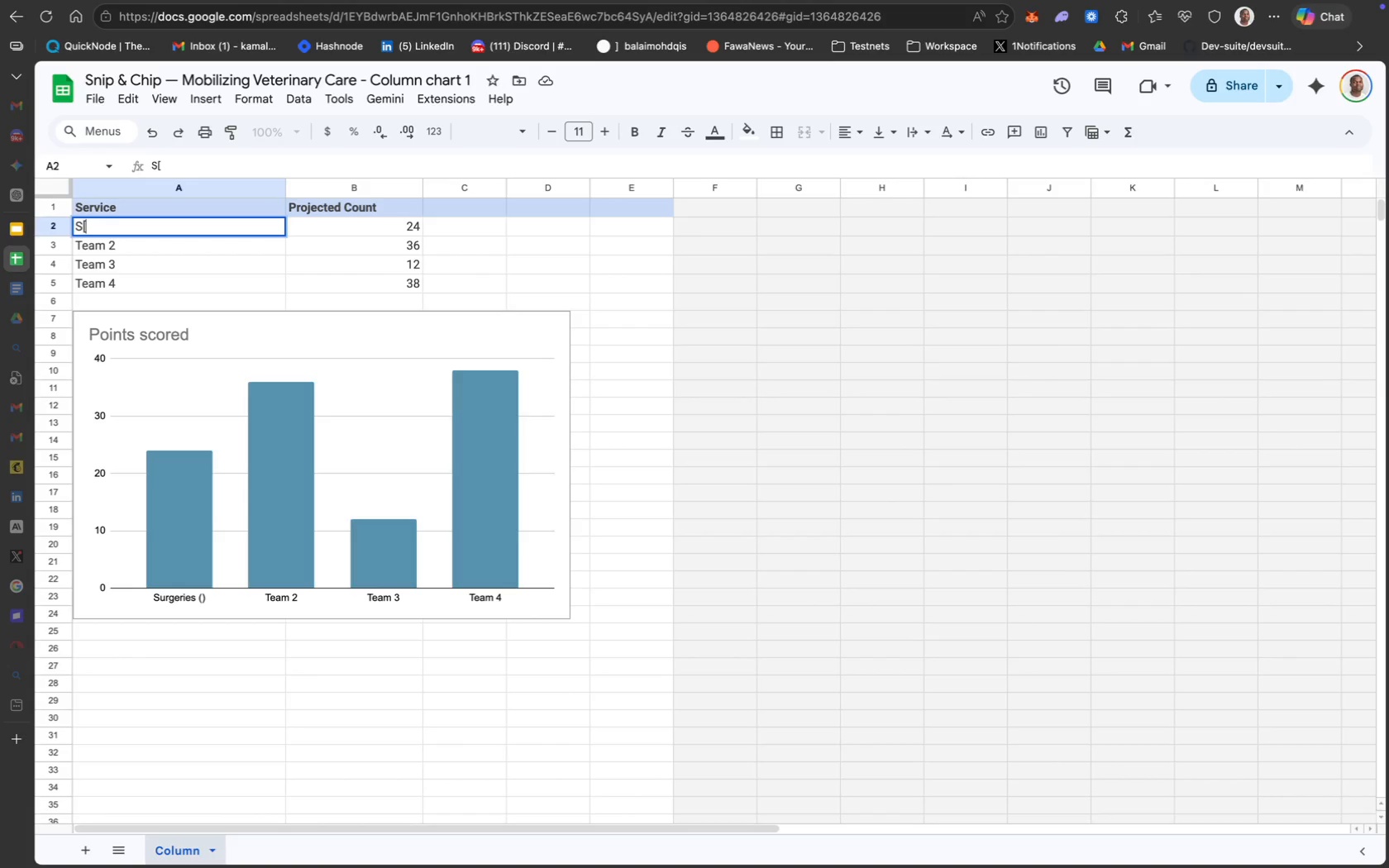 
key(Meta+Z)
 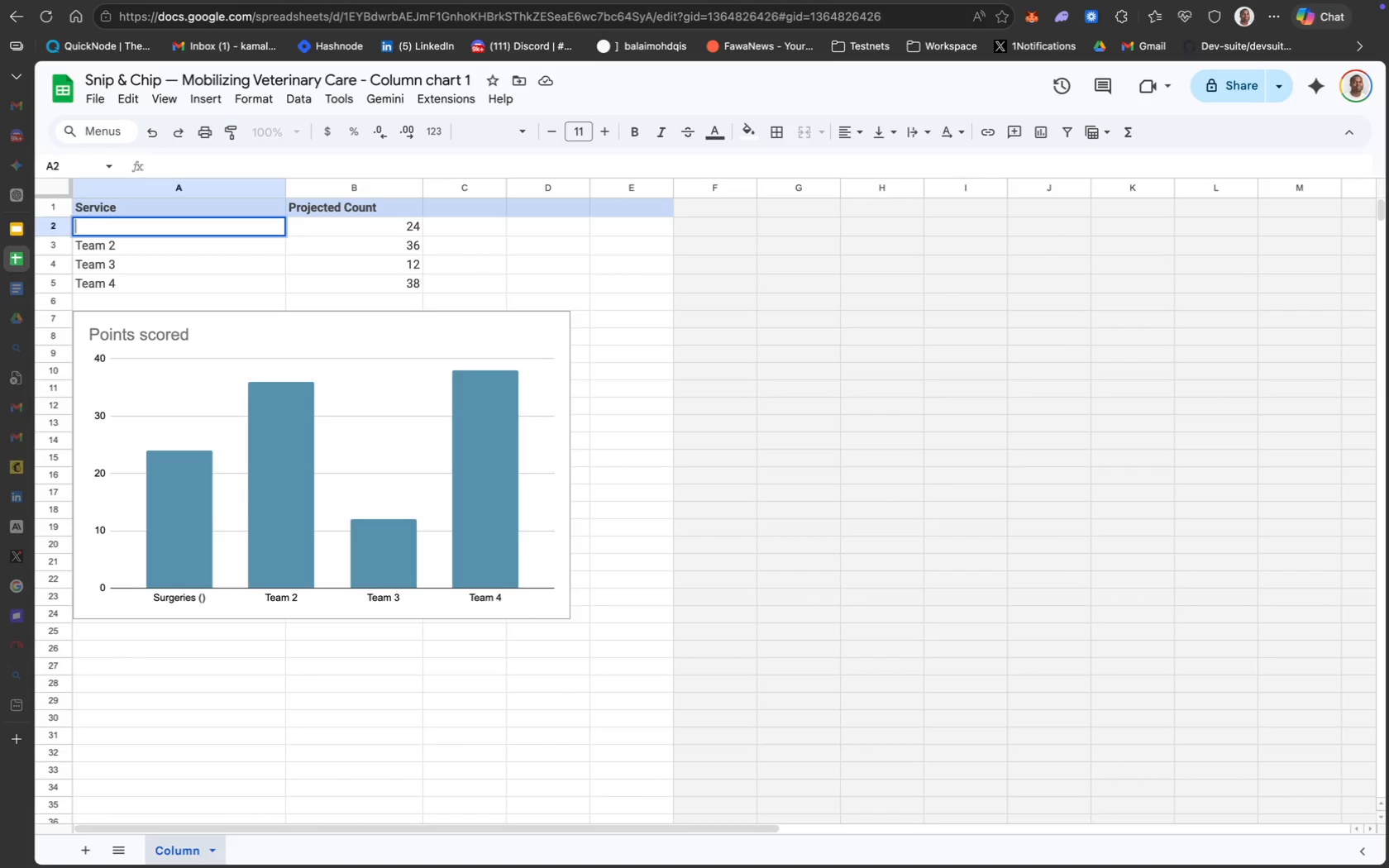 
key(Meta+Z)
 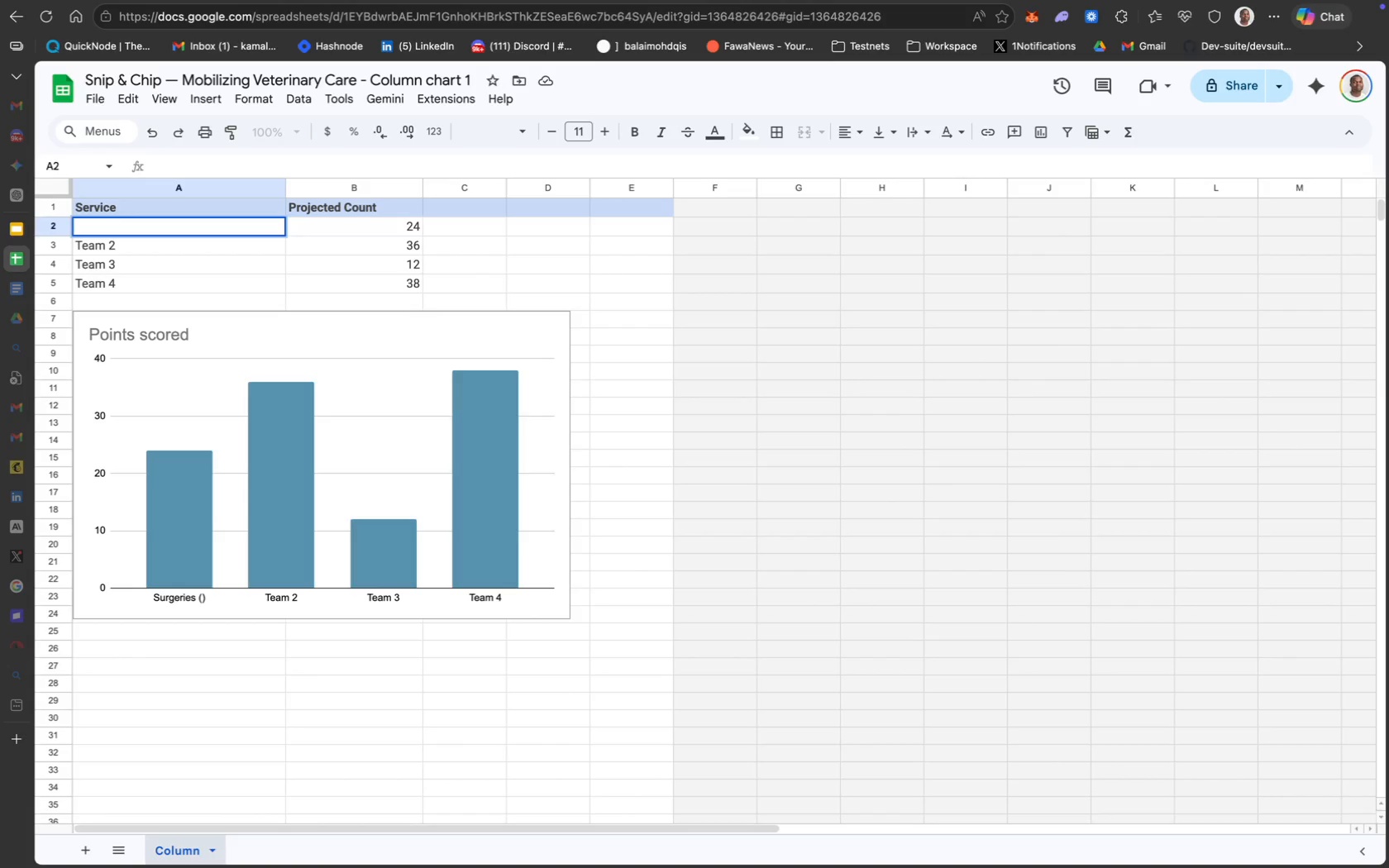 
key(Meta+Z)
 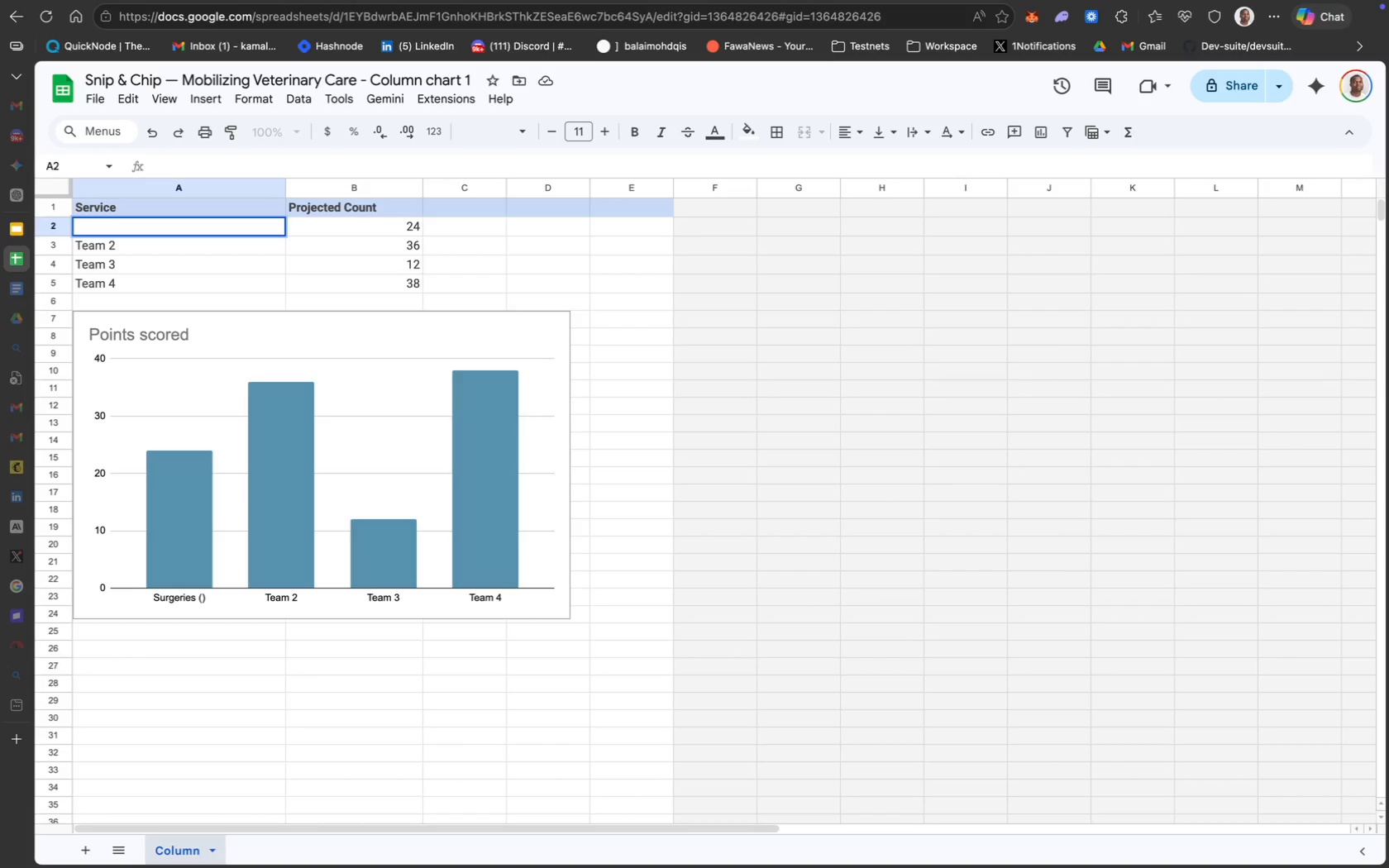 
type(Surgeri )
key(Backspace)
type(())
 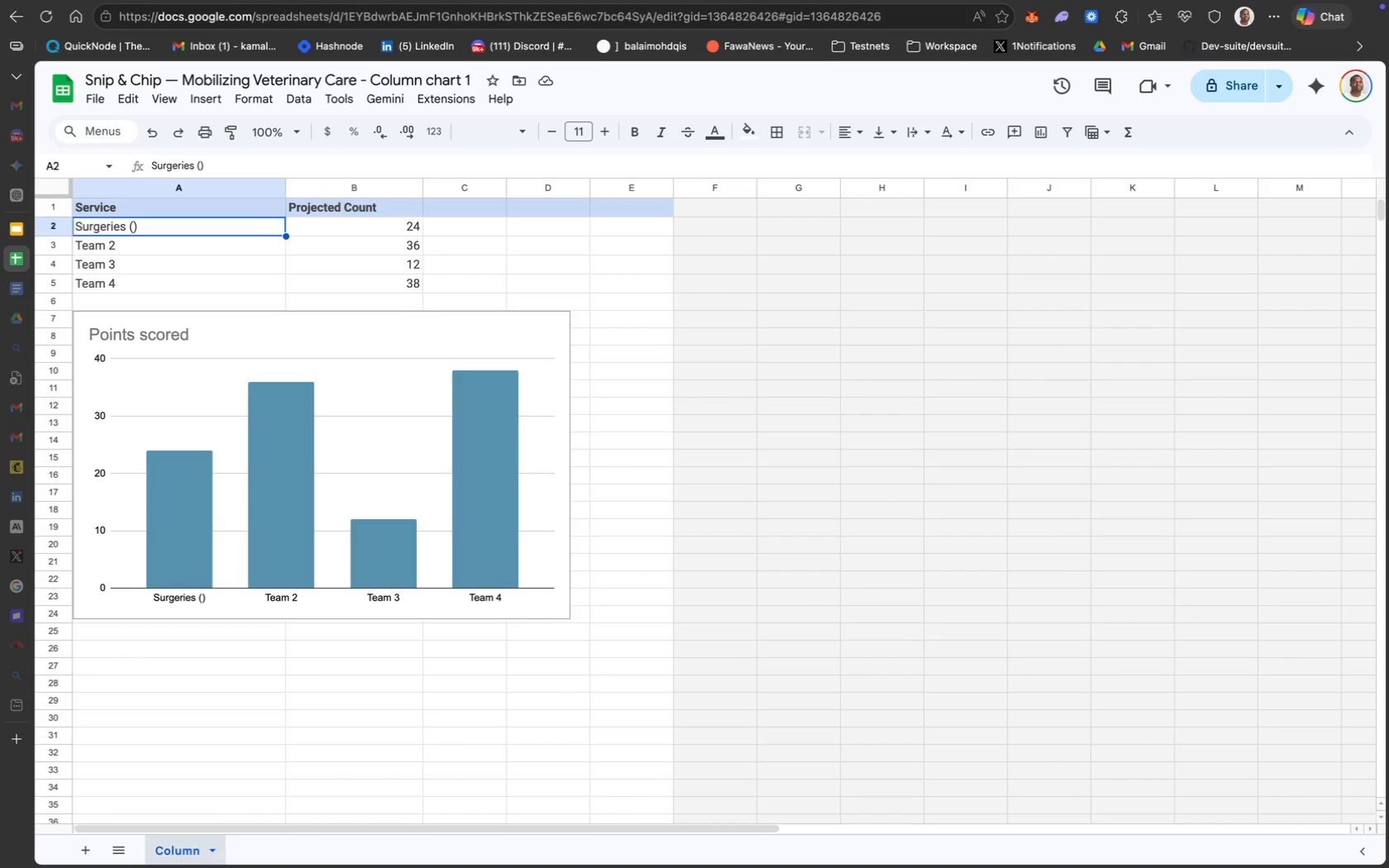 
 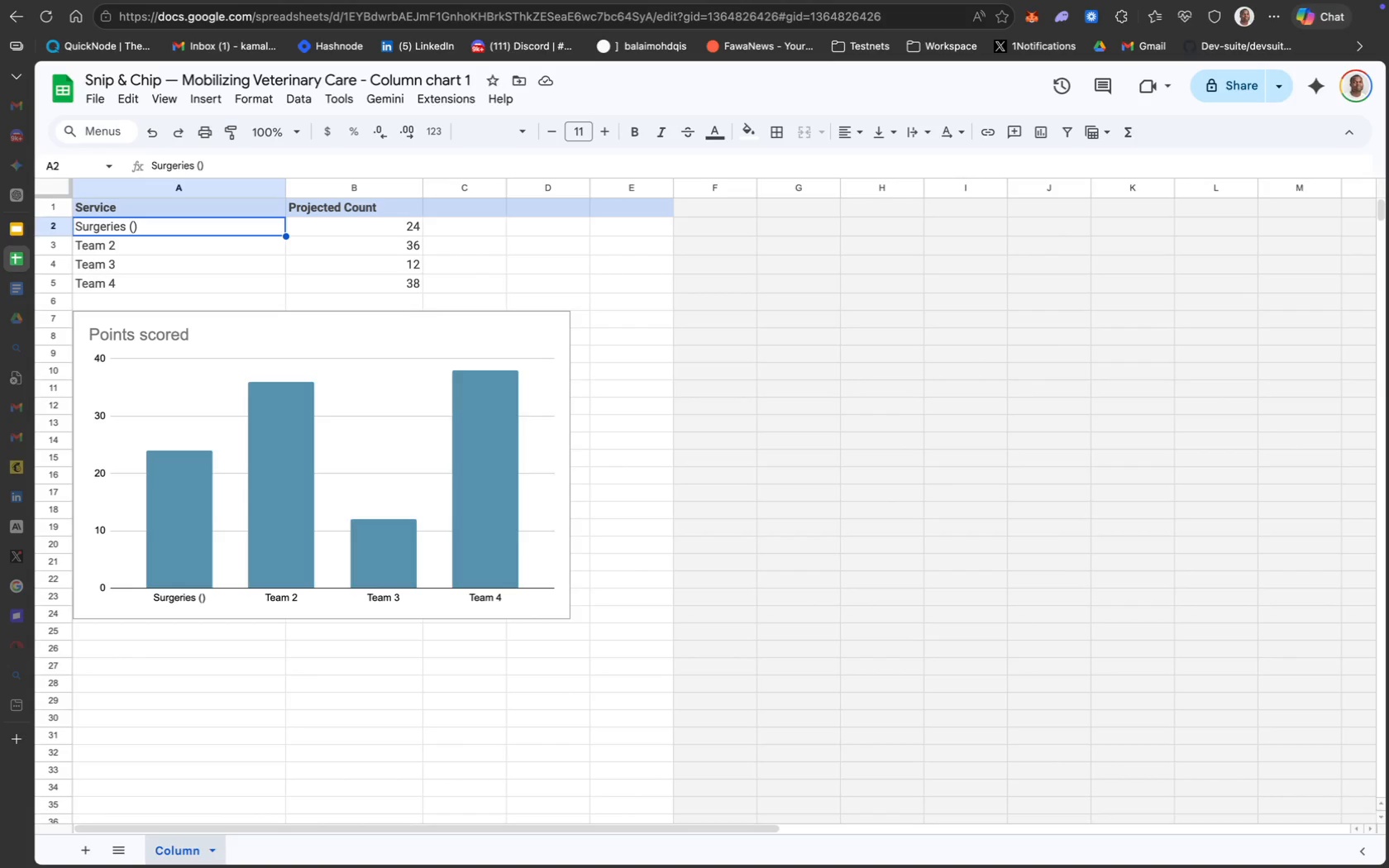 
key(ArrowLeft)
 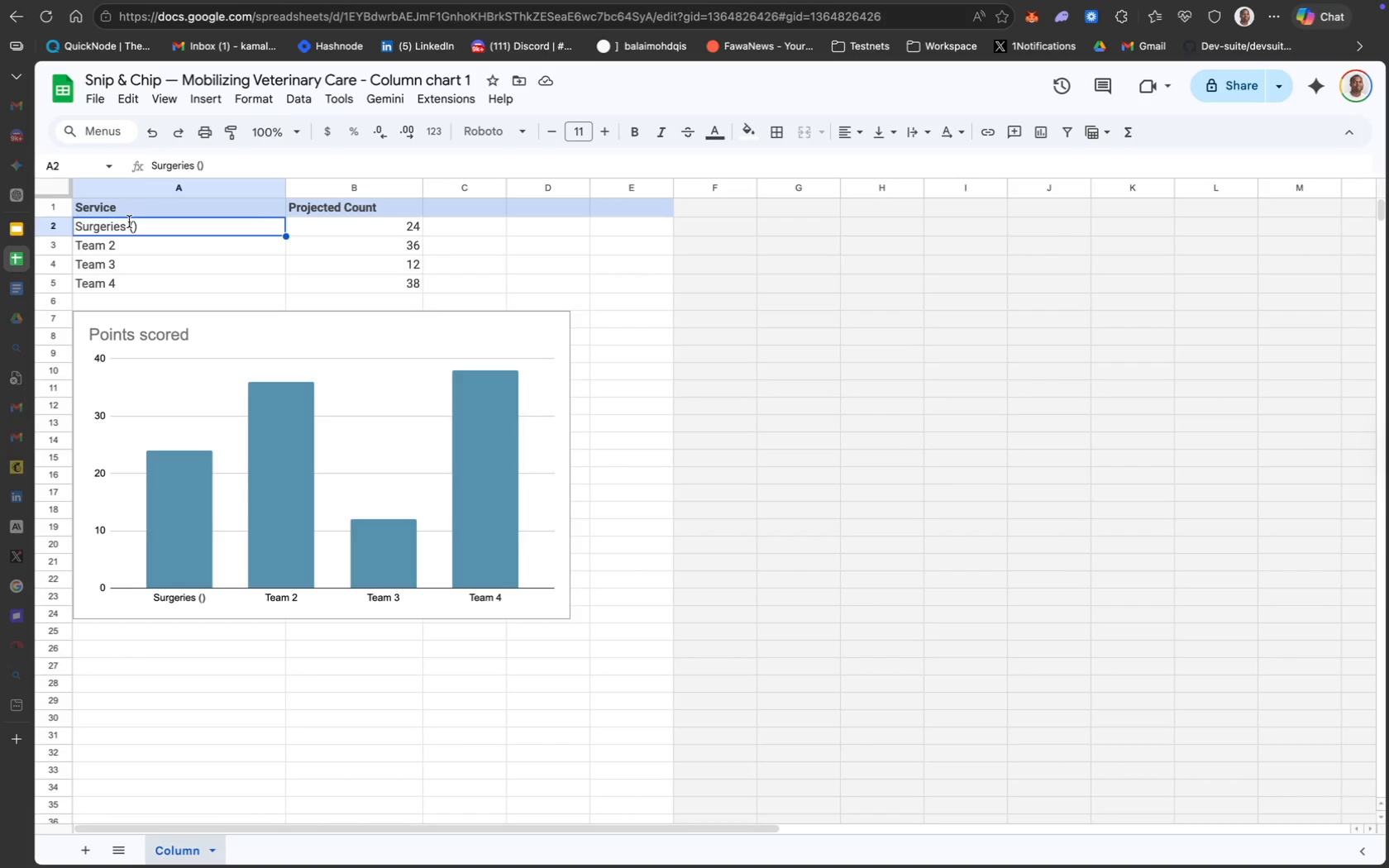 
left_click([134, 223])
 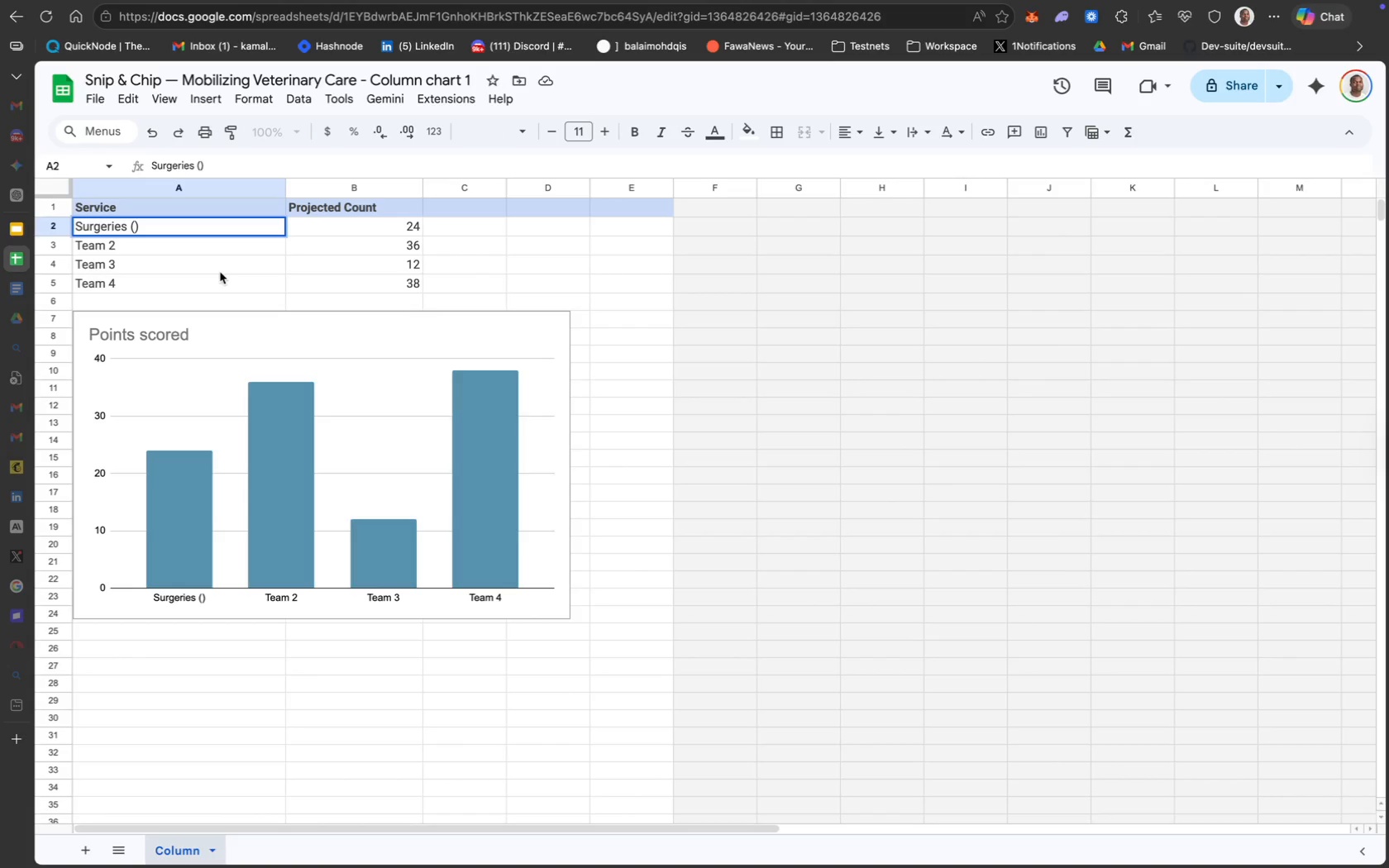 
type(spay/neuter & esse)
key(Backspace)
 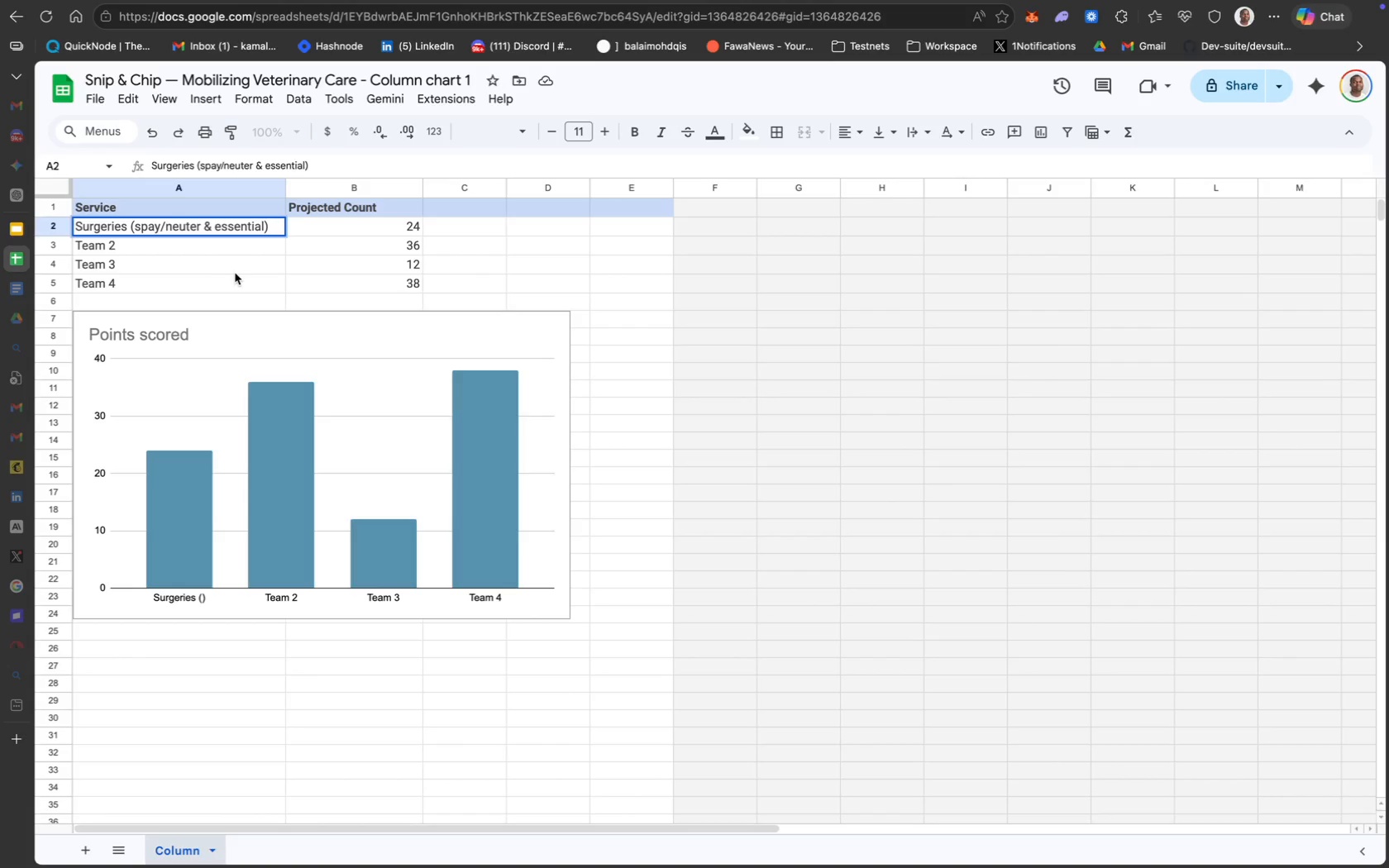 
left_click_drag(start_coordinate=[154, 243], to_coordinate=[154, 279])
 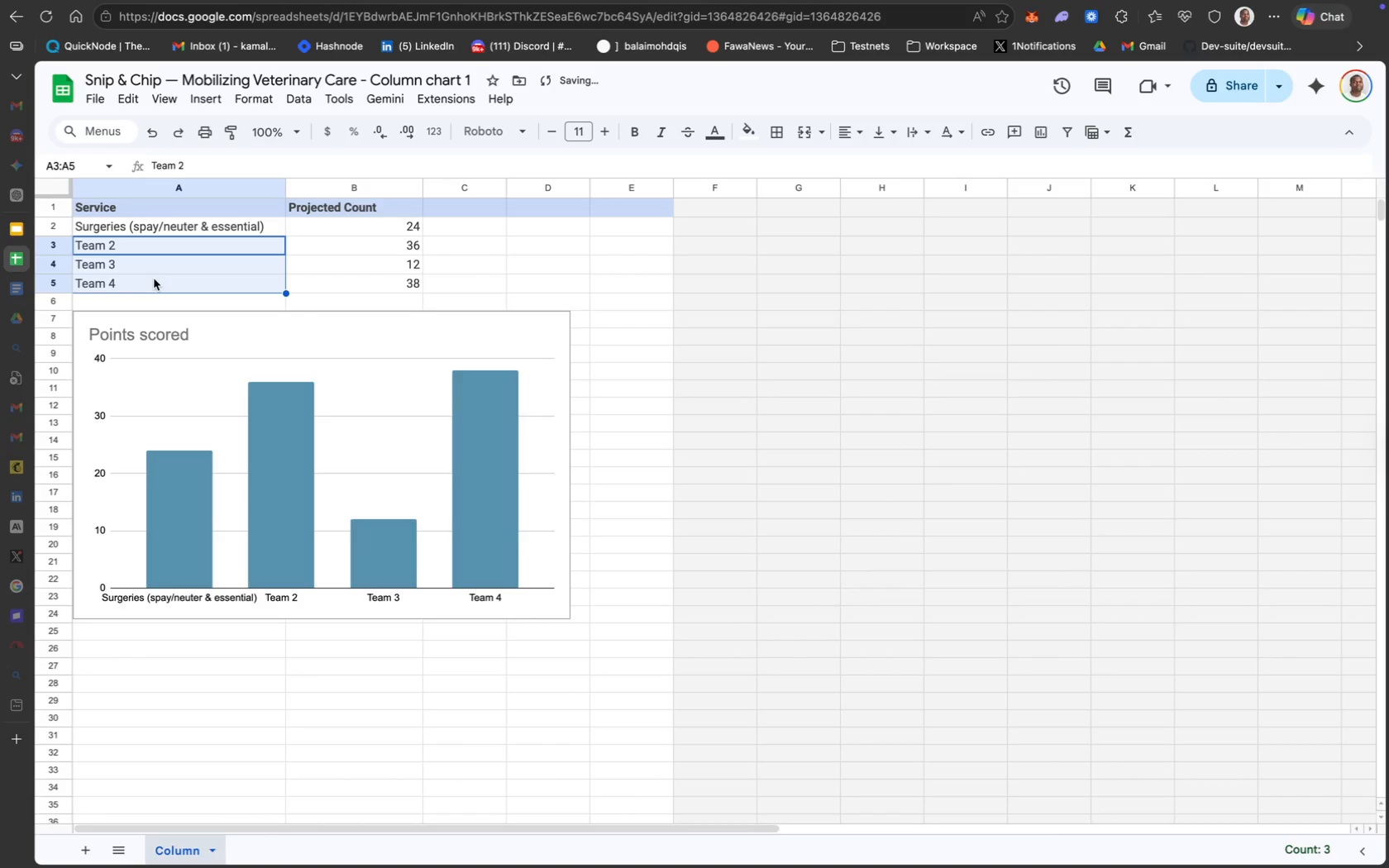 
type(Microchips)
 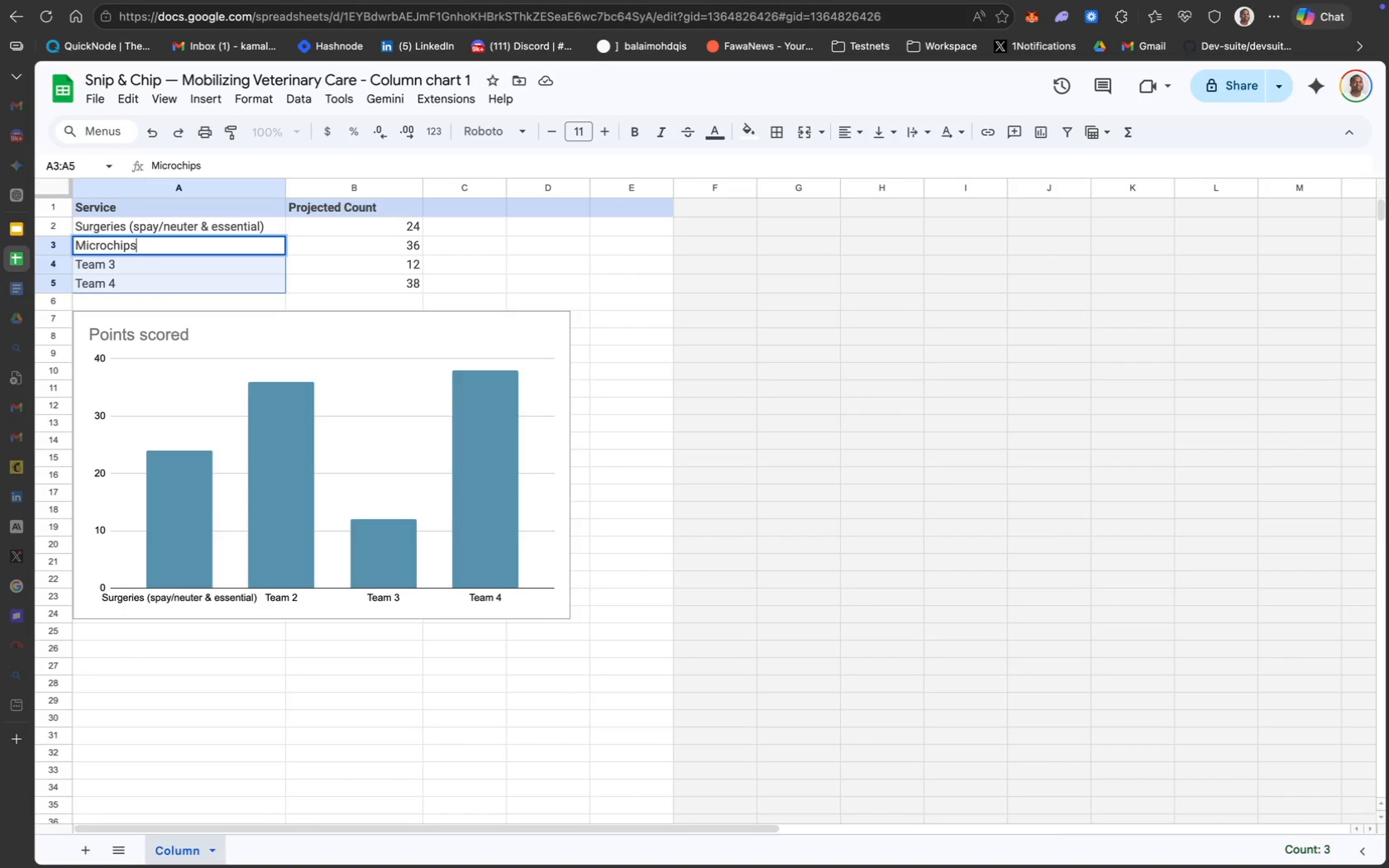 
key(Enter)
 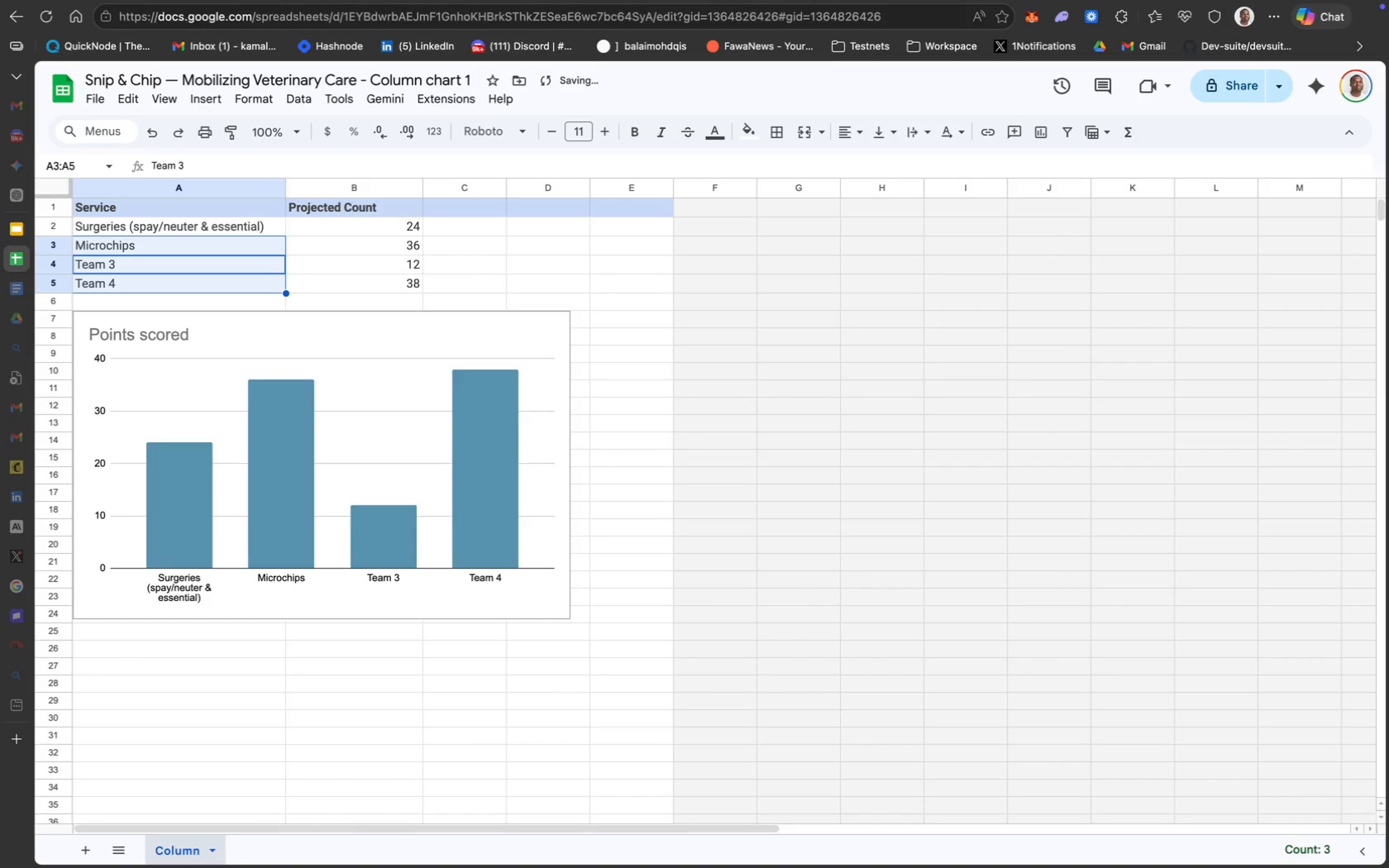 
type(C)
key(Backspace)
type(Vaccinations)
 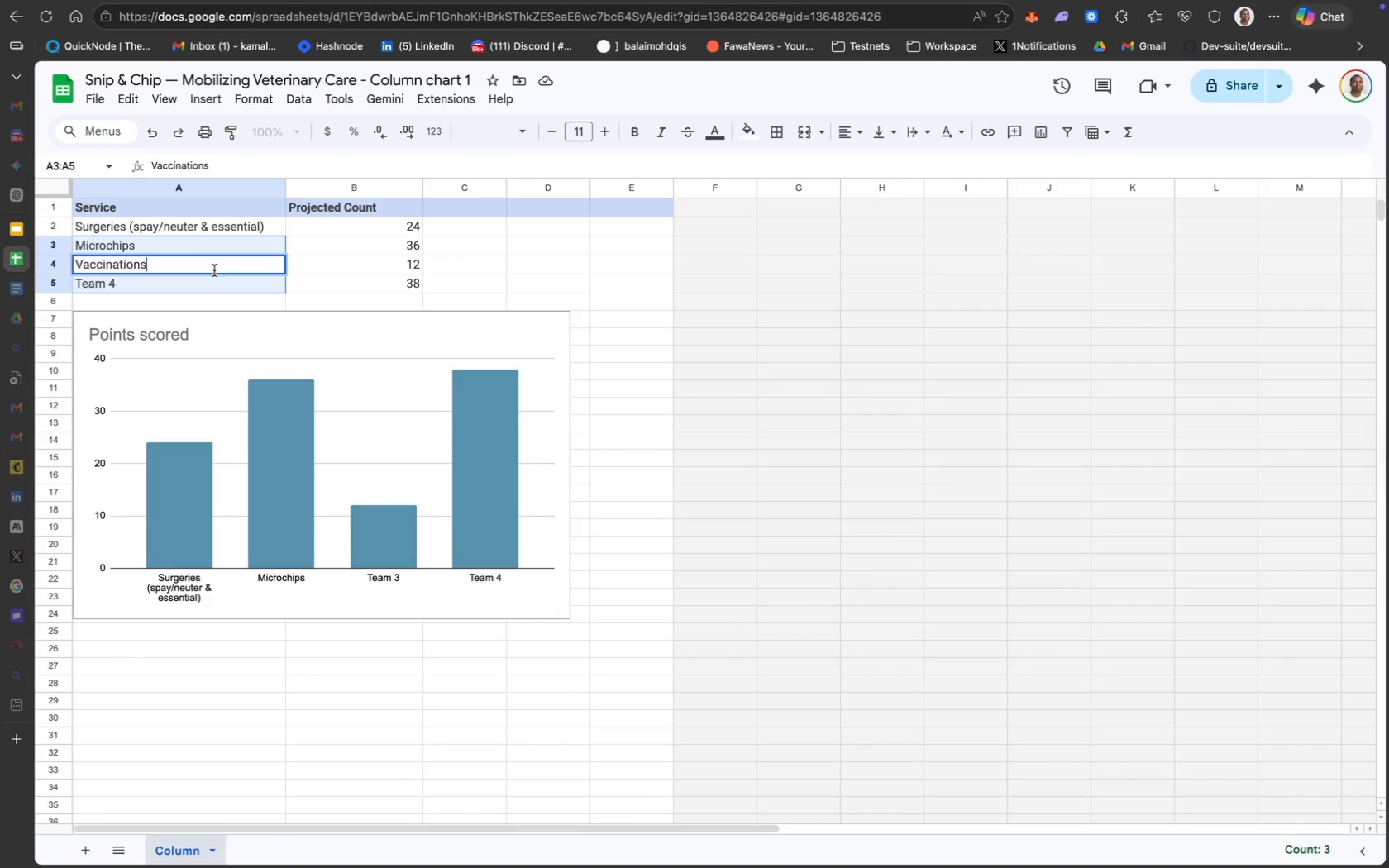 
left_click([194, 286])
 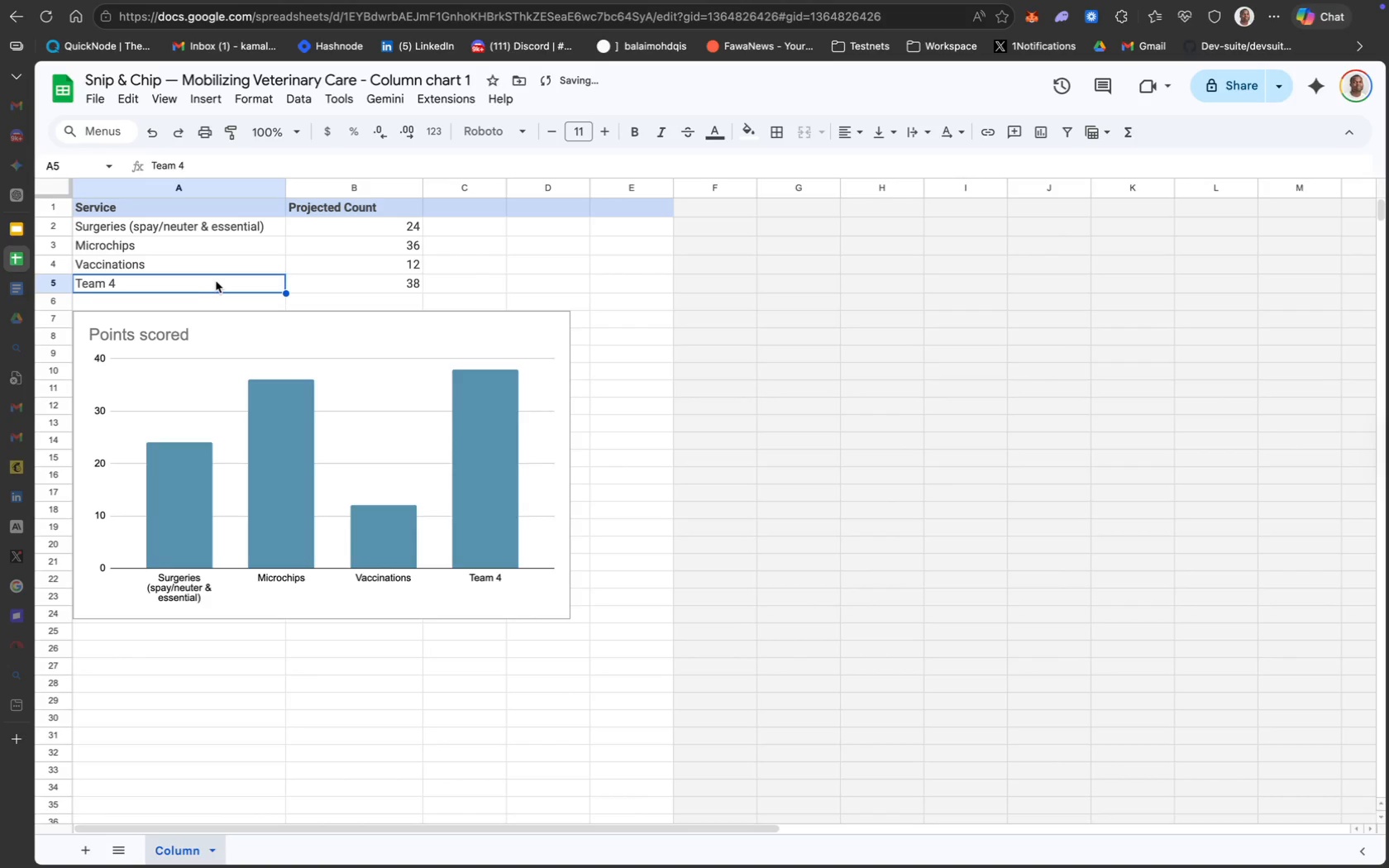 
key(Backspace)
 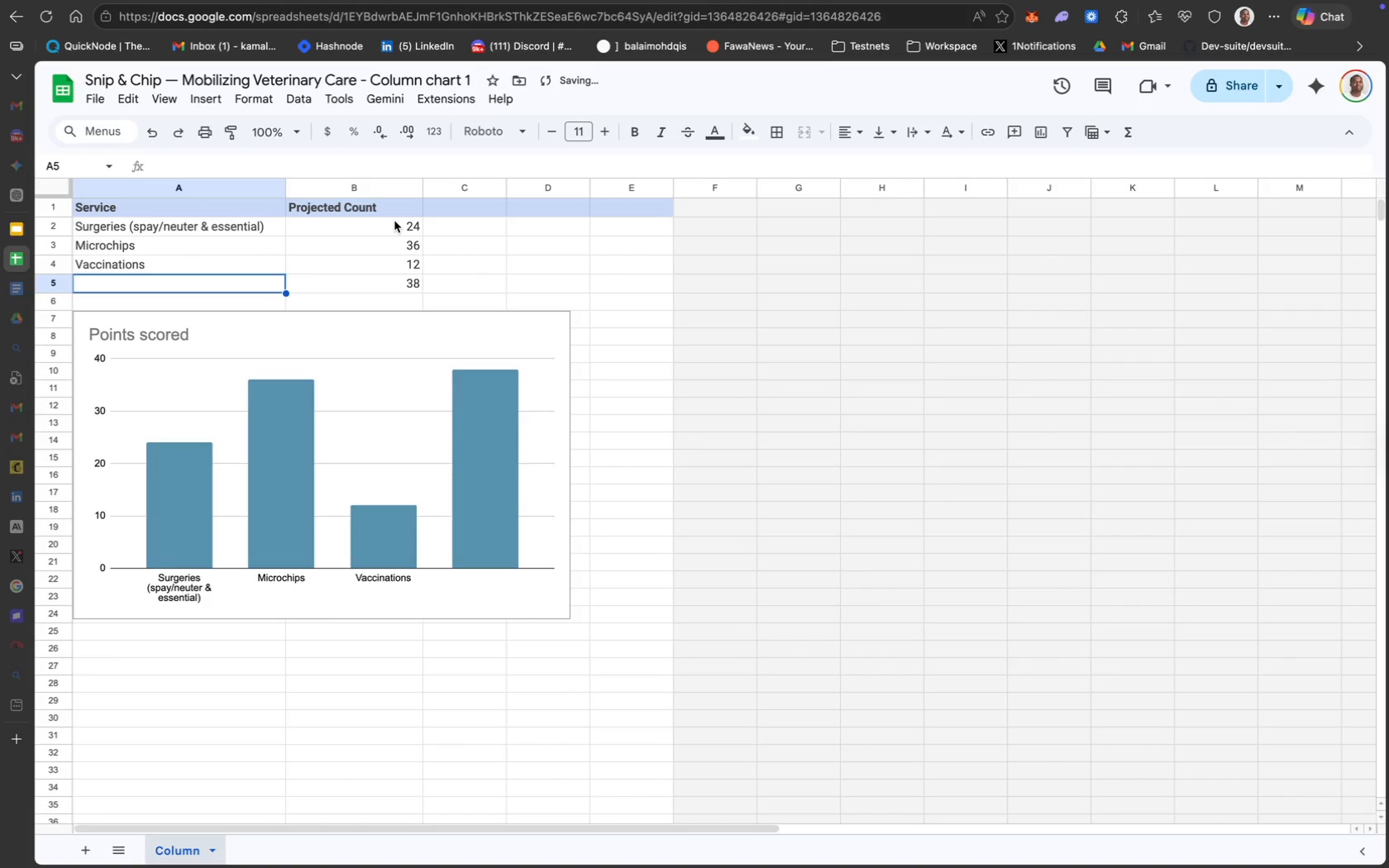 
left_click_drag(start_coordinate=[394, 221], to_coordinate=[394, 279])
 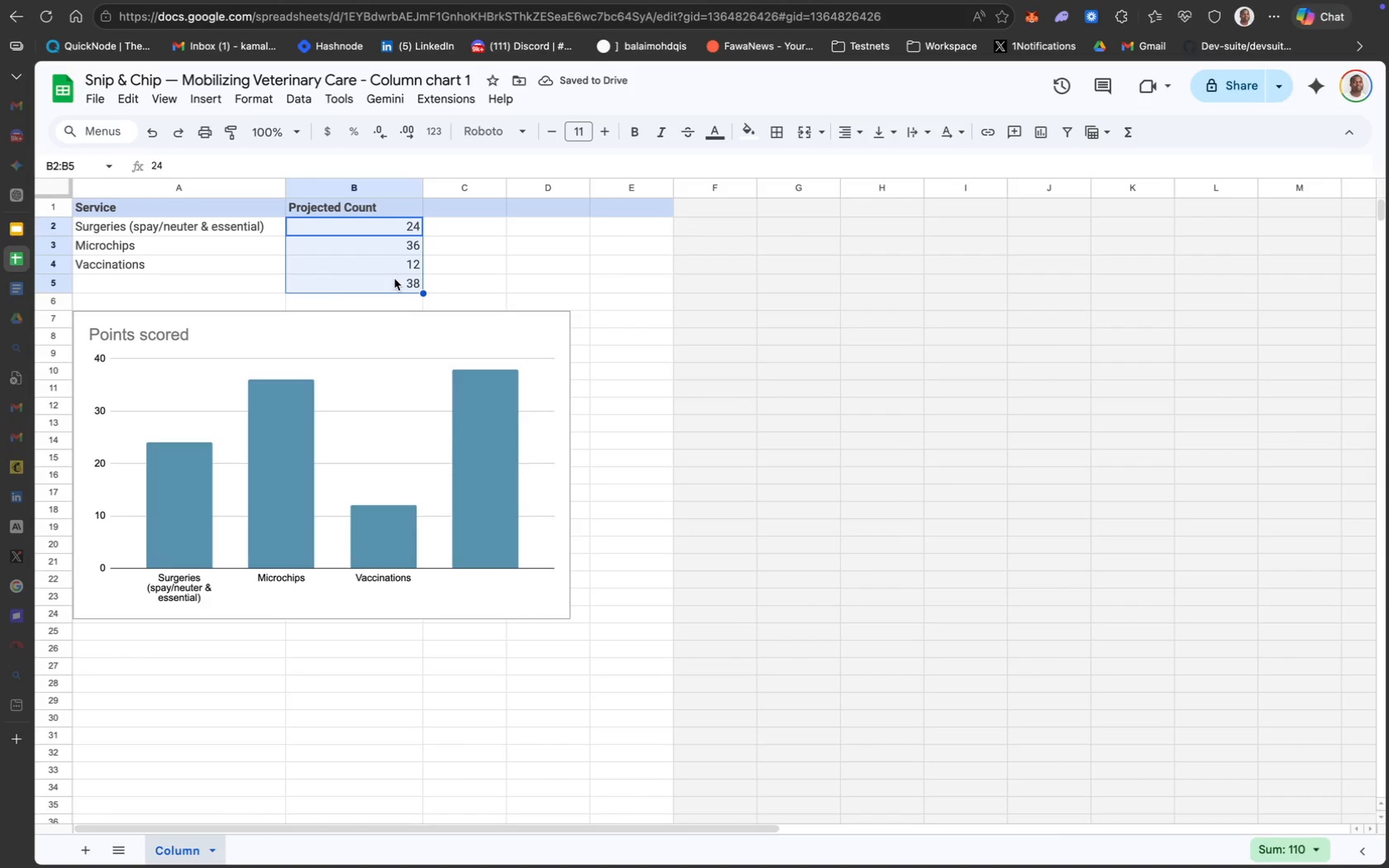 
key(2)
 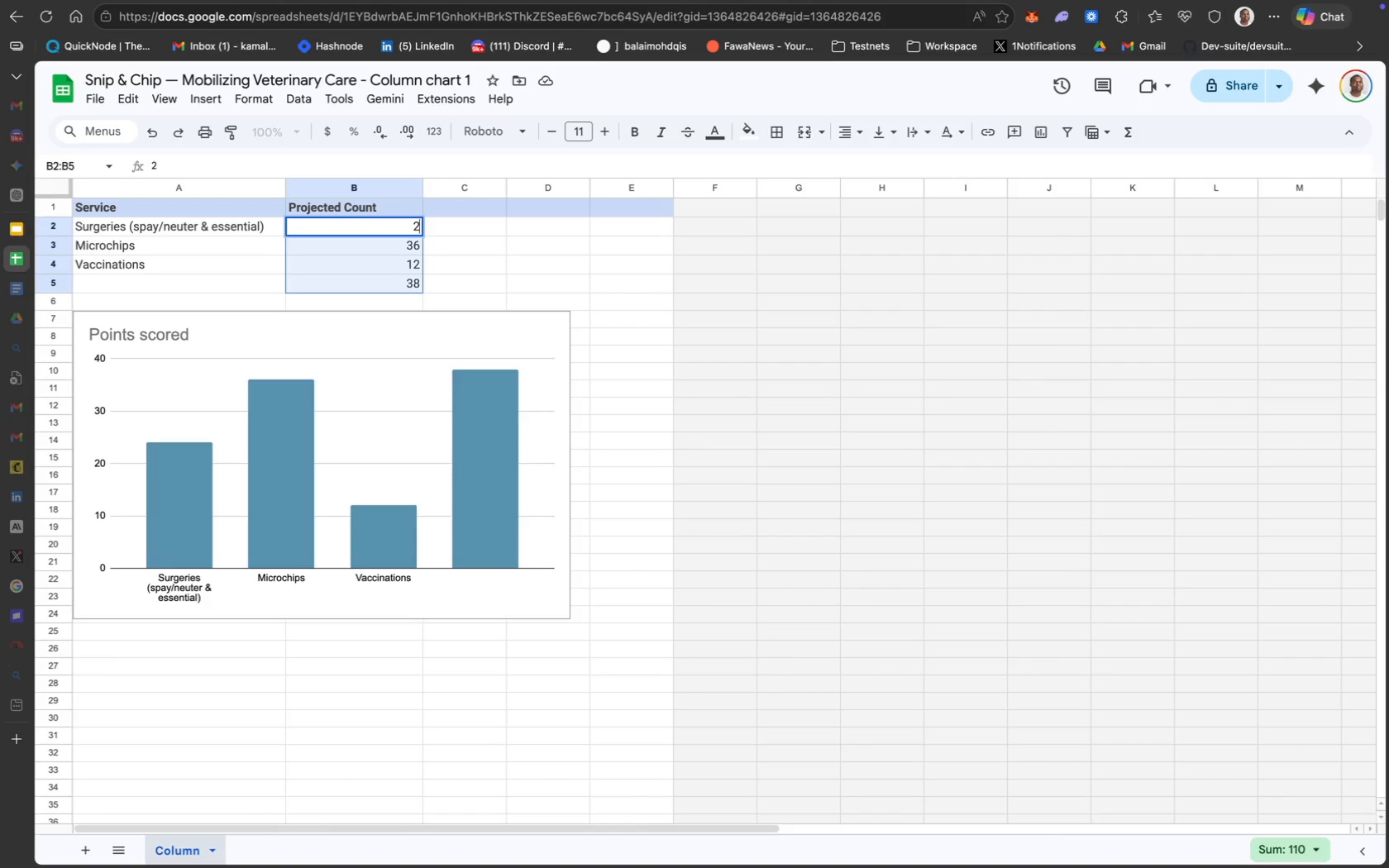 
wait(12.26)
 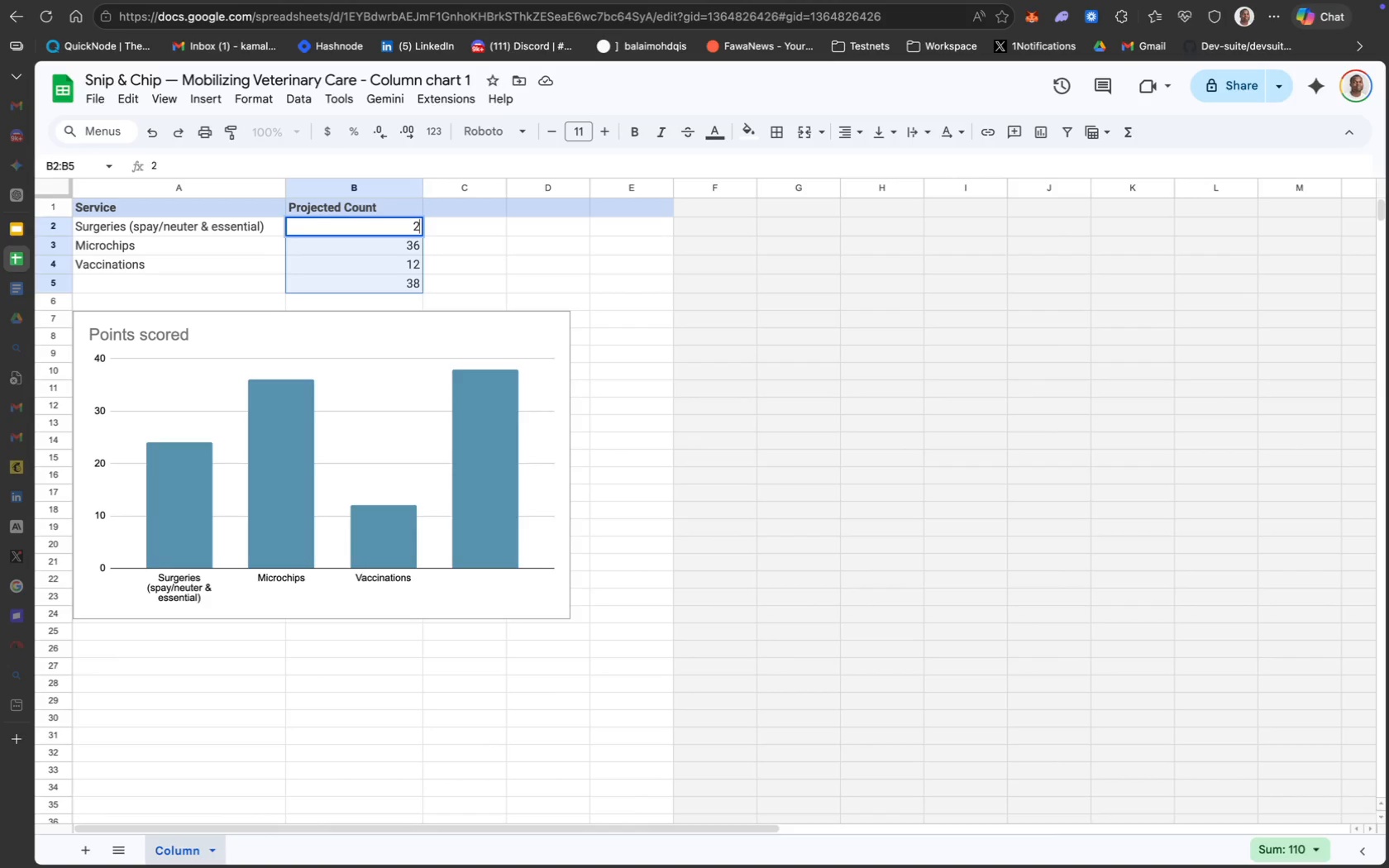 
type(,400)
 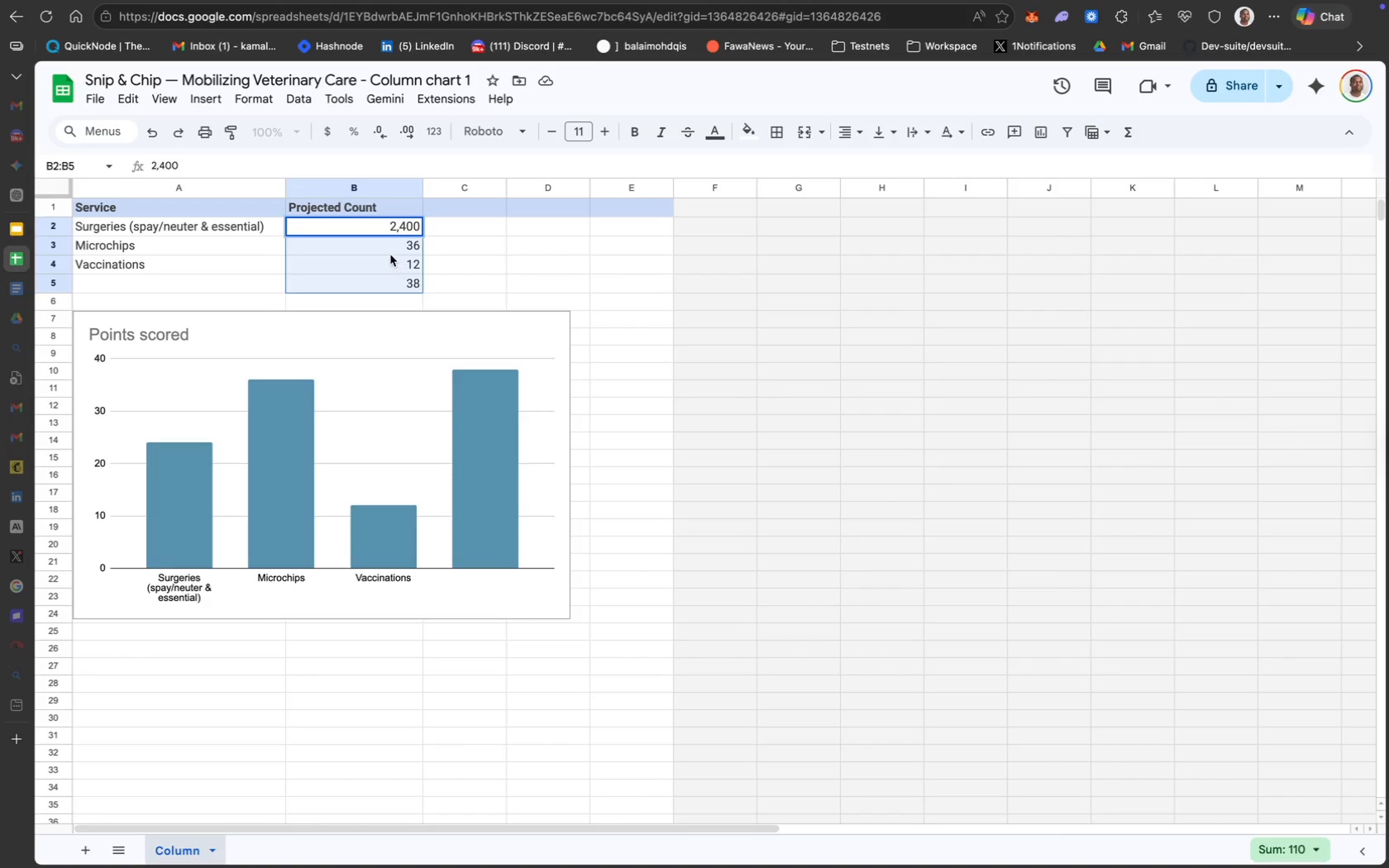 
key(Enter)
 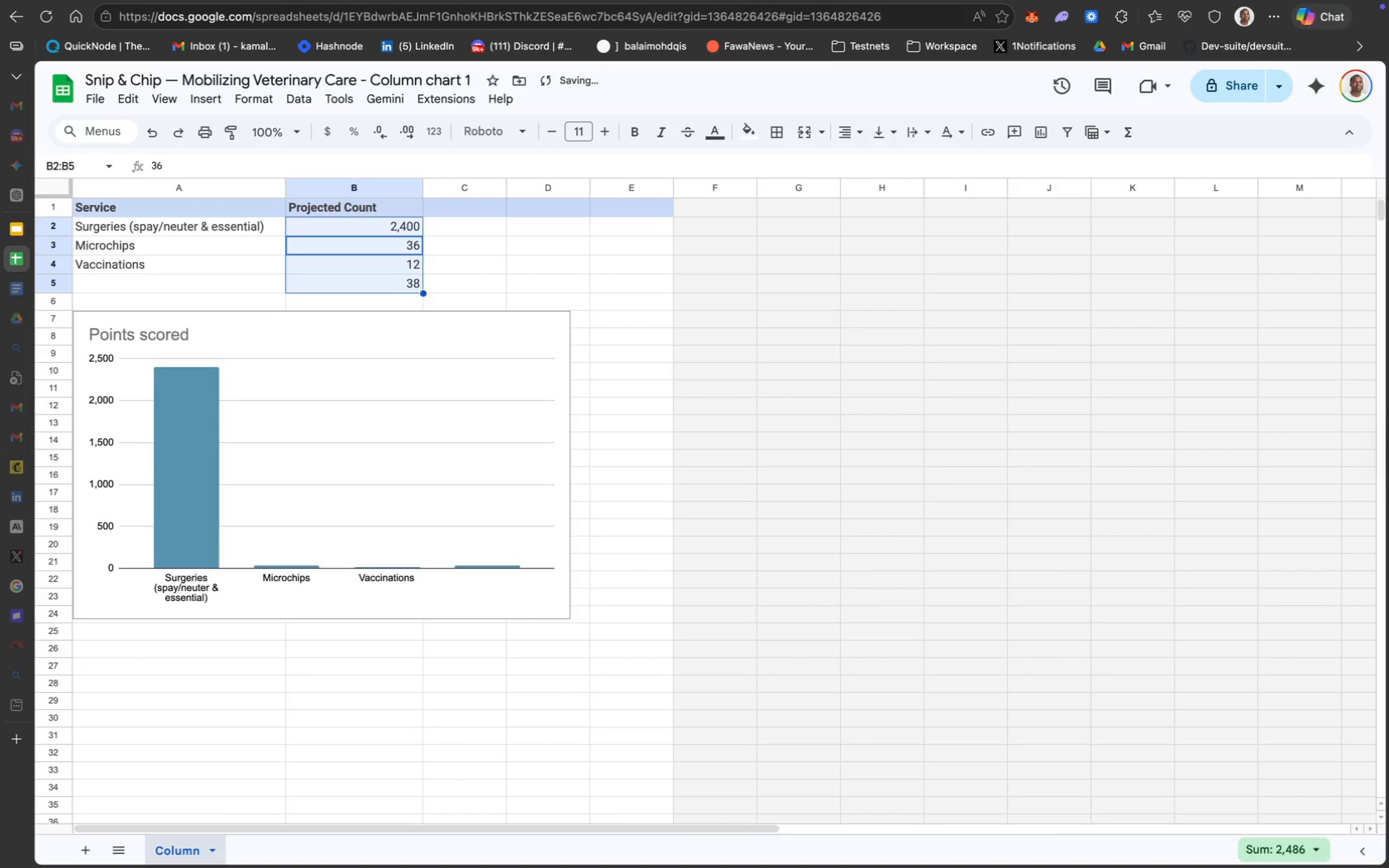 
type(3000)
 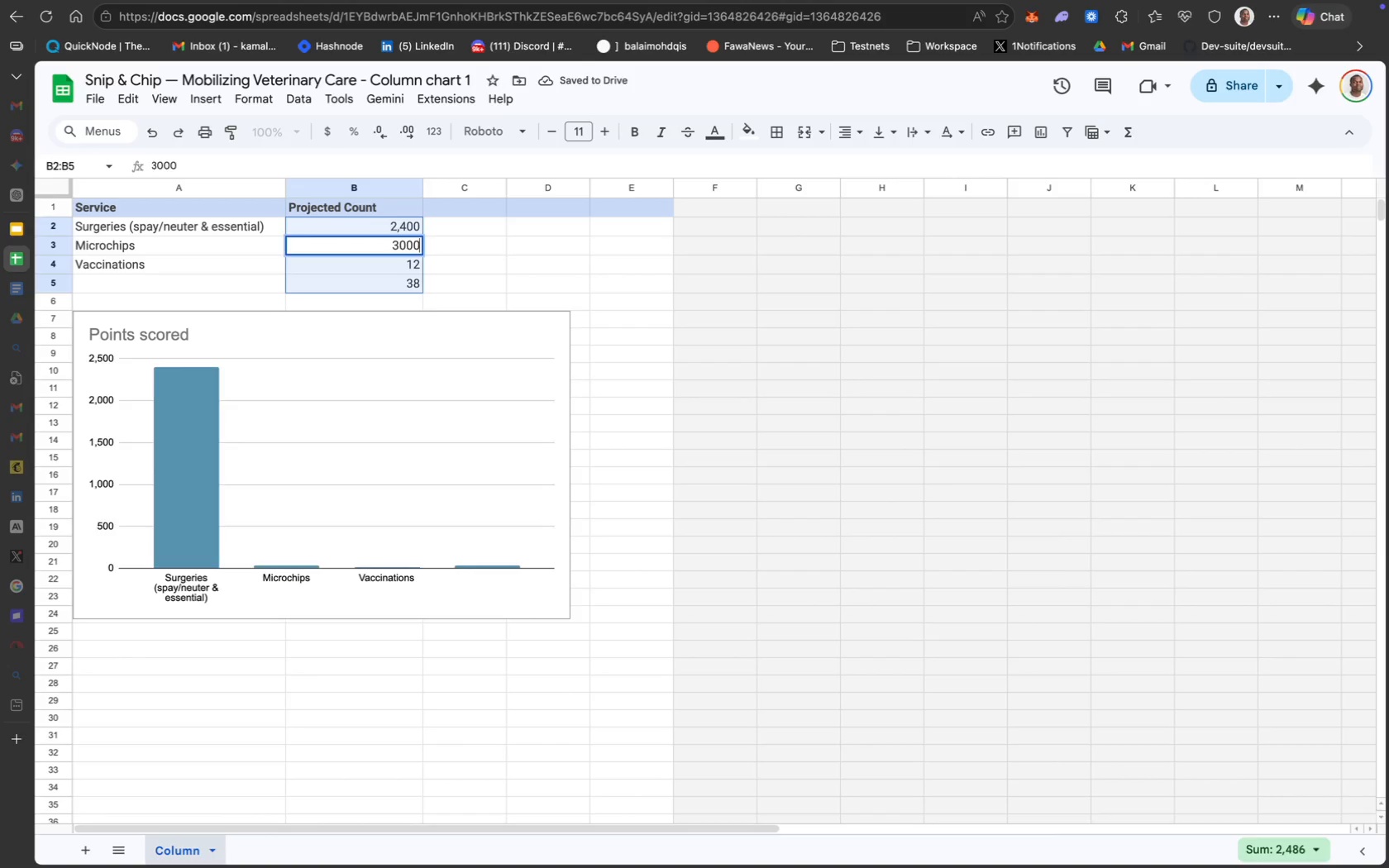 
key(Enter)
 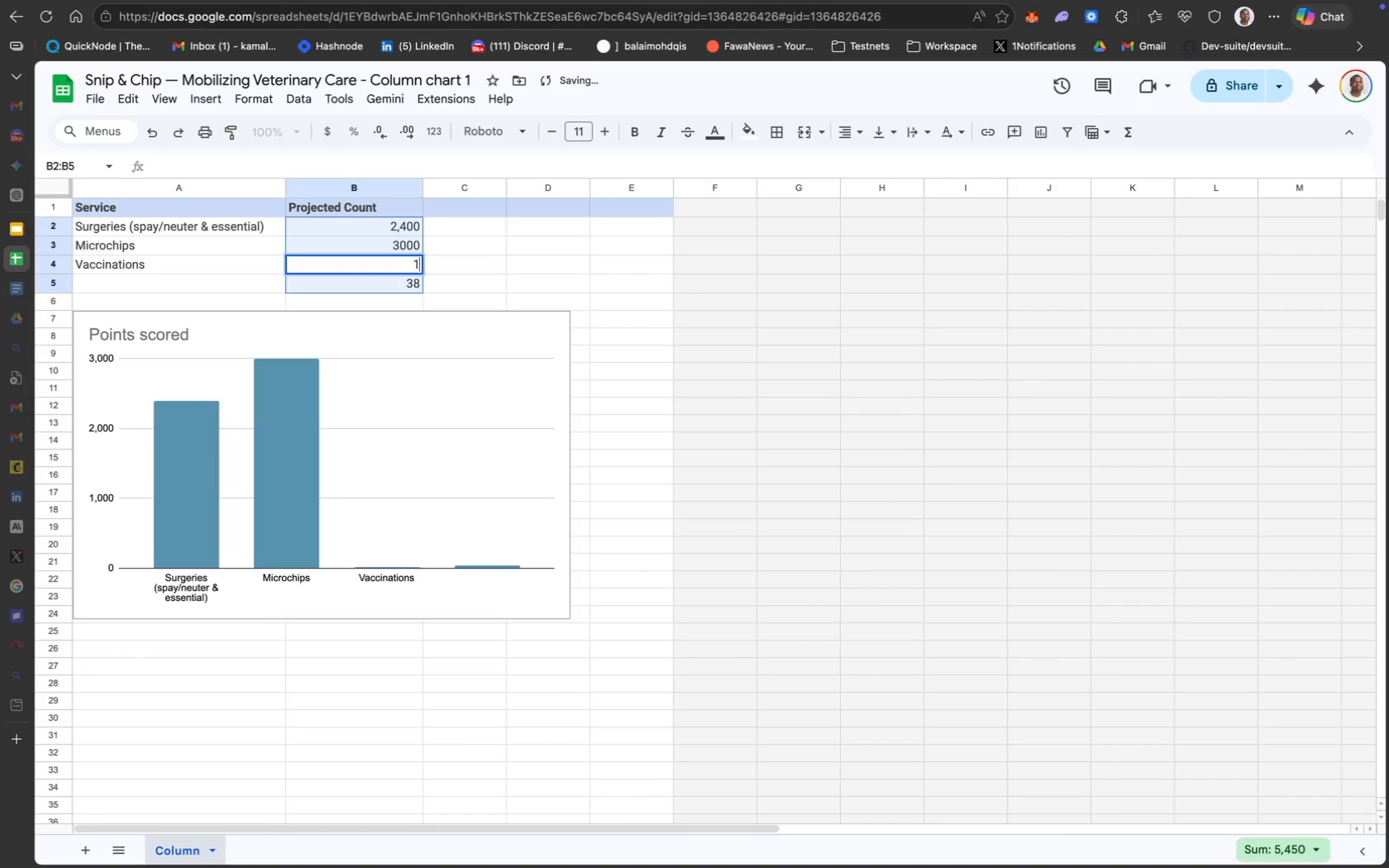 
type(1800)
 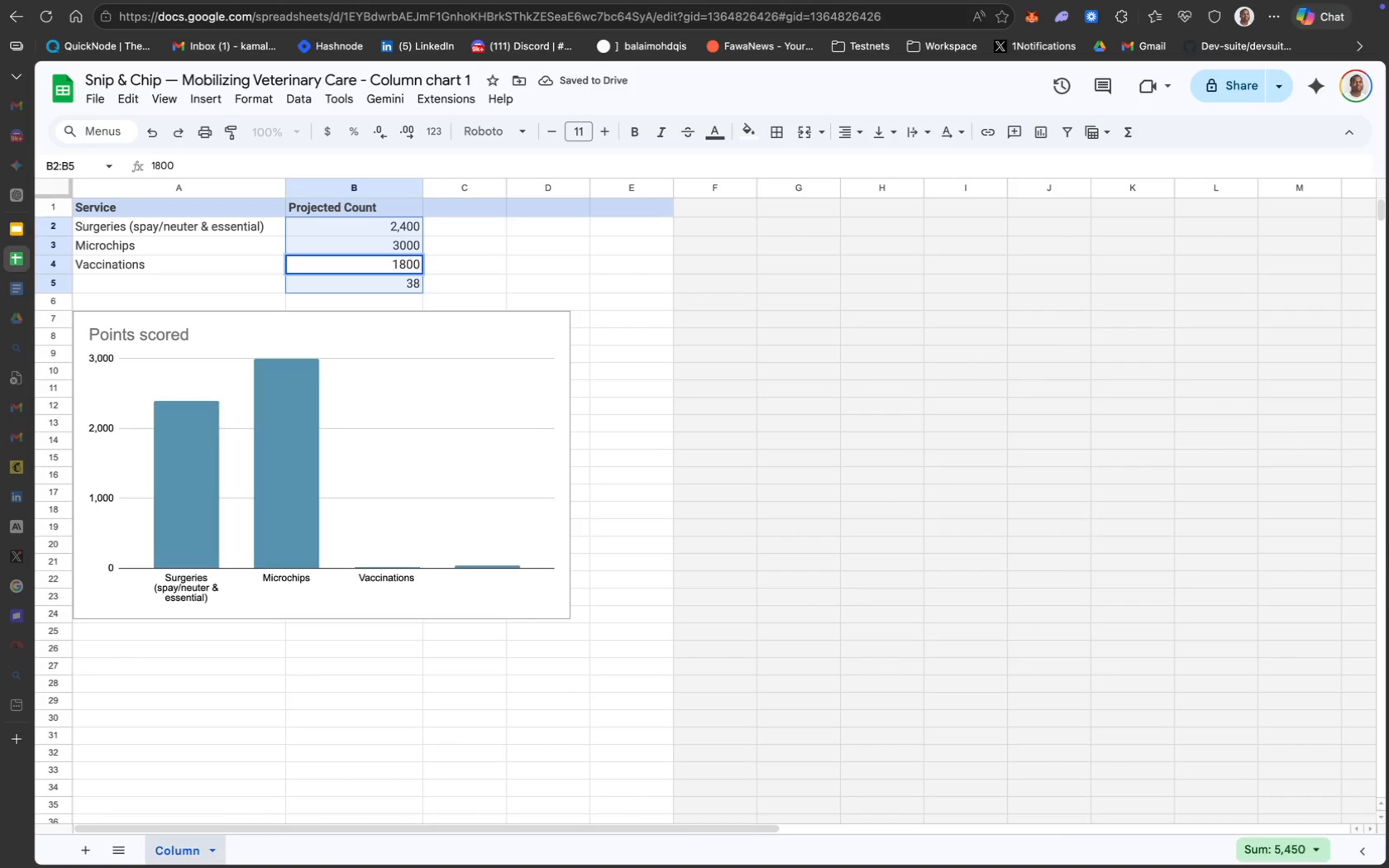 
key(Enter)
 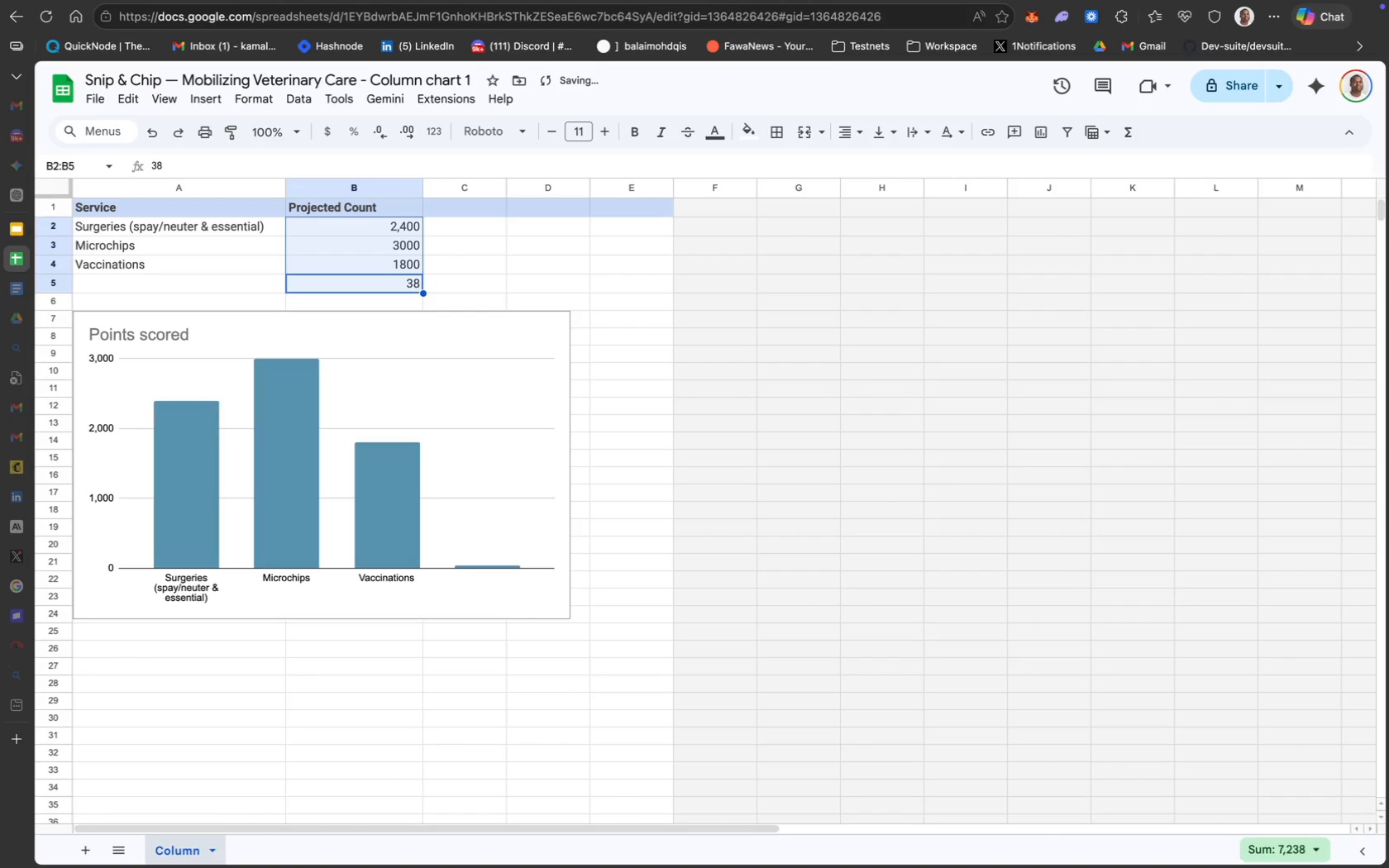 
key(Backspace)
 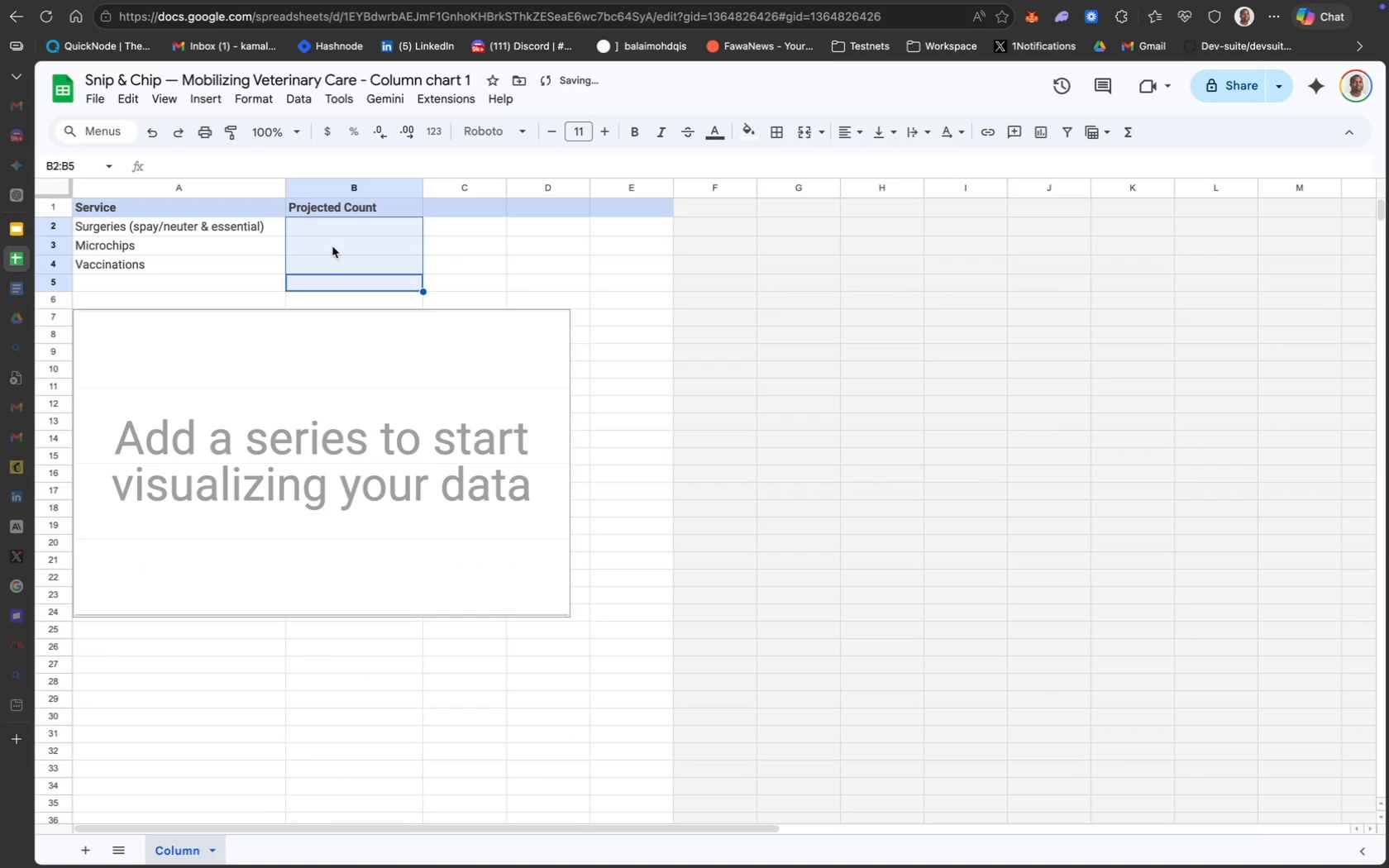 
key(Meta+Z)
 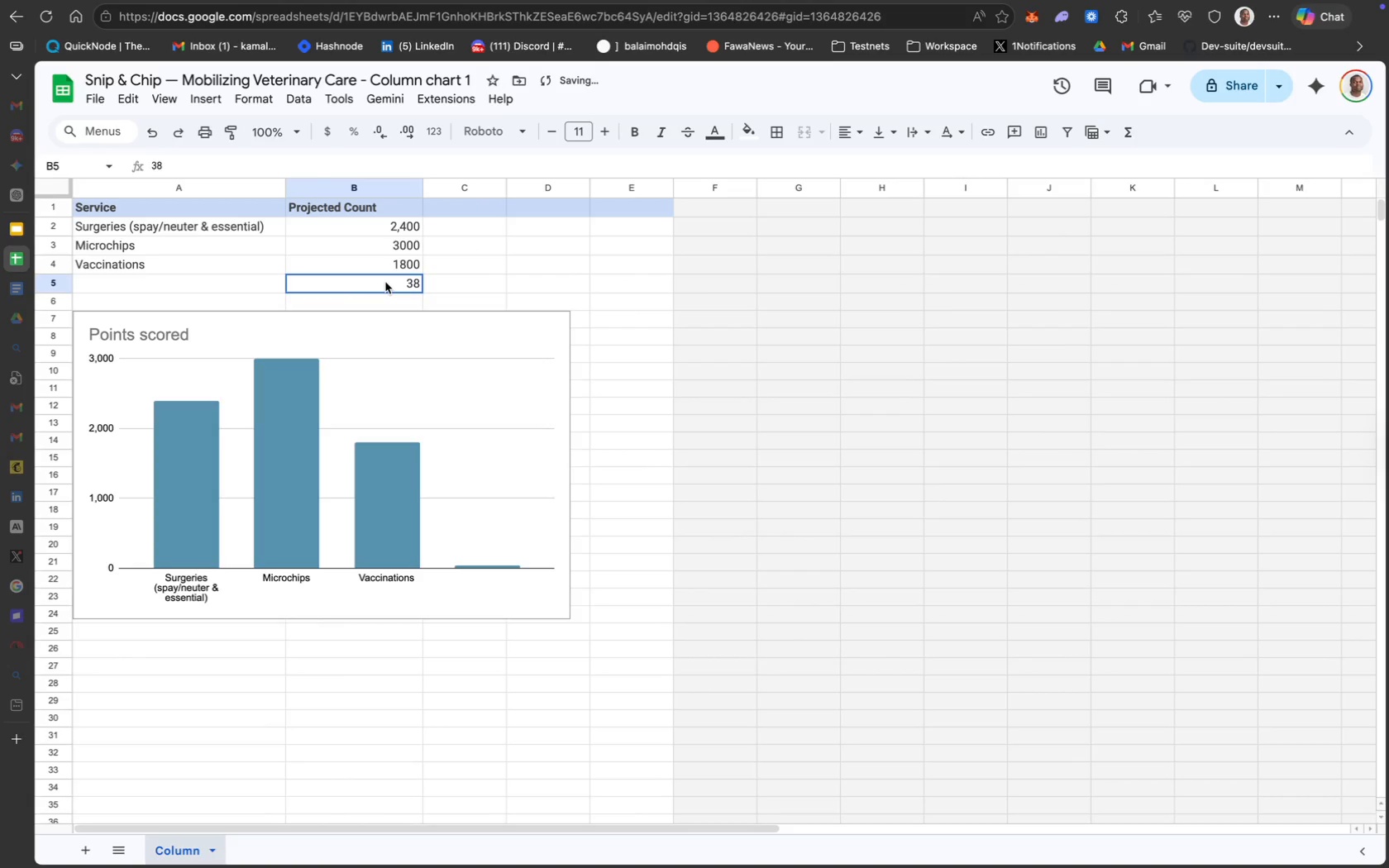 
key(Backspace)
 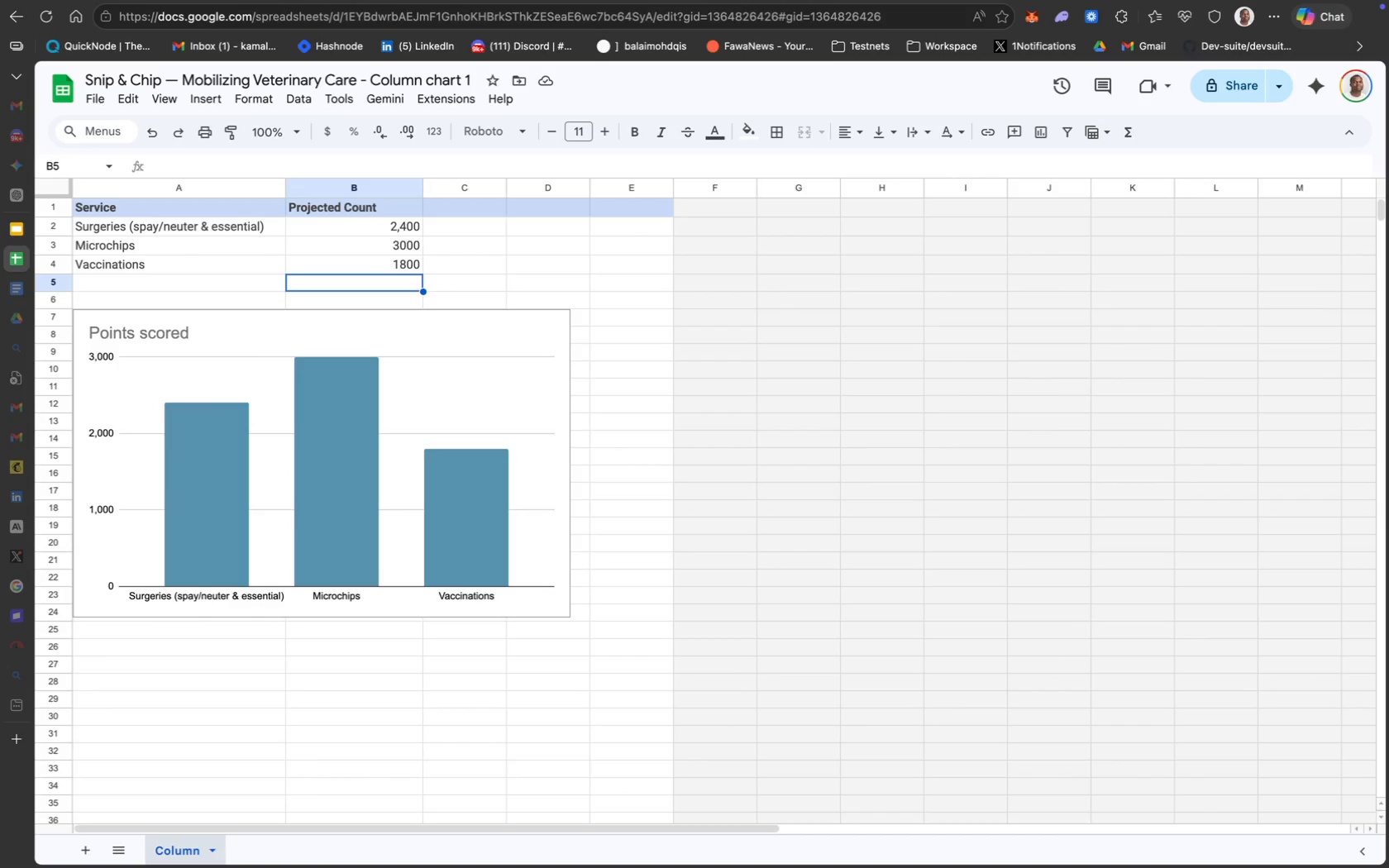 
wait(10.66)
 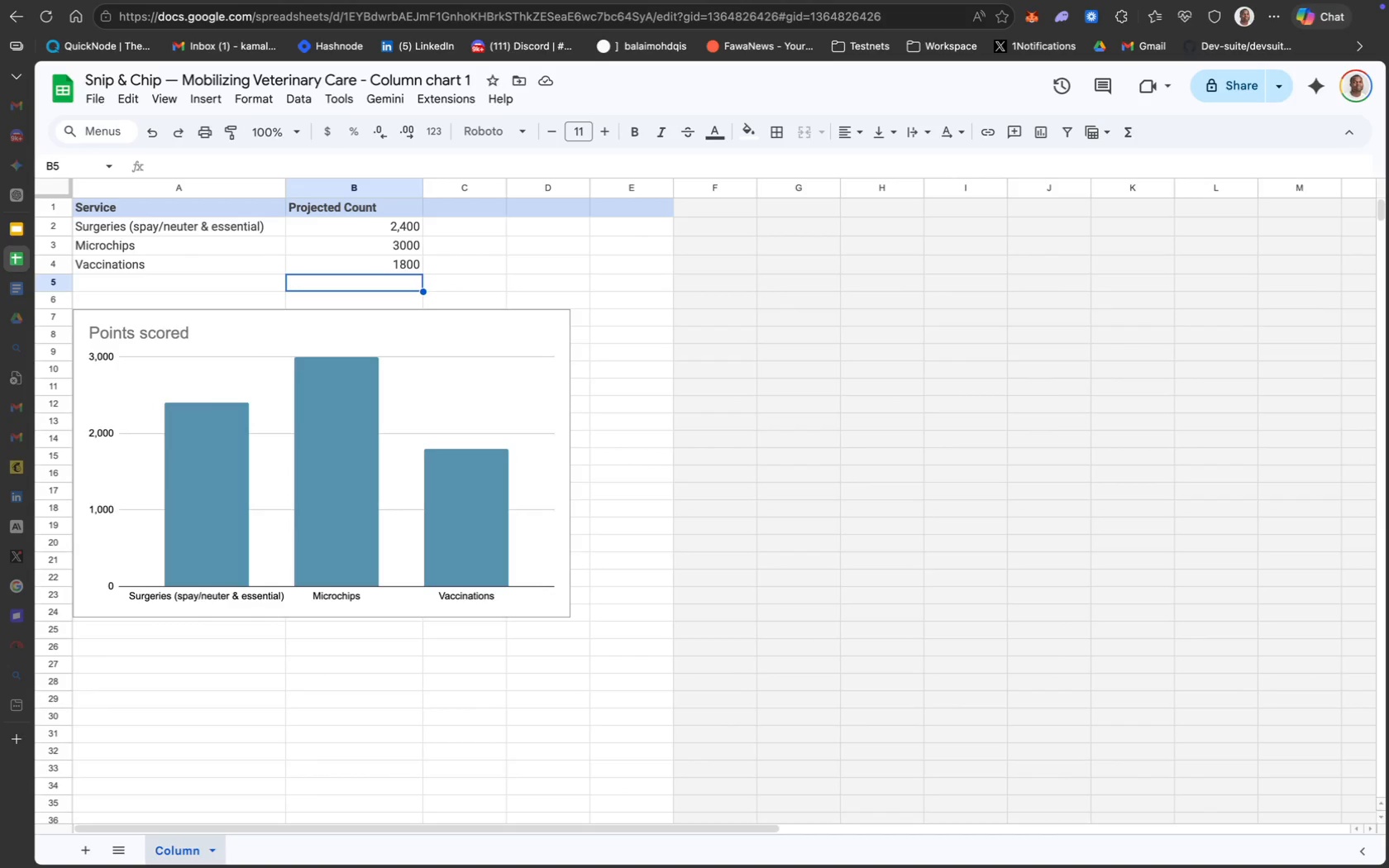 
key(Backspace)
 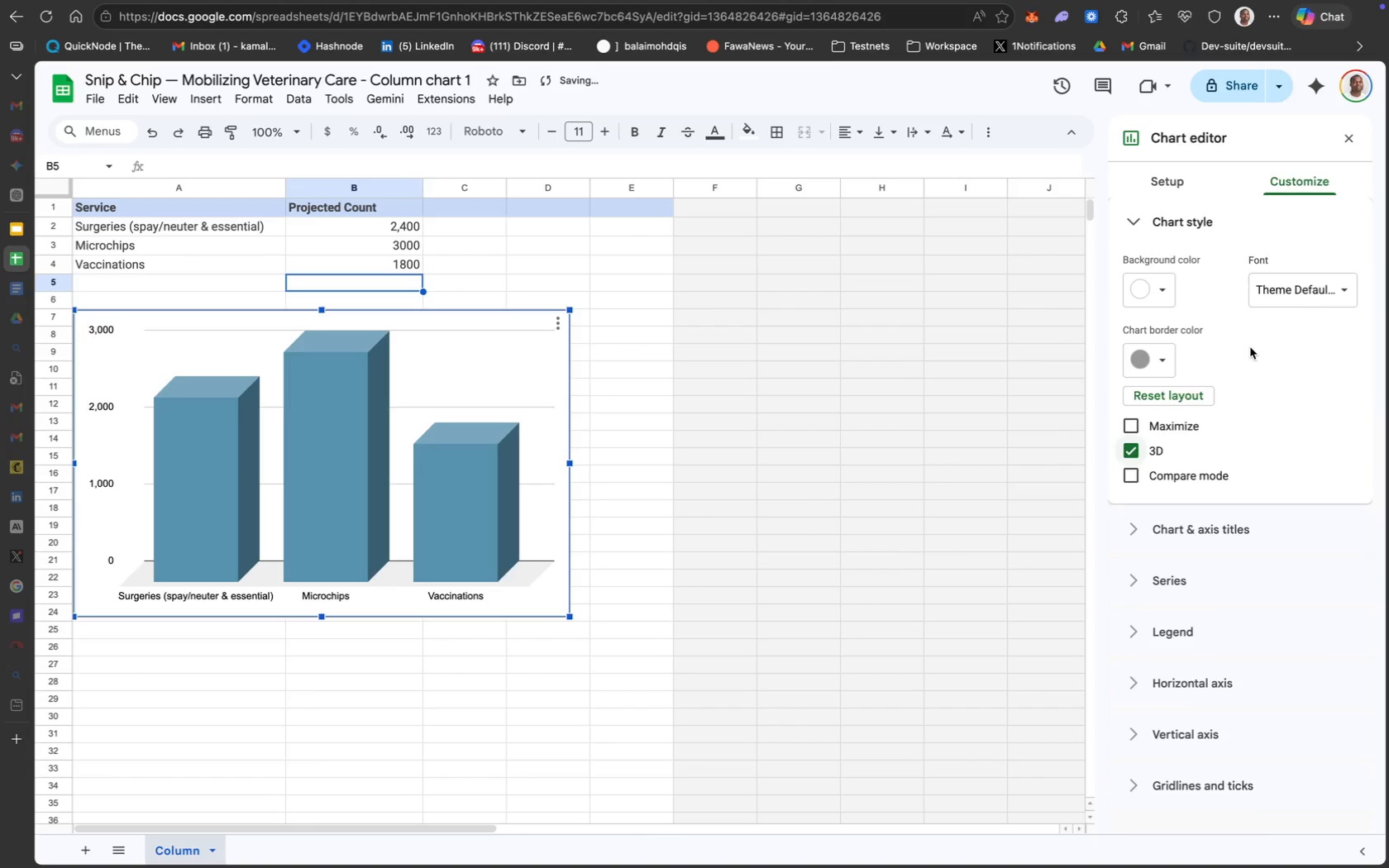 
wait(9.27)
 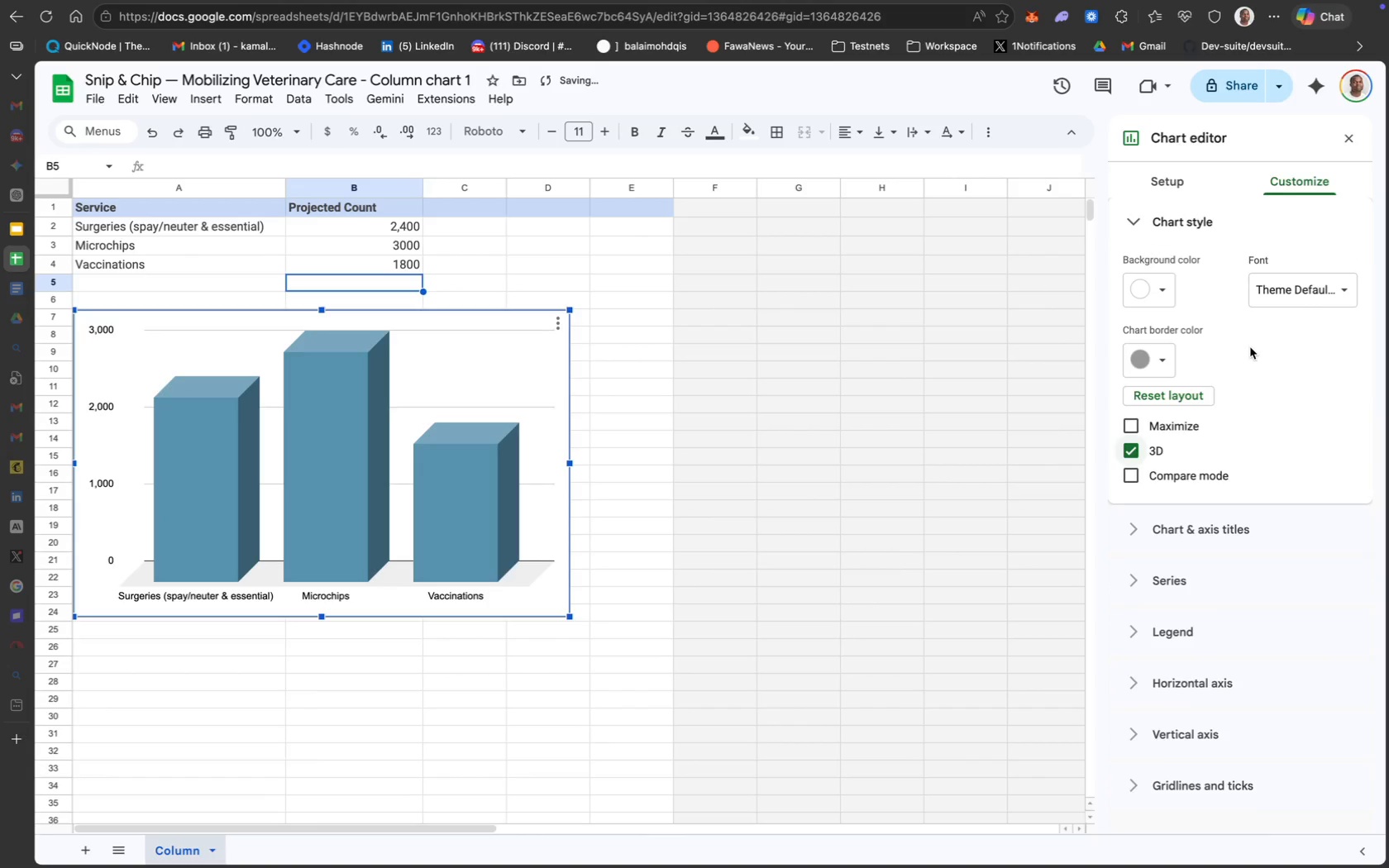 
scroll: coordinate [469, 348], scroll_direction: up, amount: 179.0
 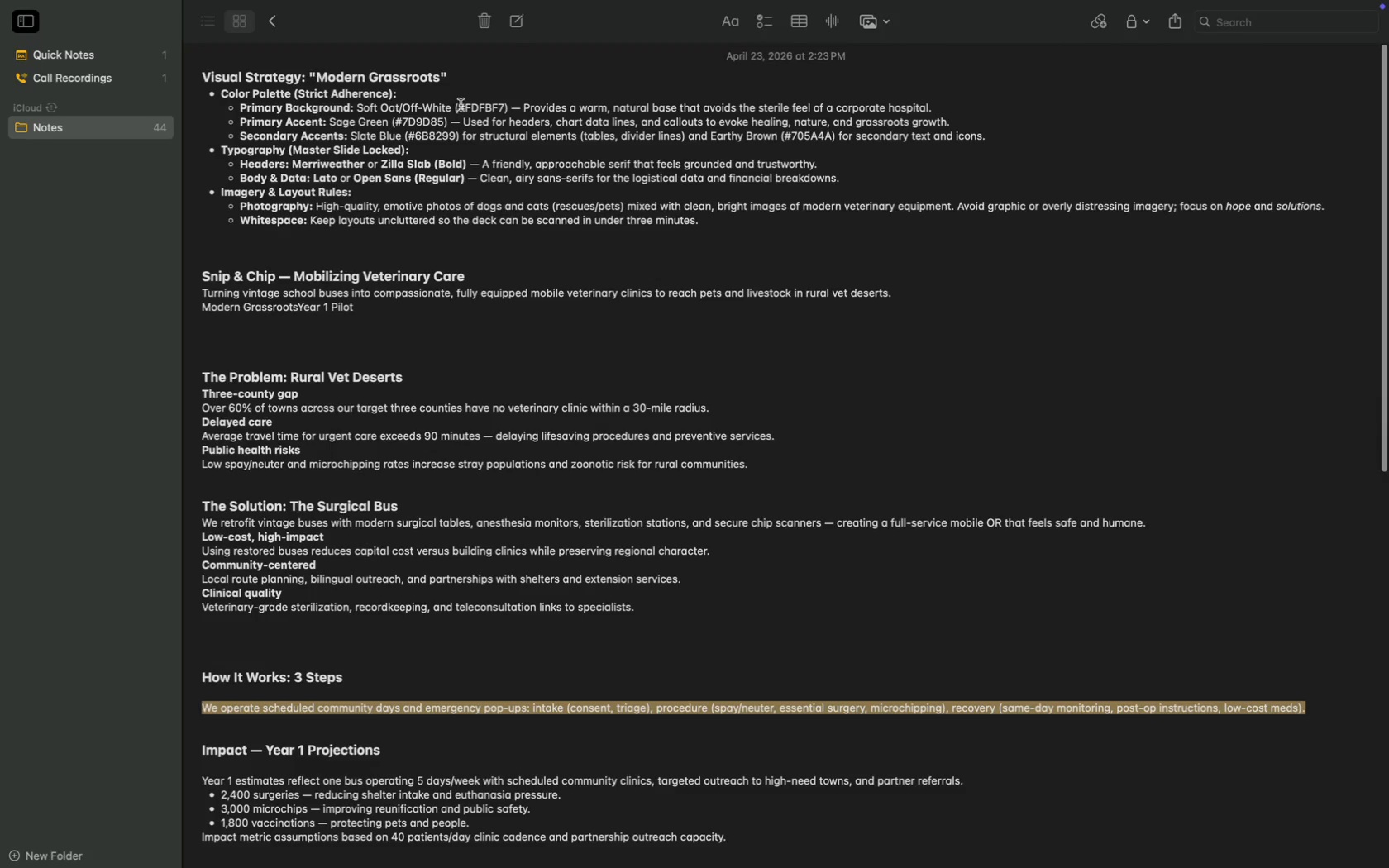 
double_click([480, 107])
 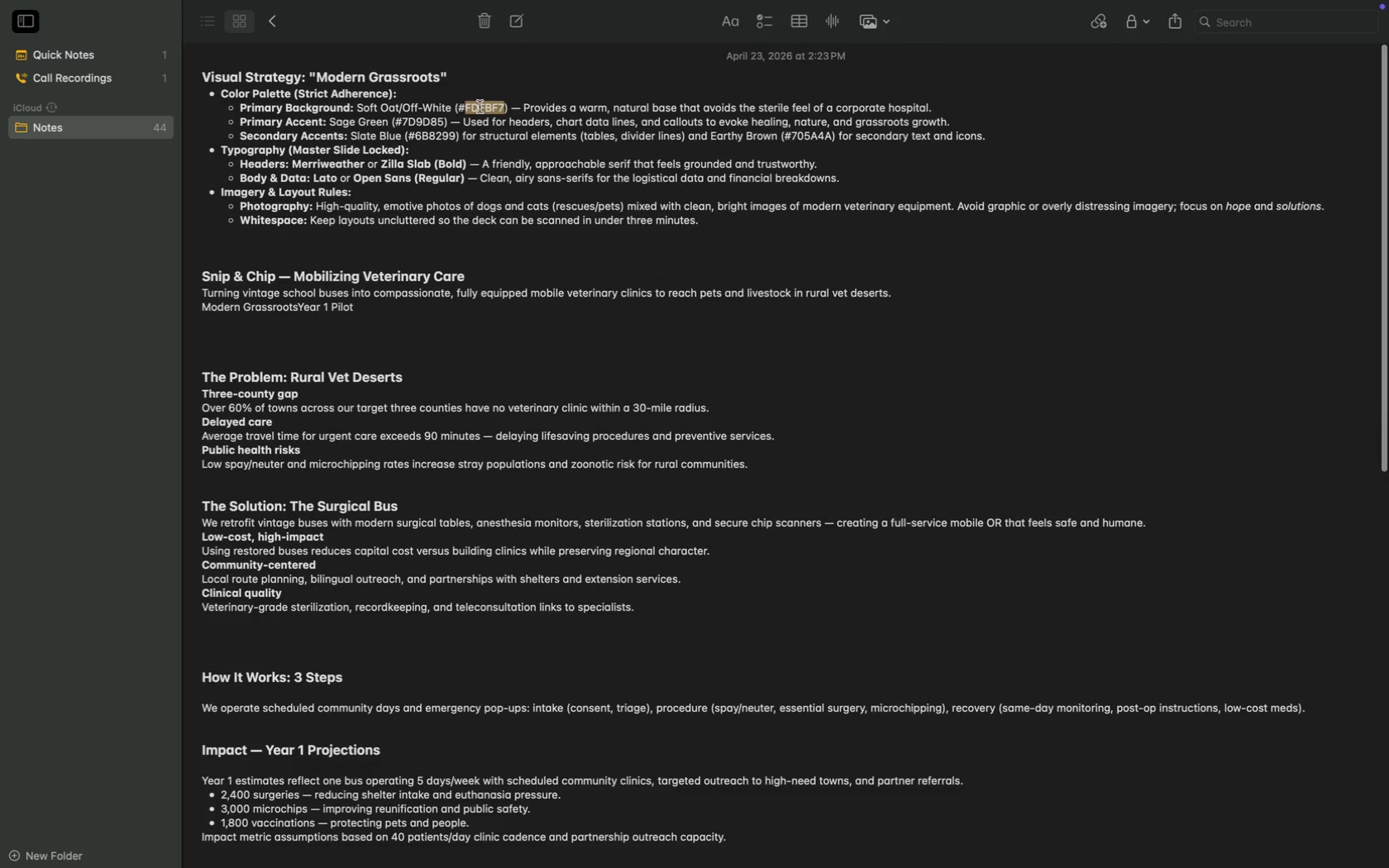 
key(Meta+C)
 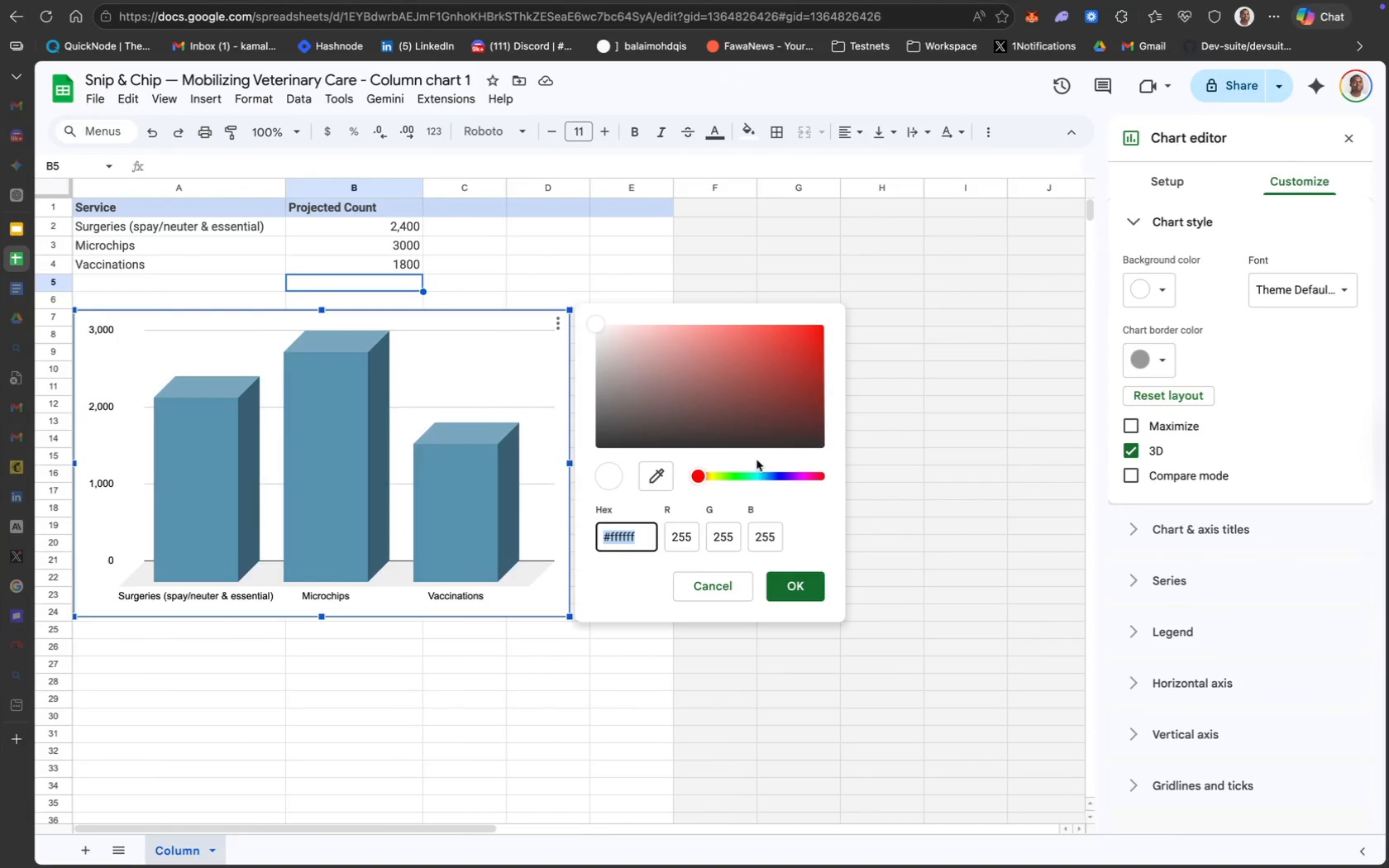 
key(Meta+V)
 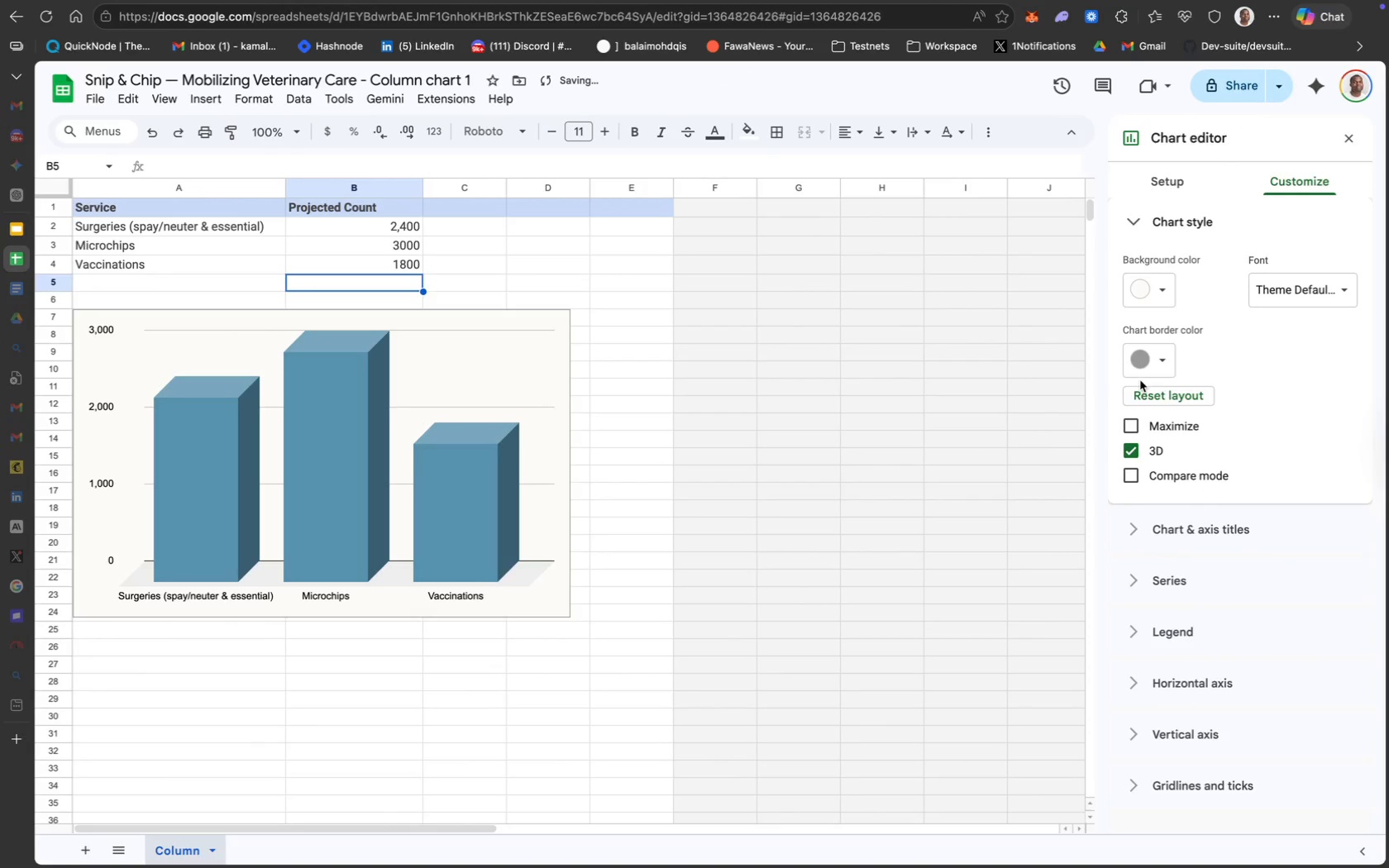 
scroll: coordinate [1193, 506], scroll_direction: down, amount: 14.0
 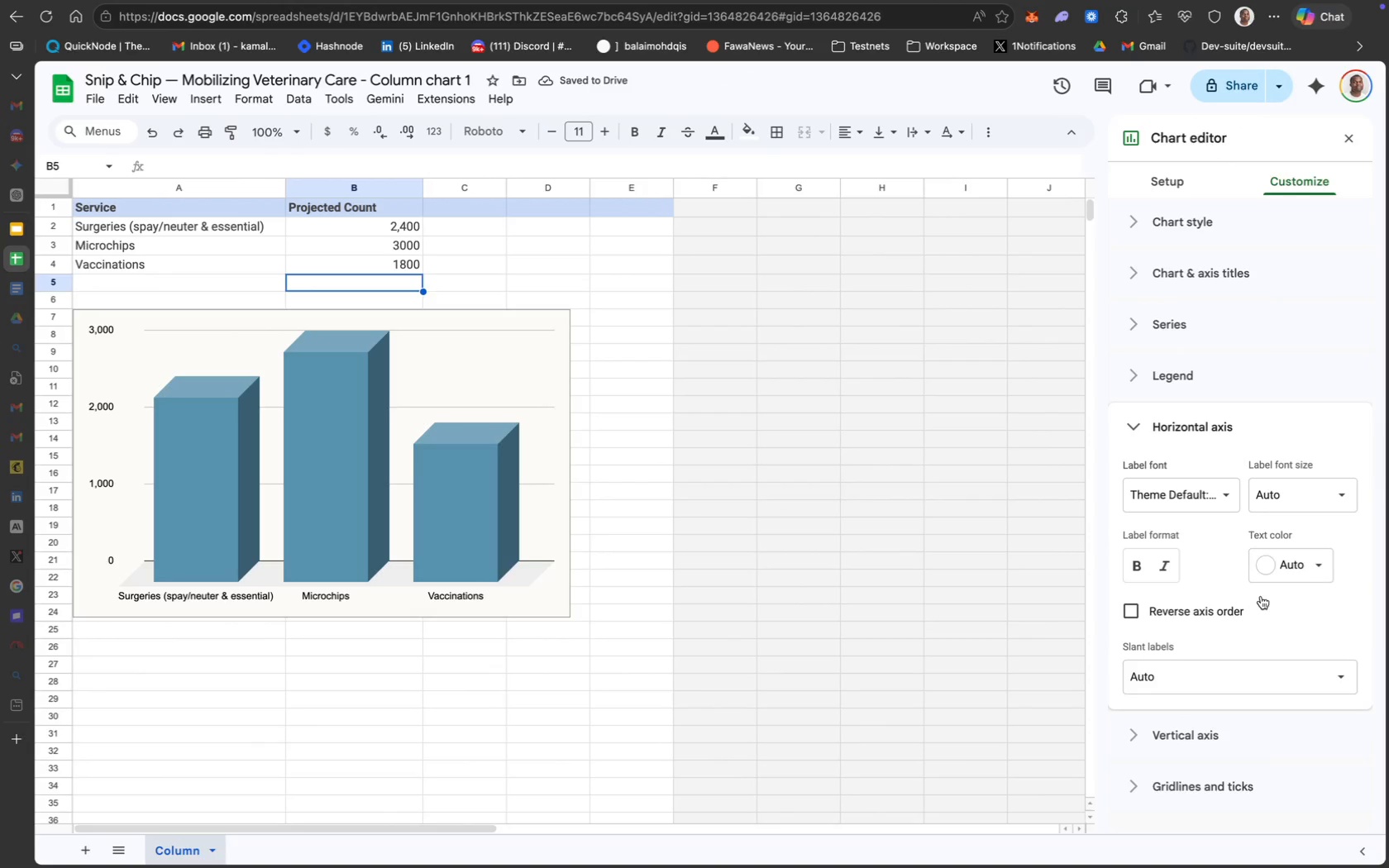 
left_click([1304, 561])
 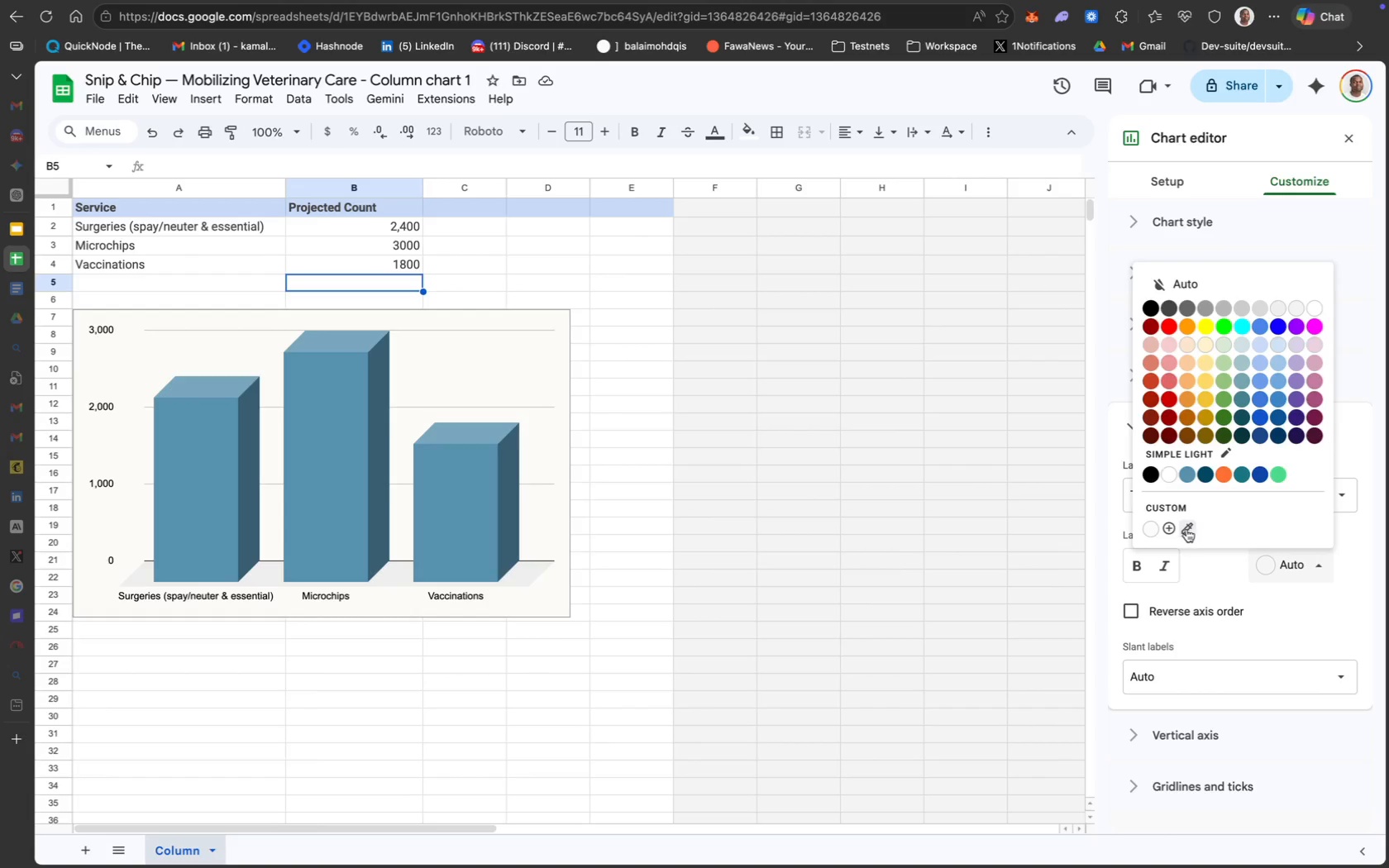 
left_click([1171, 533])
 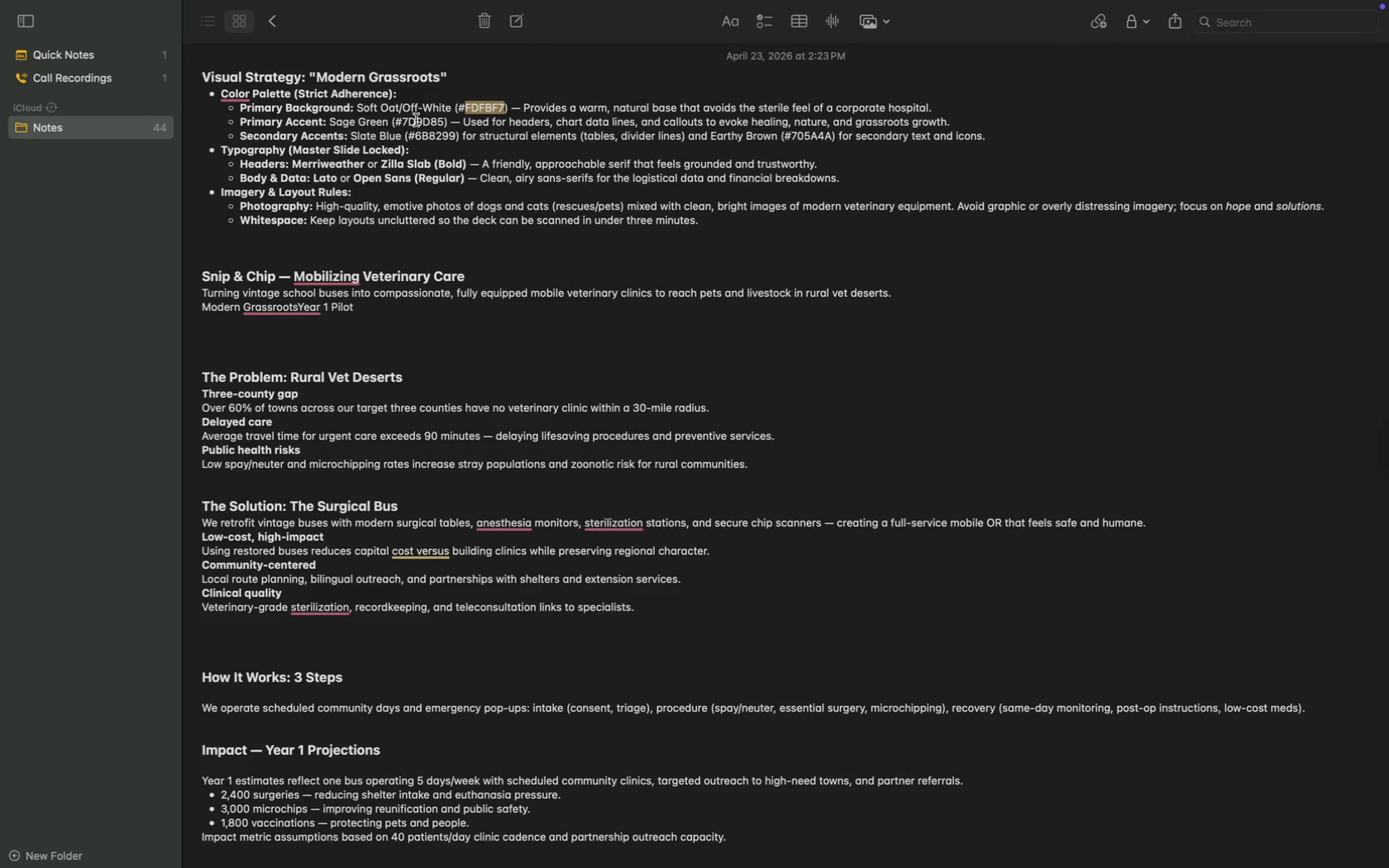 
double_click([416, 119])
 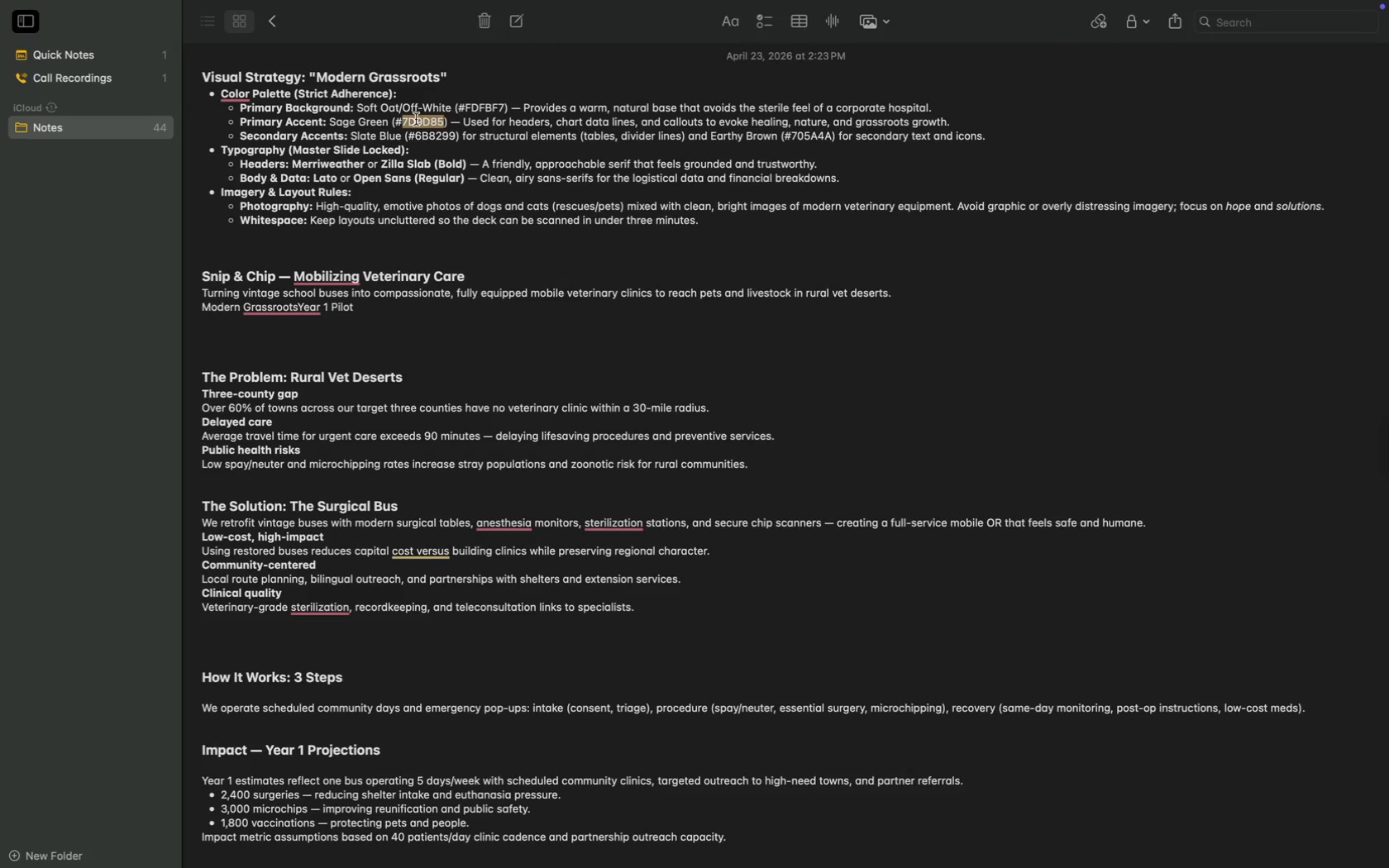 
key(Meta+C)
 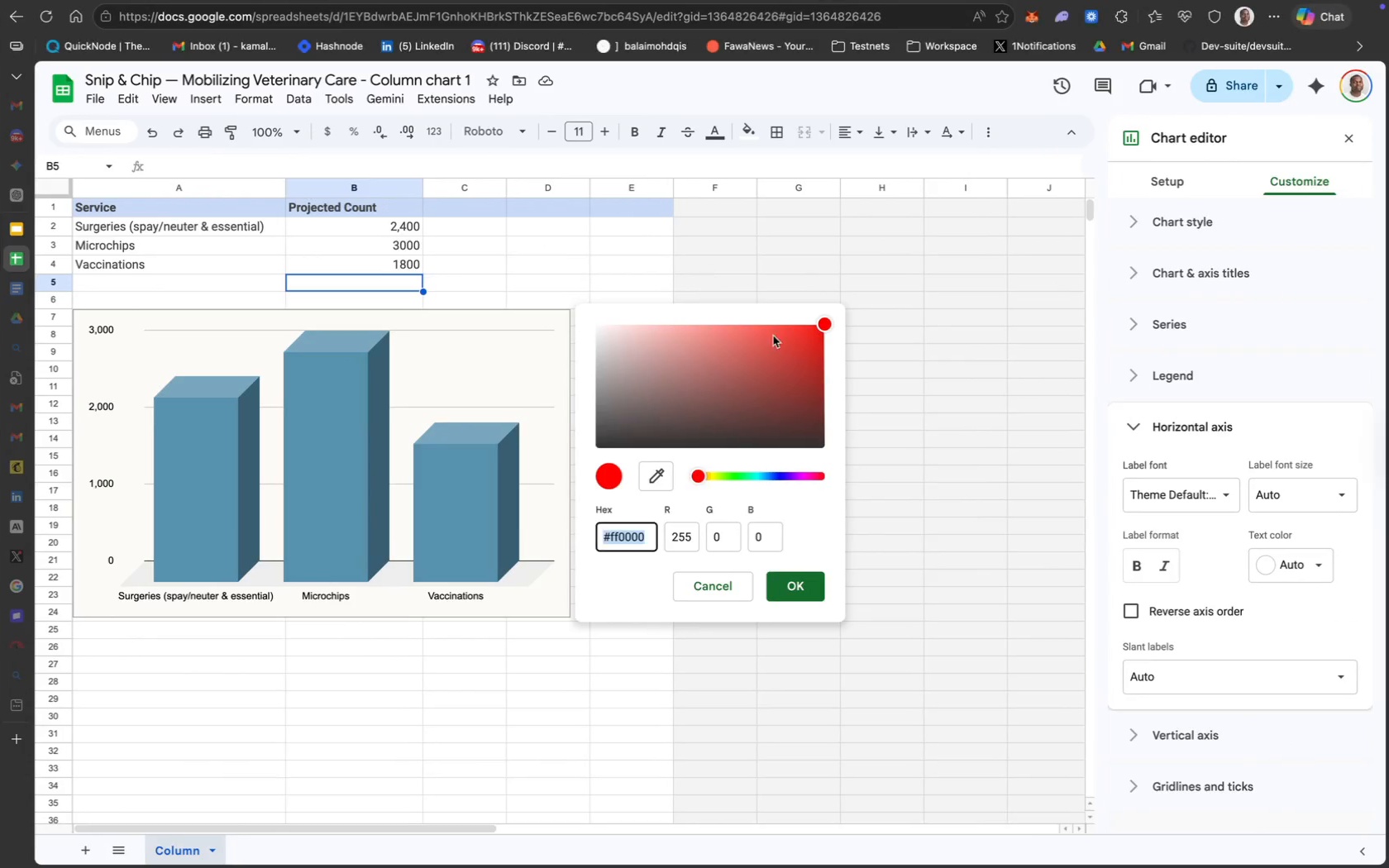 
key(Meta+V)
 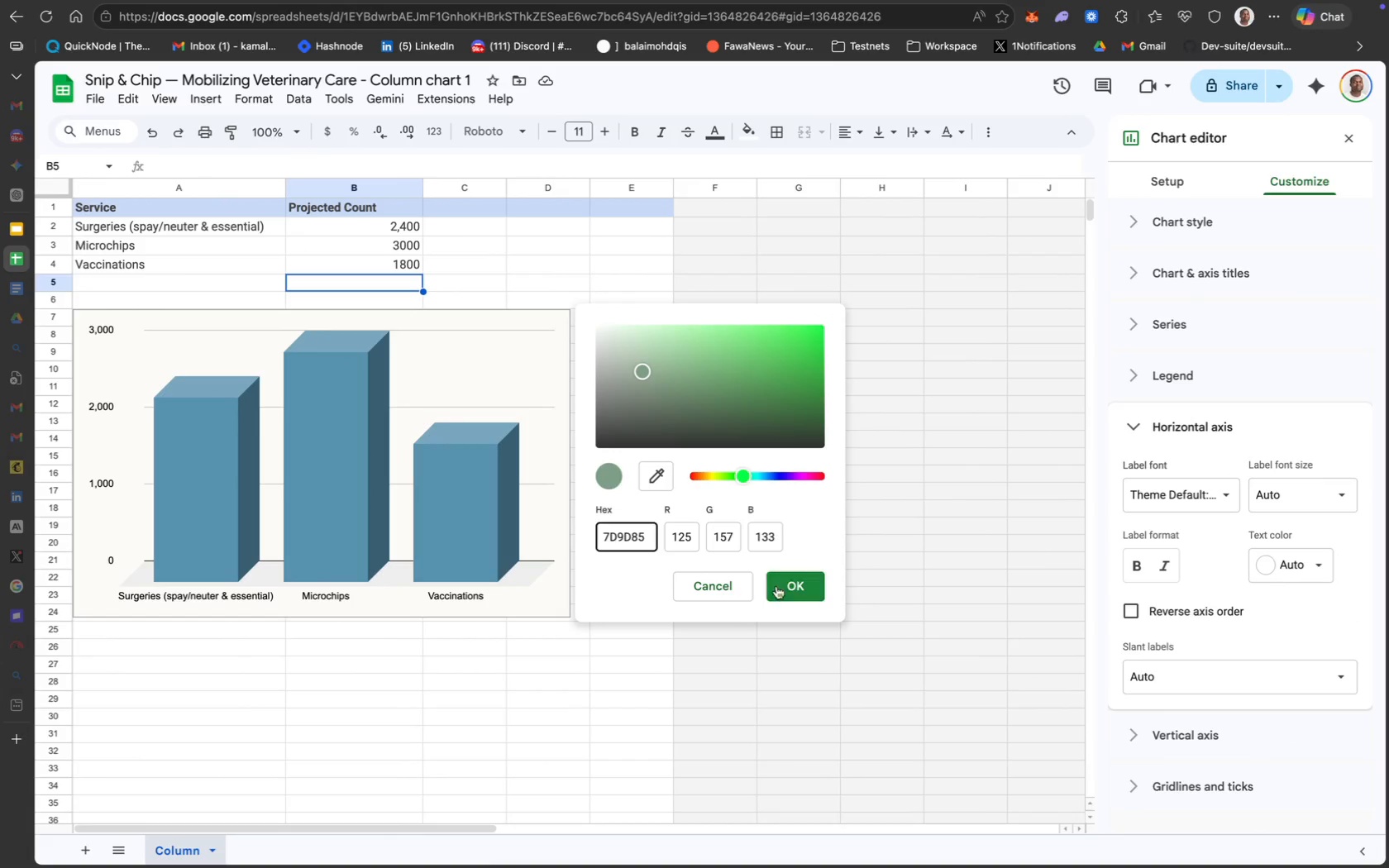 
left_click([783, 598])
 